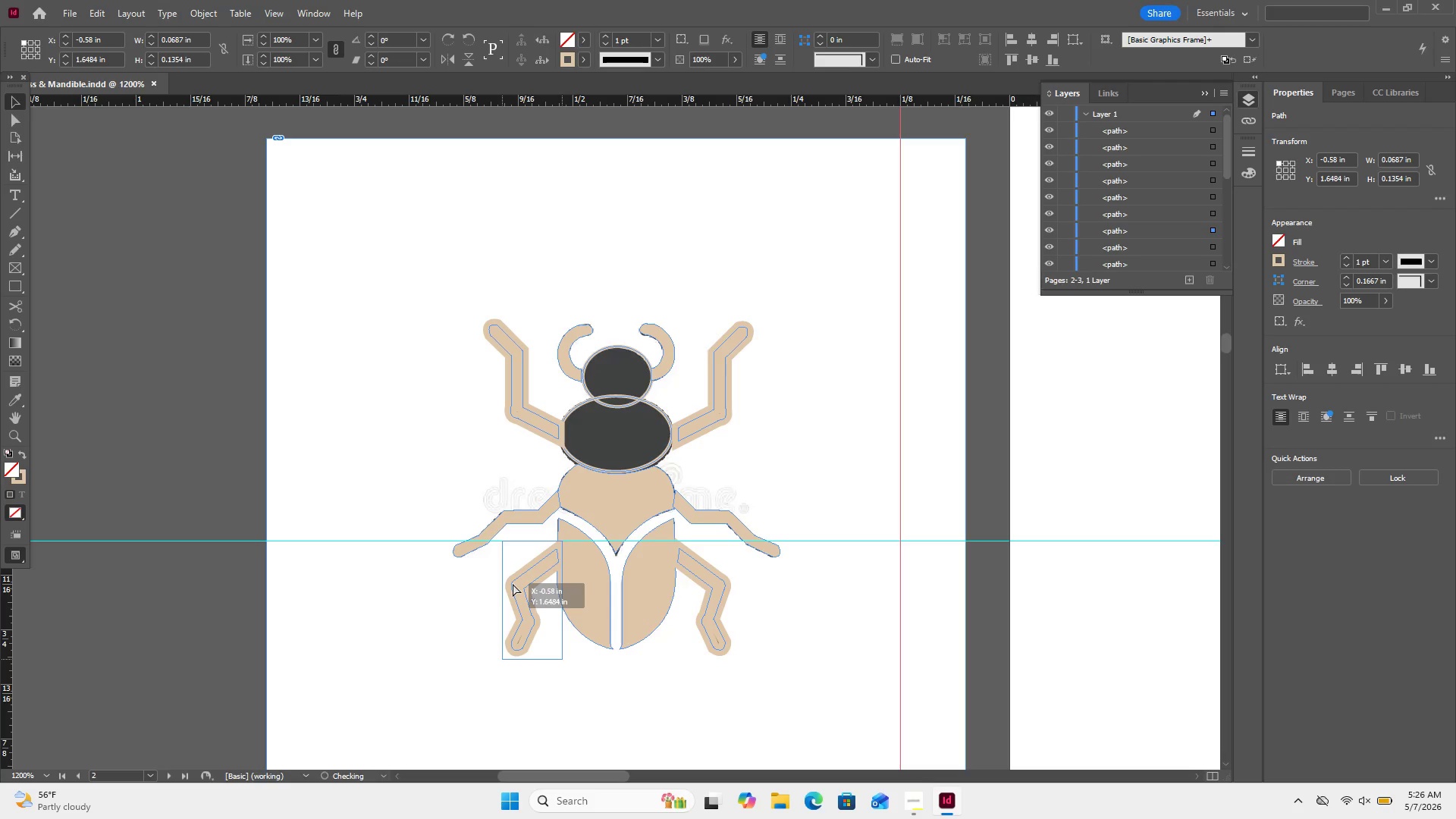 
key(Control+Z)
 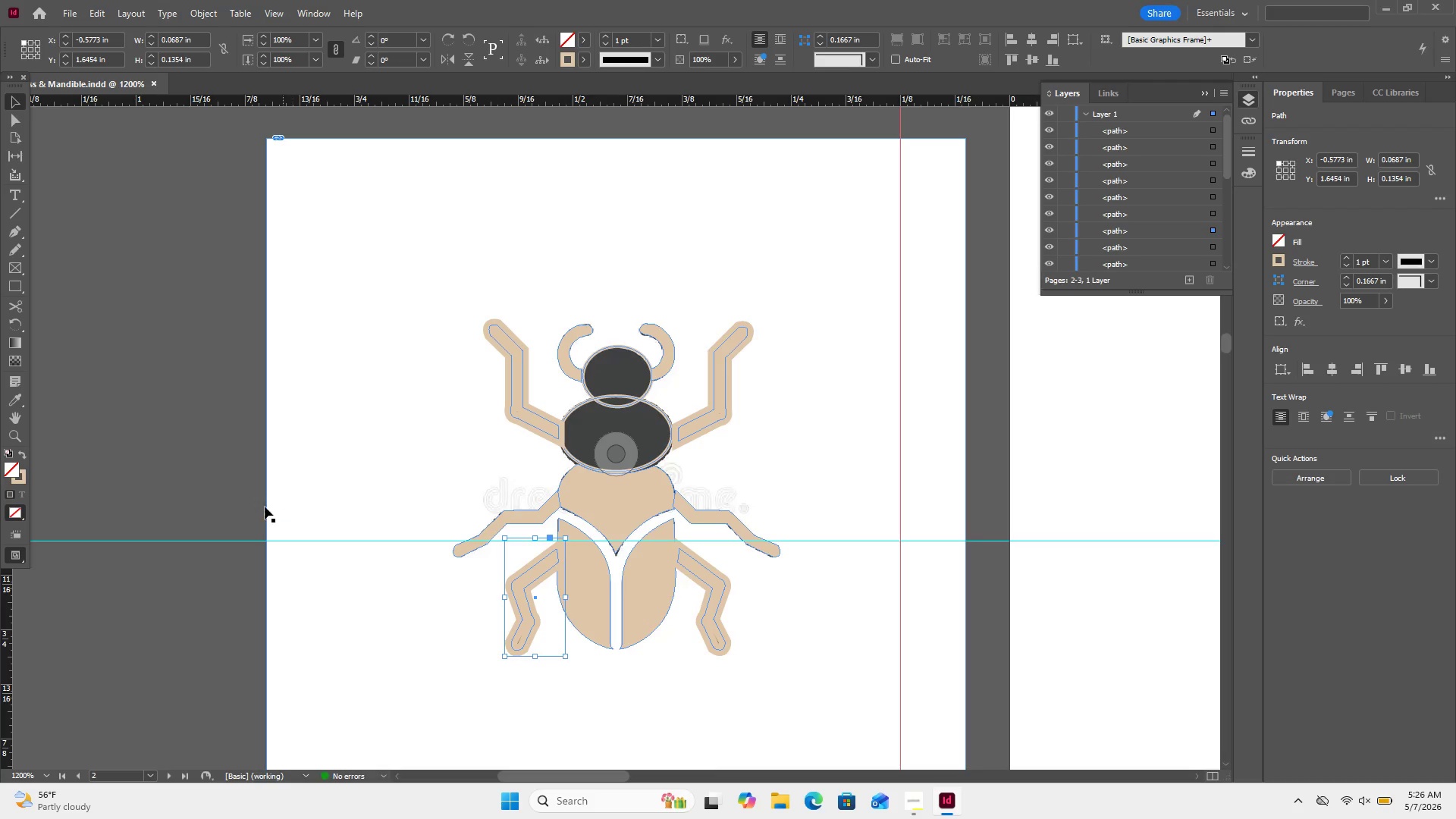 
left_click_drag(start_coordinate=[176, 429], to_coordinate=[150, 624])
 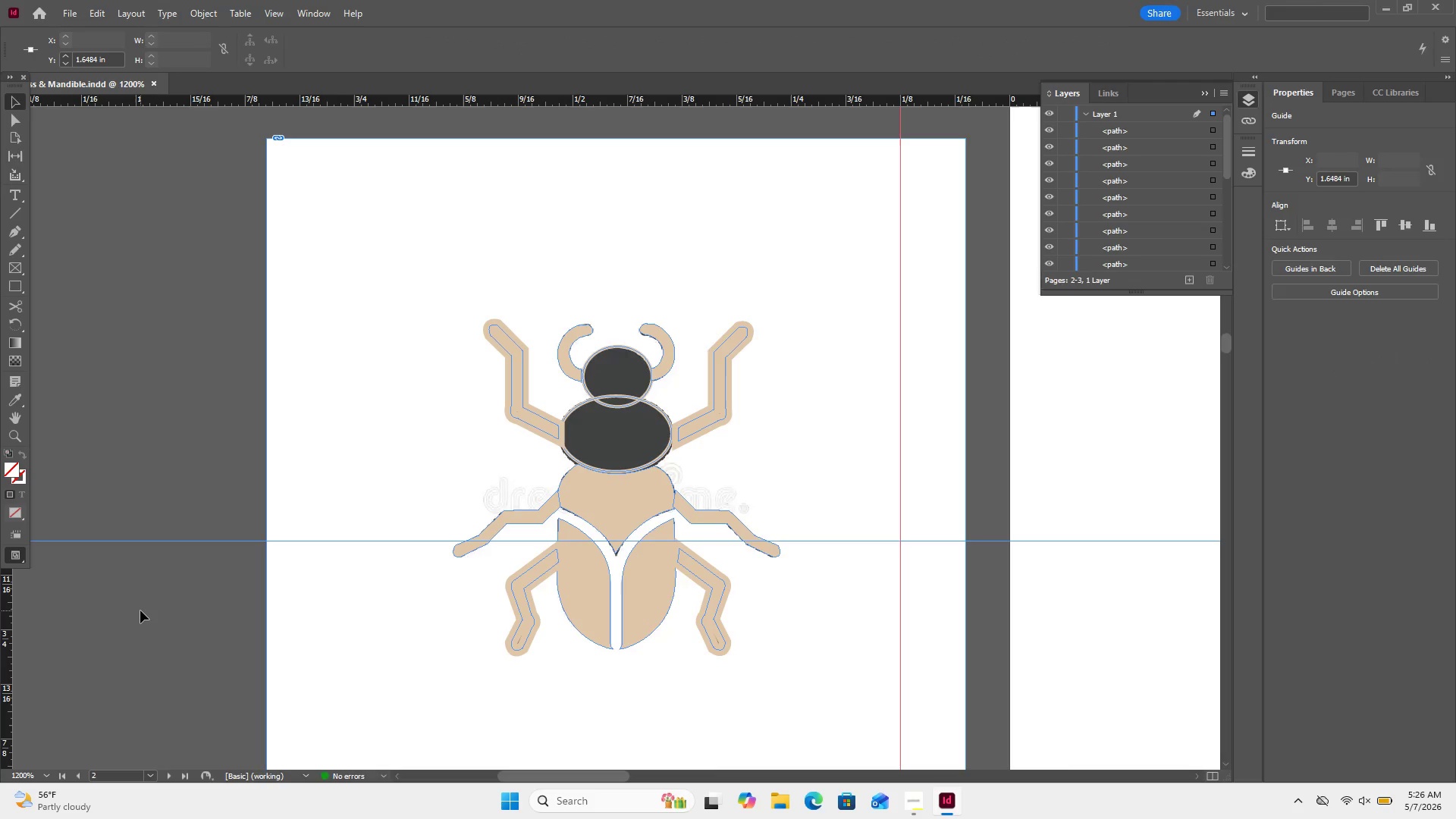 
key(Delete)
 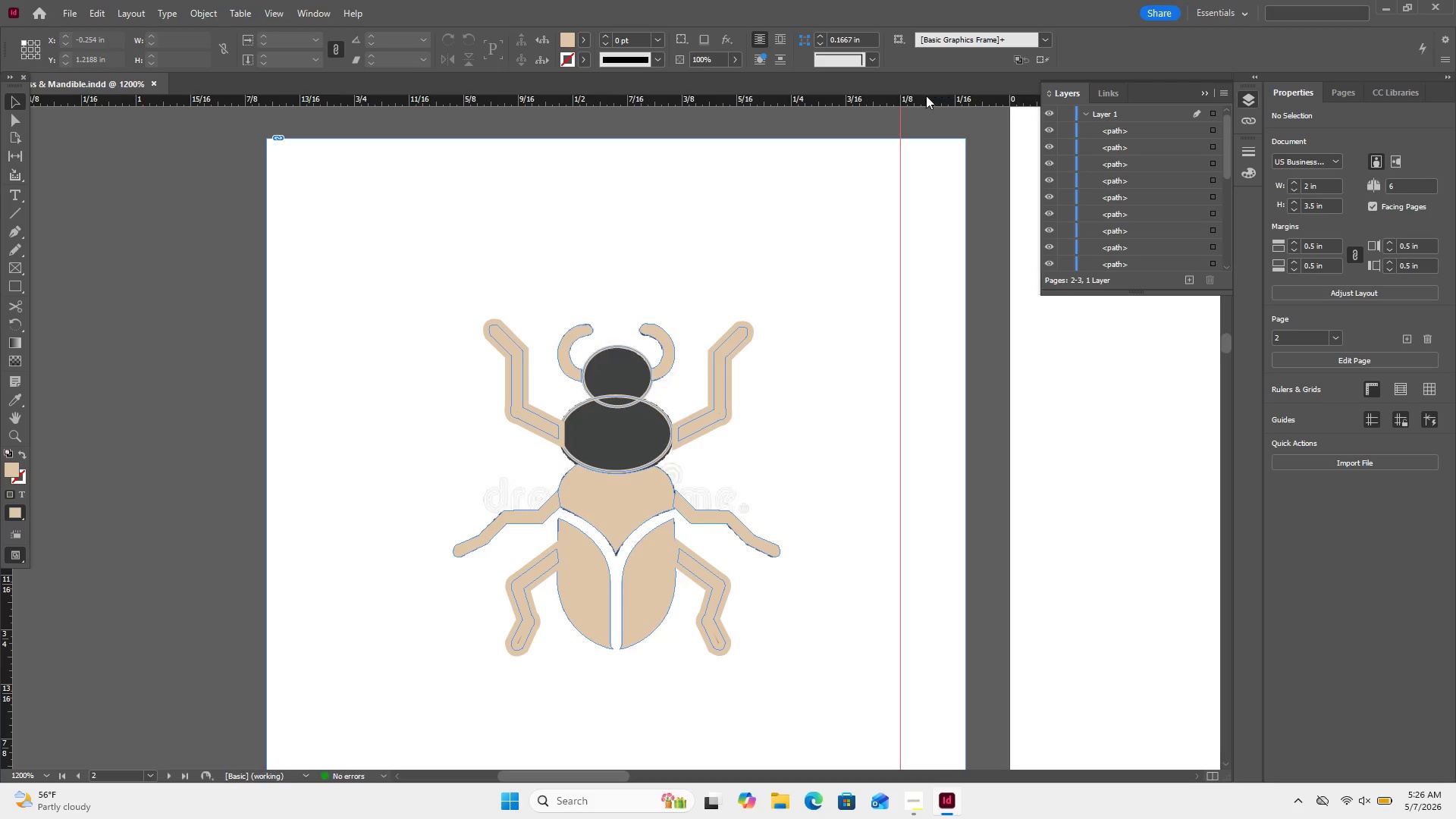 
left_click_drag(start_coordinate=[653, 149], to_coordinate=[647, 141])
 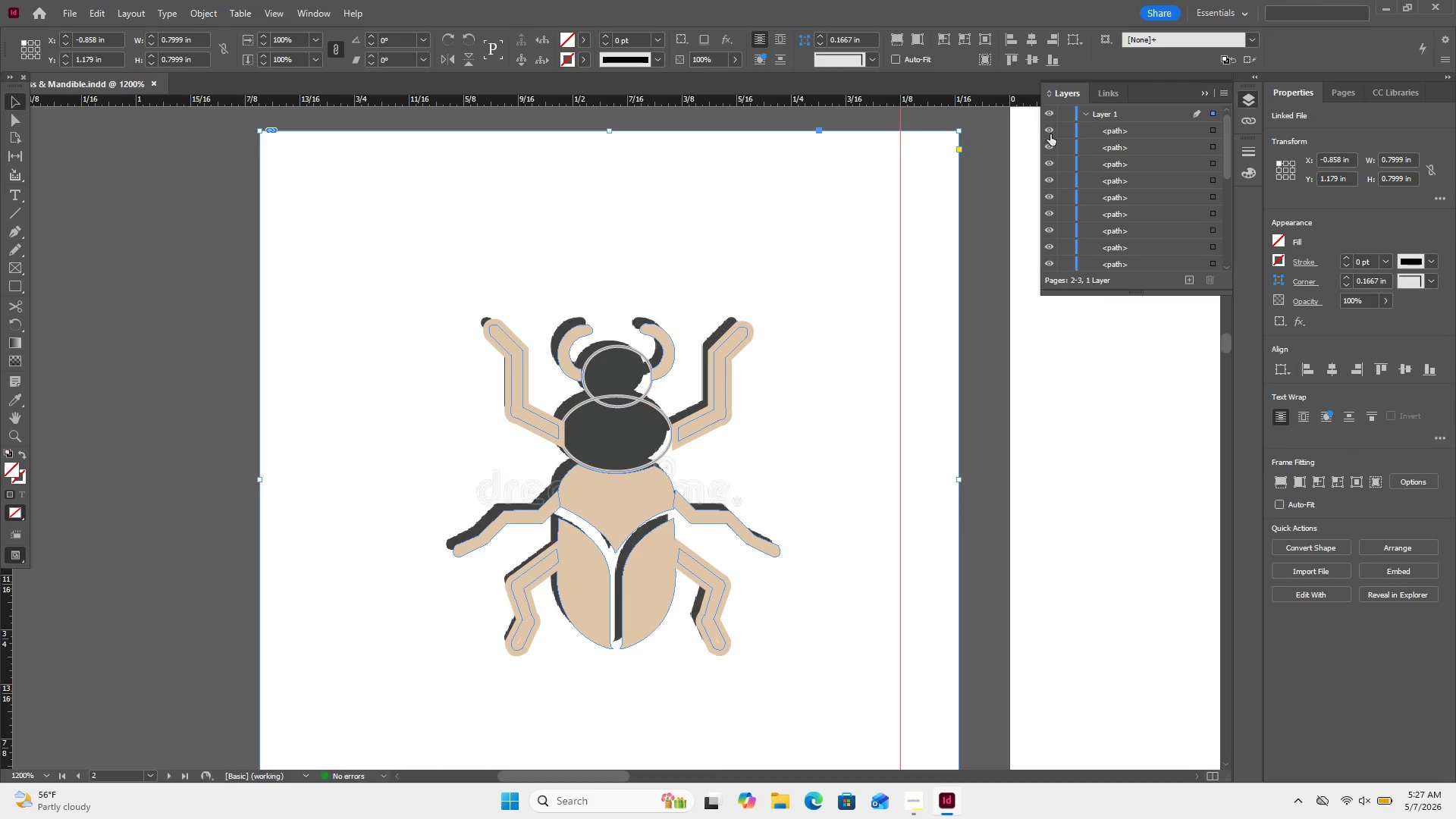 
scroll: coordinate [1078, 177], scroll_direction: down, amount: 10.0
 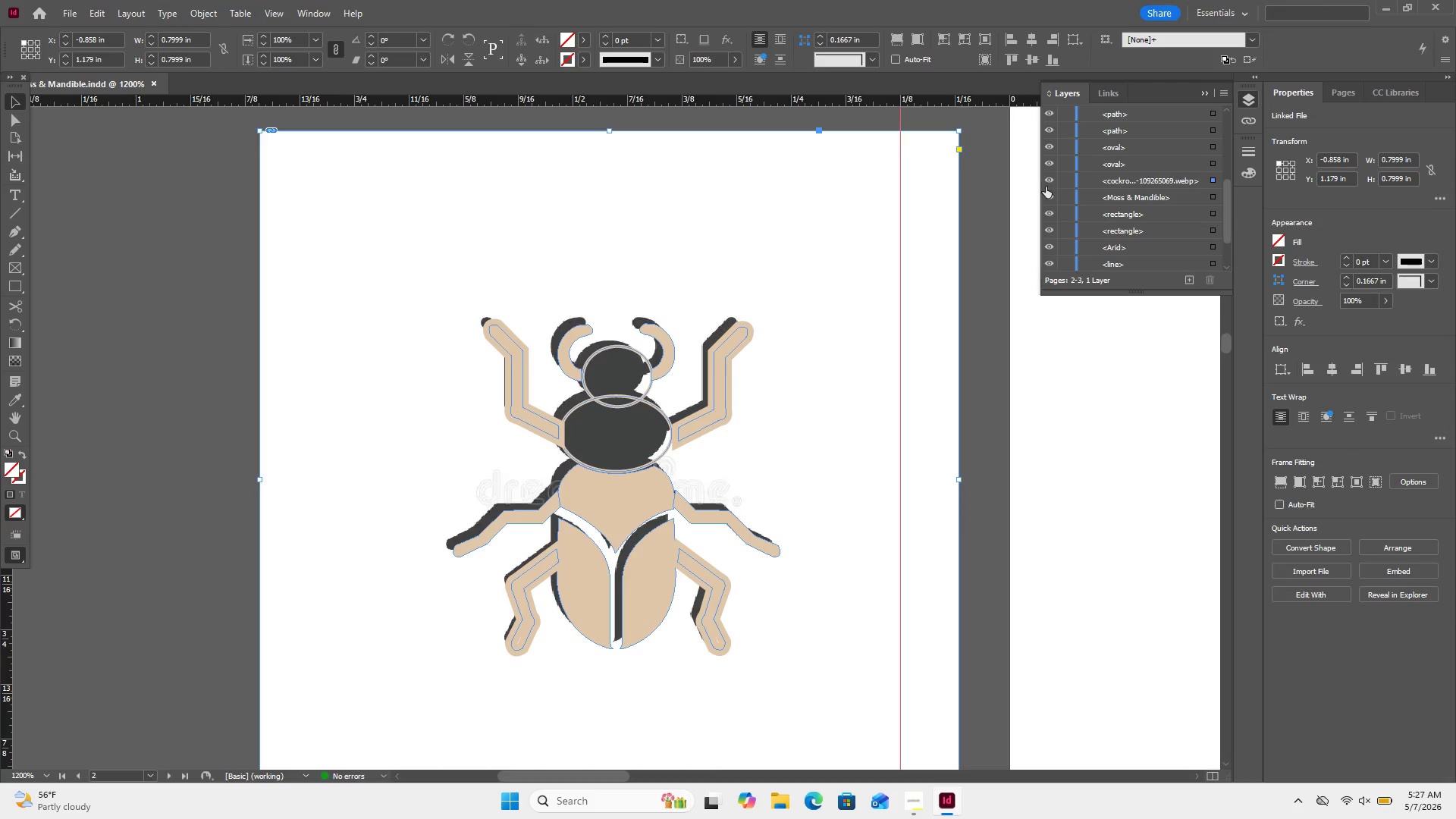 
left_click([1045, 184])
 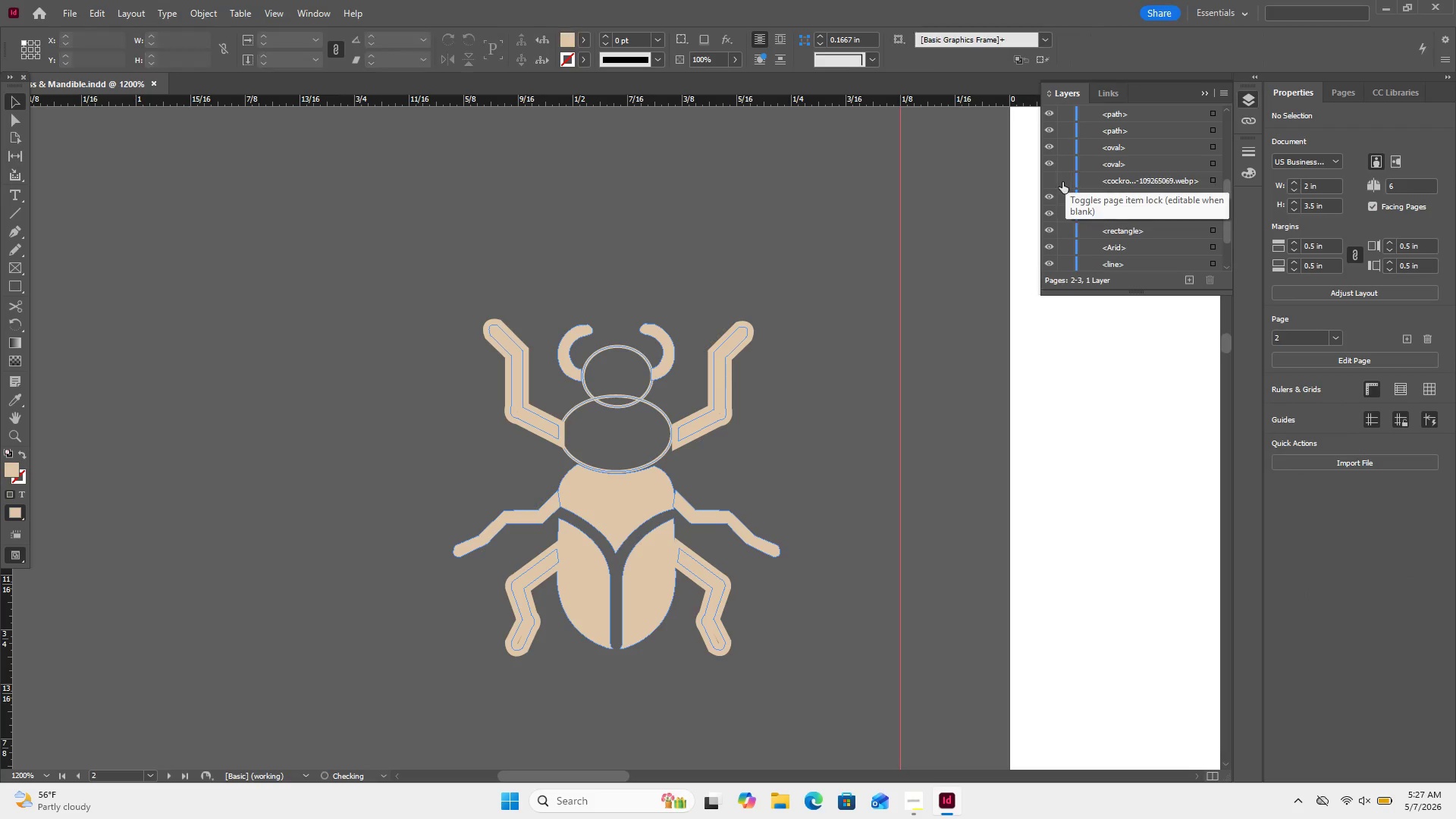 
left_click_drag(start_coordinate=[1055, 184], to_coordinate=[1049, 185])
 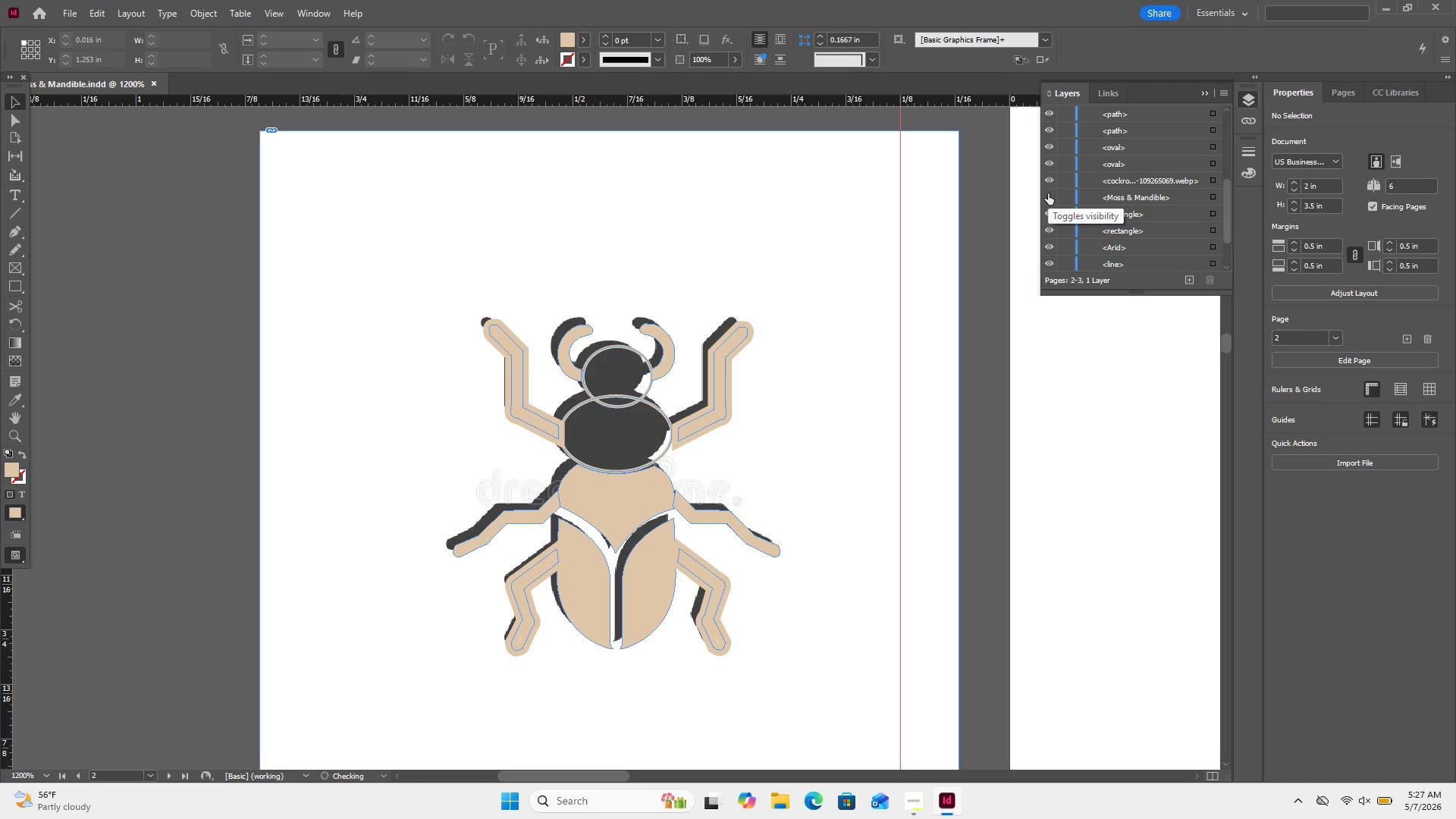 
left_click([1050, 187])
 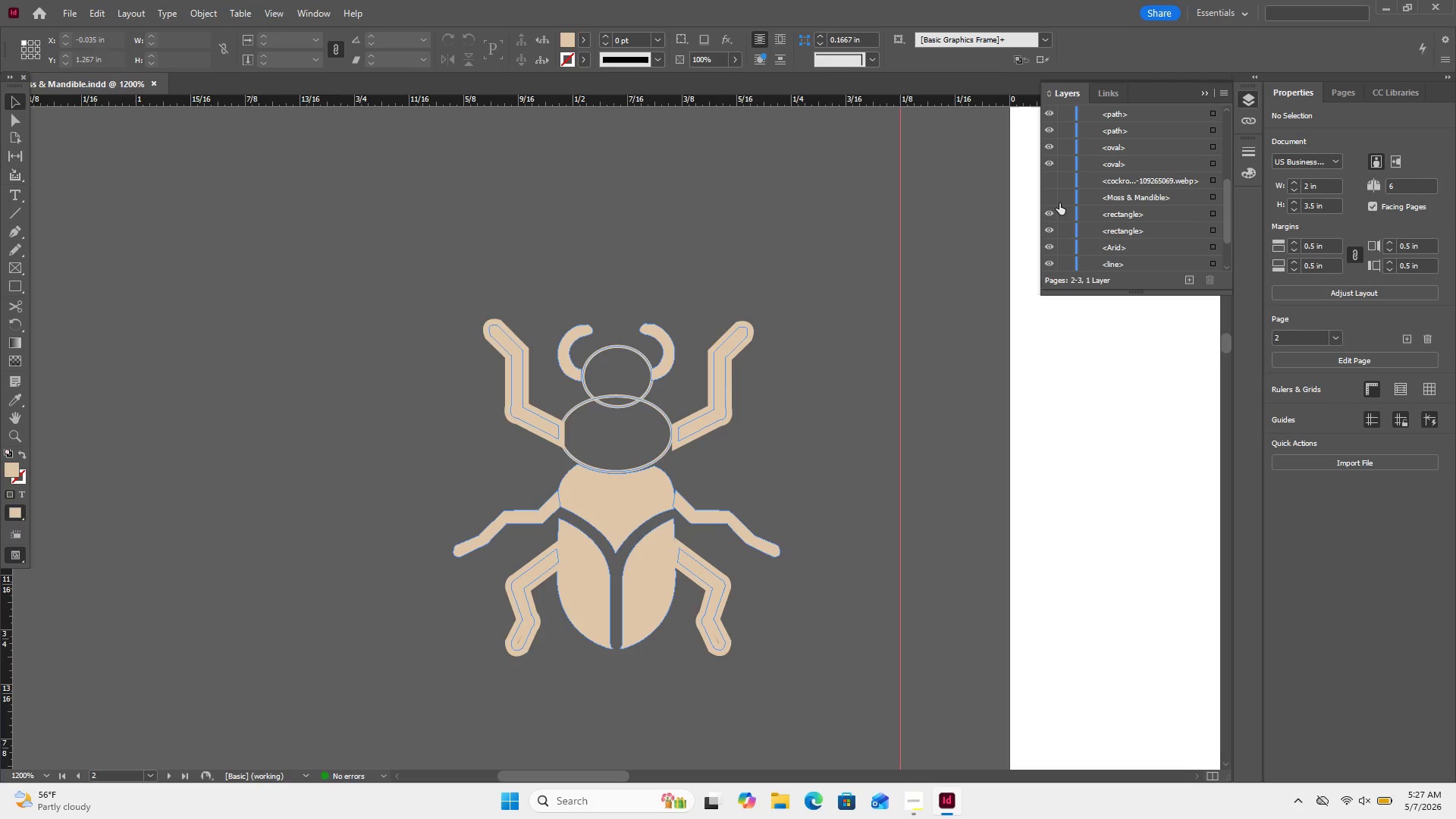 
left_click([1052, 200])
 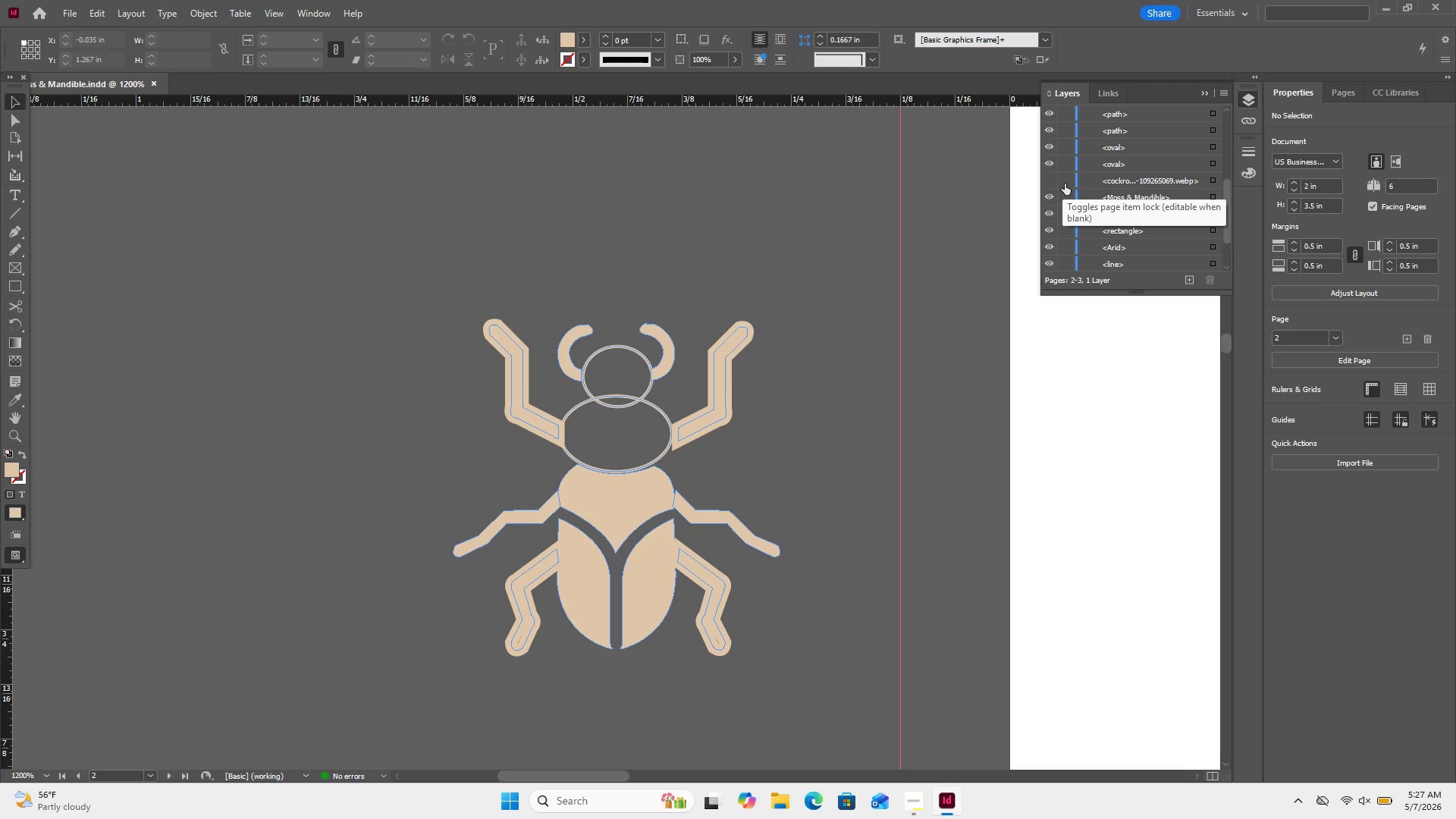 
left_click([1065, 184])
 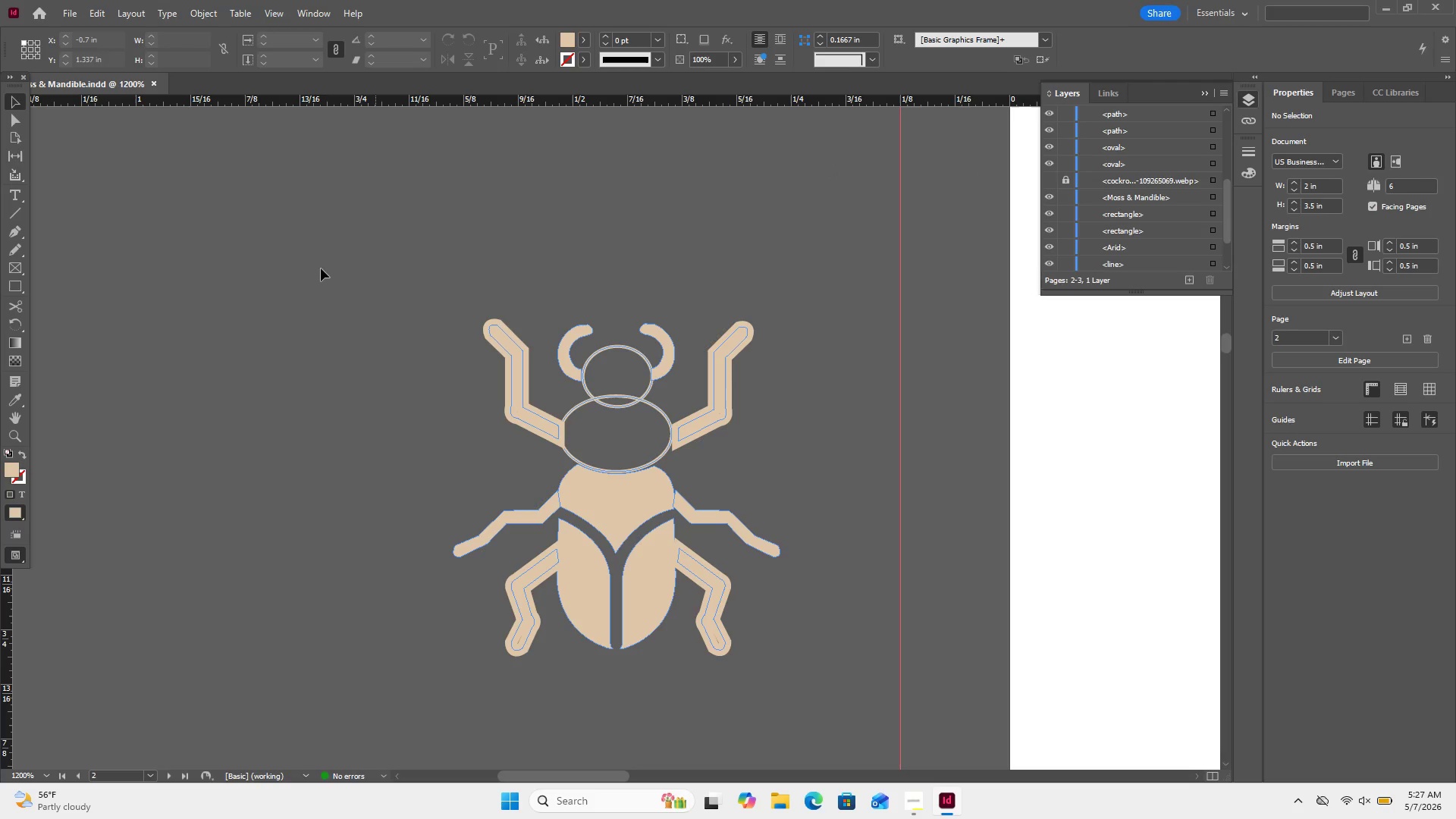 
left_click_drag(start_coordinate=[331, 286], to_coordinate=[731, 270])
 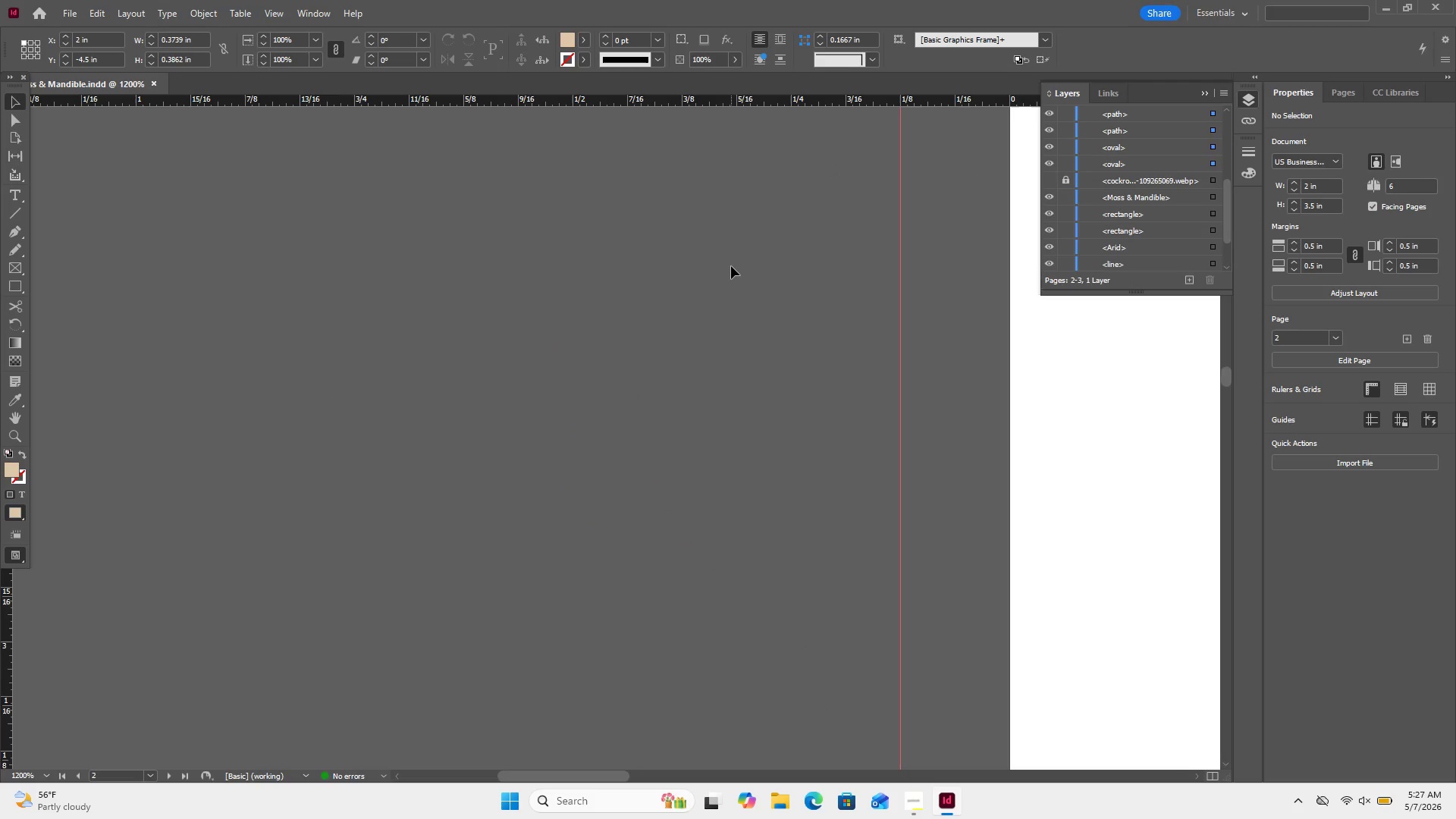 
scroll: coordinate [731, 262], scroll_direction: up, amount: 19.0
 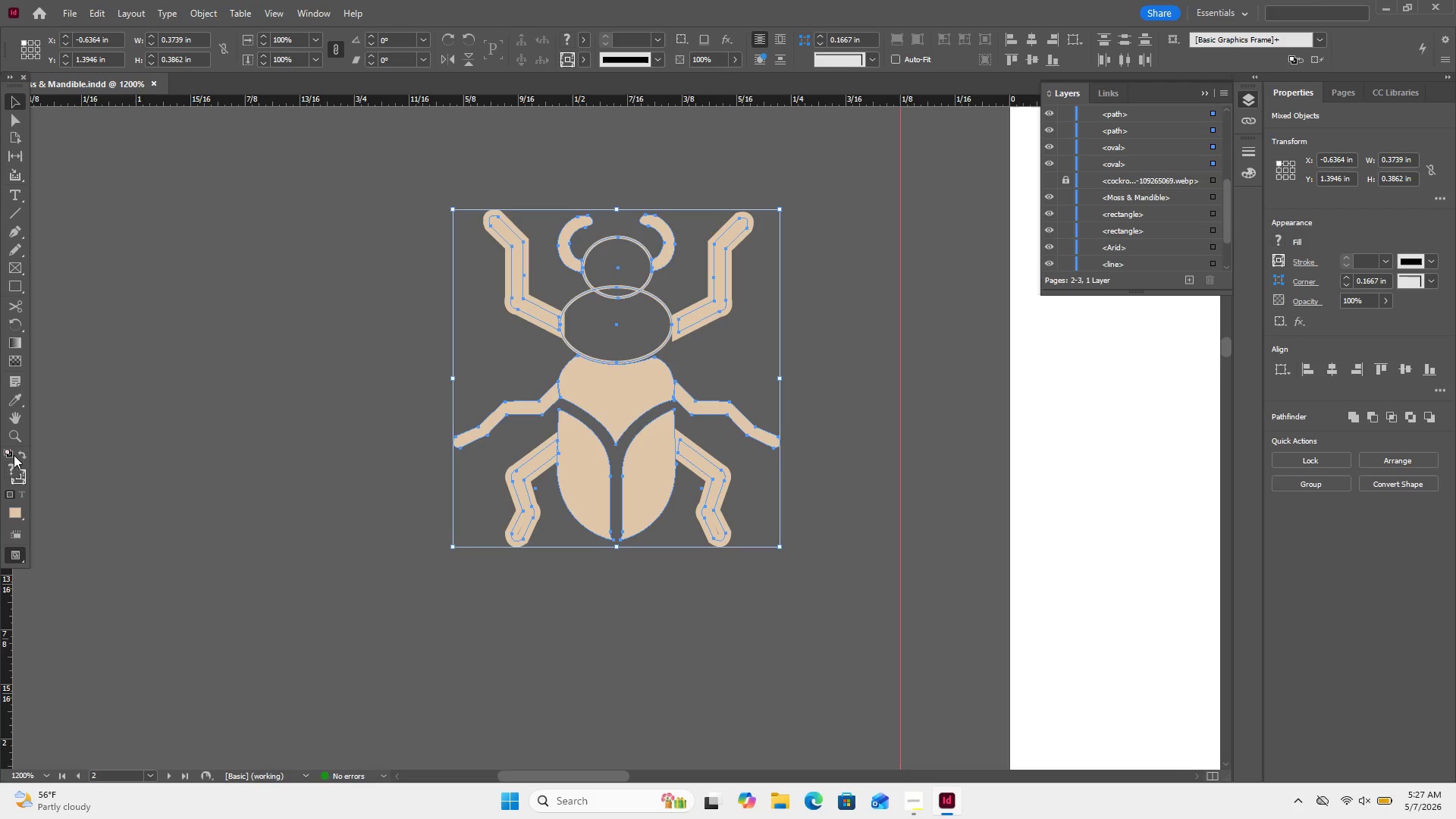 
left_click([24, 453])
 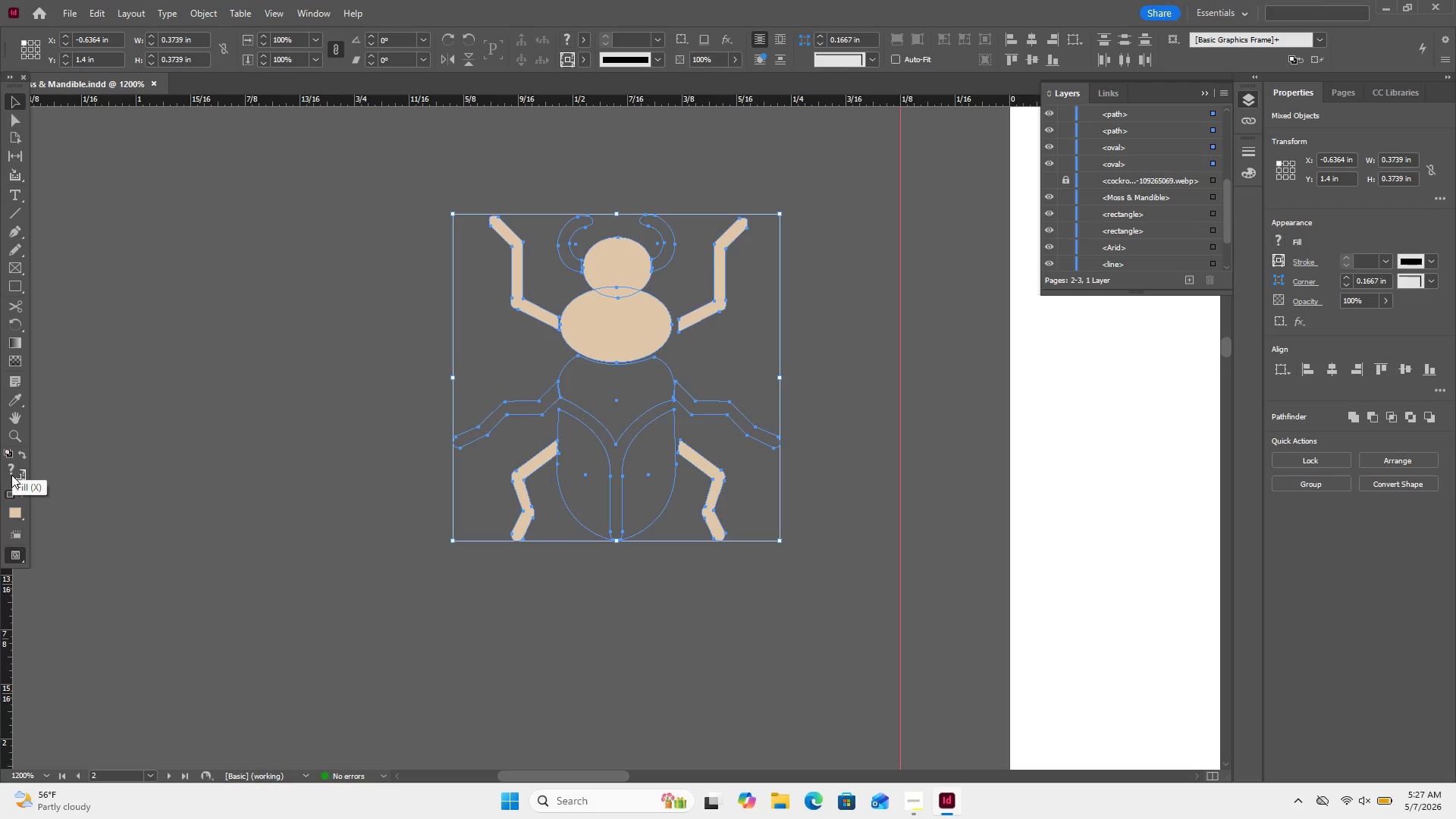 
double_click([11, 475])
 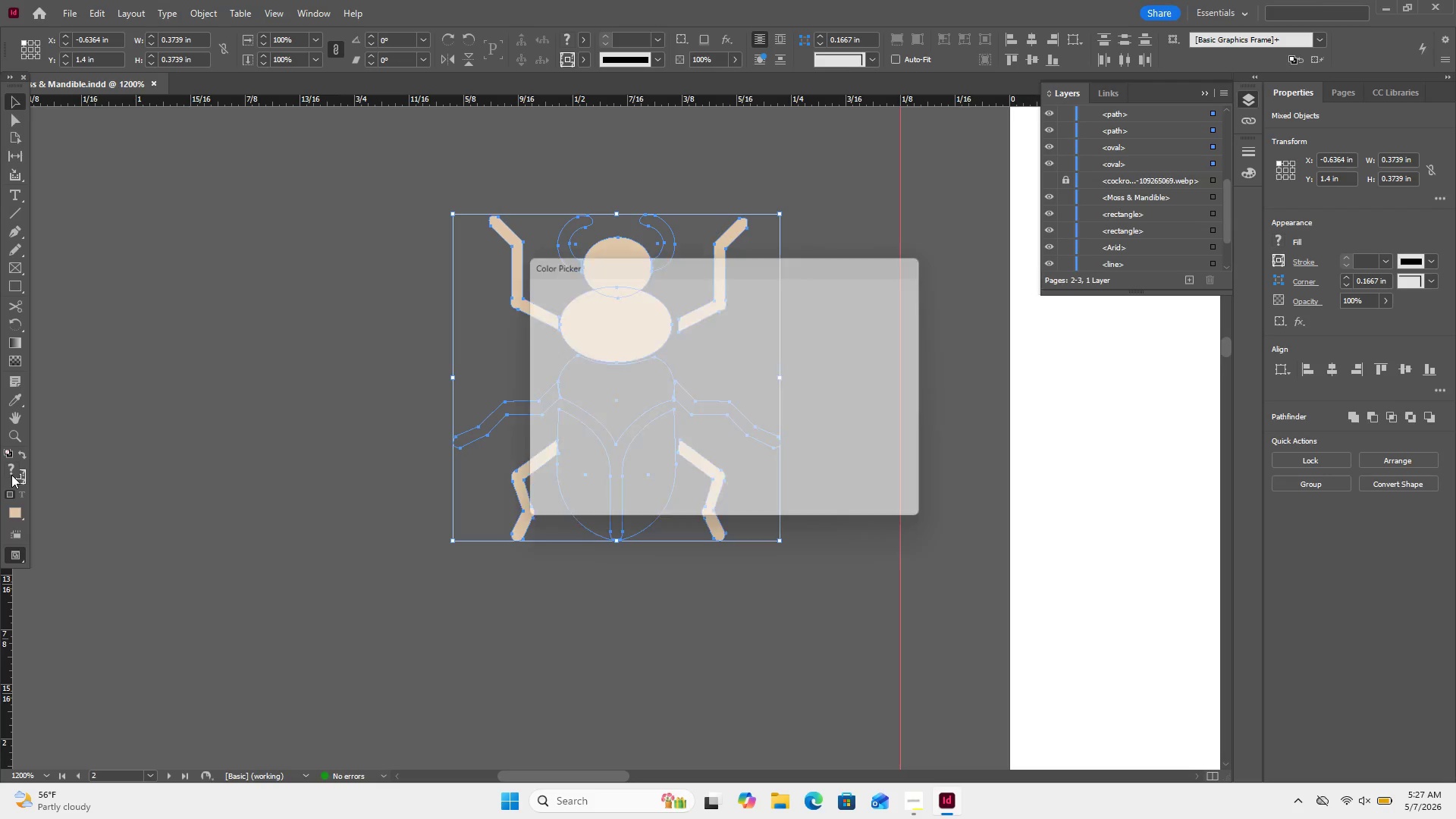 
triple_click([11, 475])
 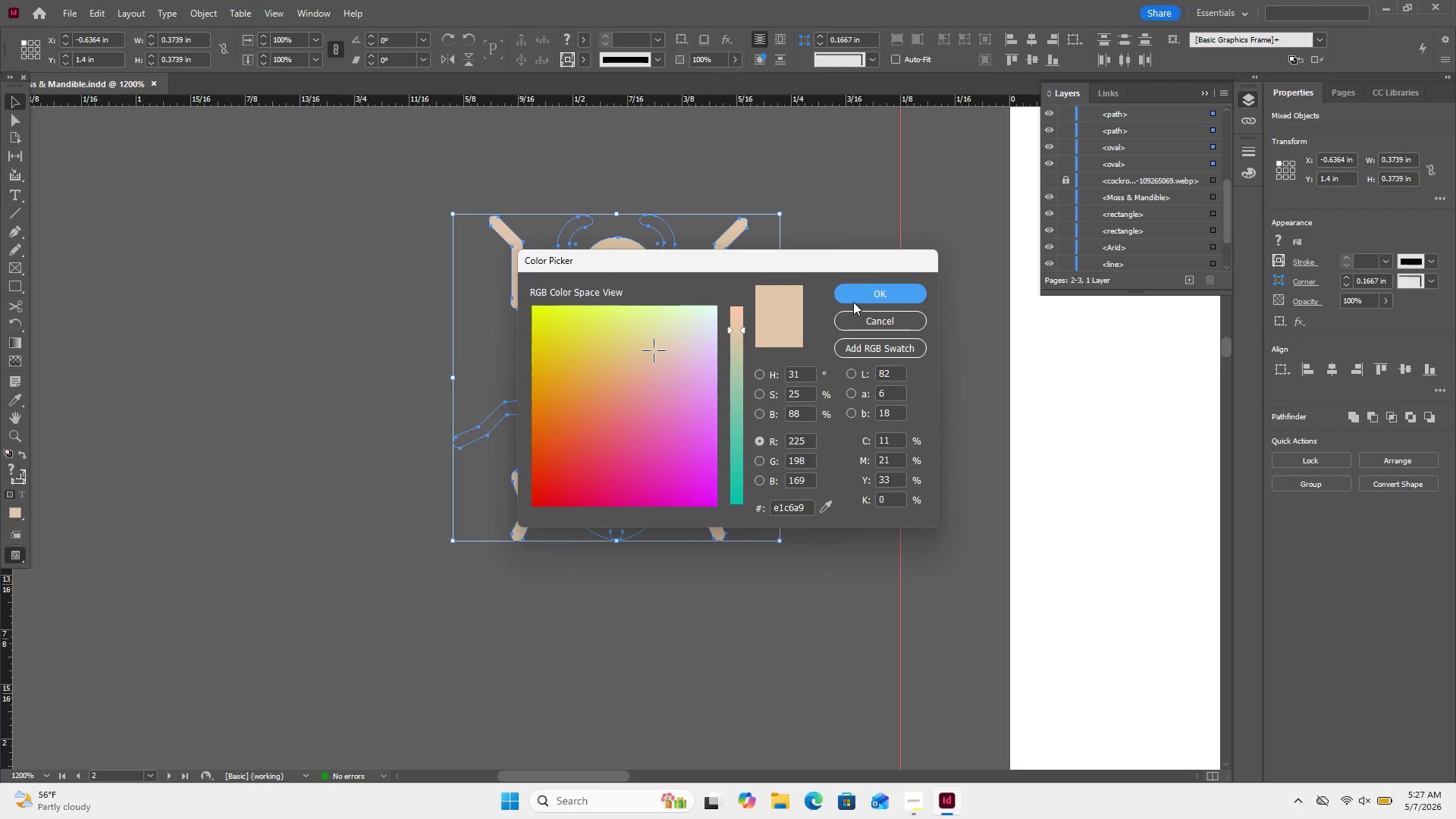 
left_click([856, 298])
 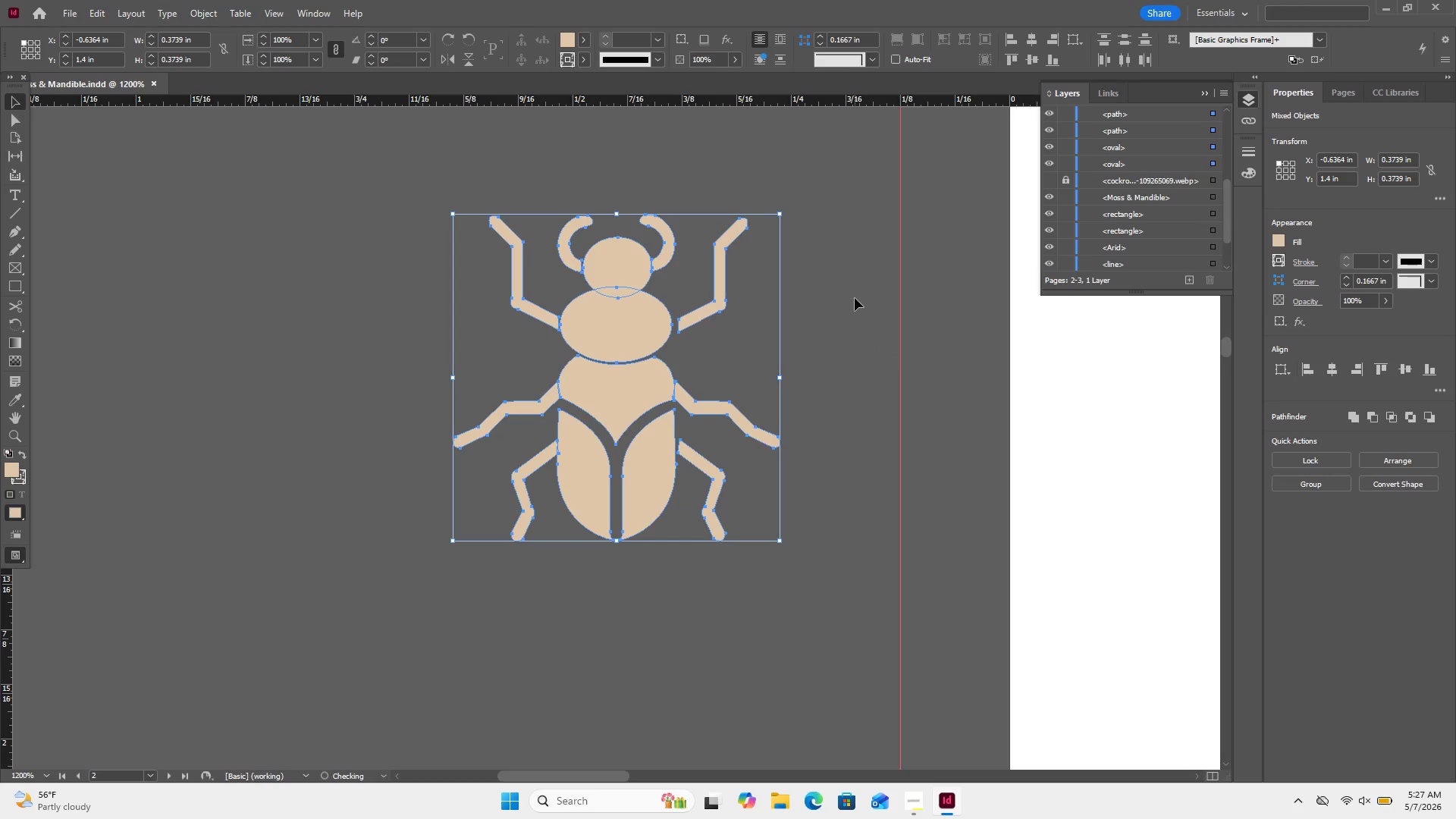 
left_click([855, 298])
 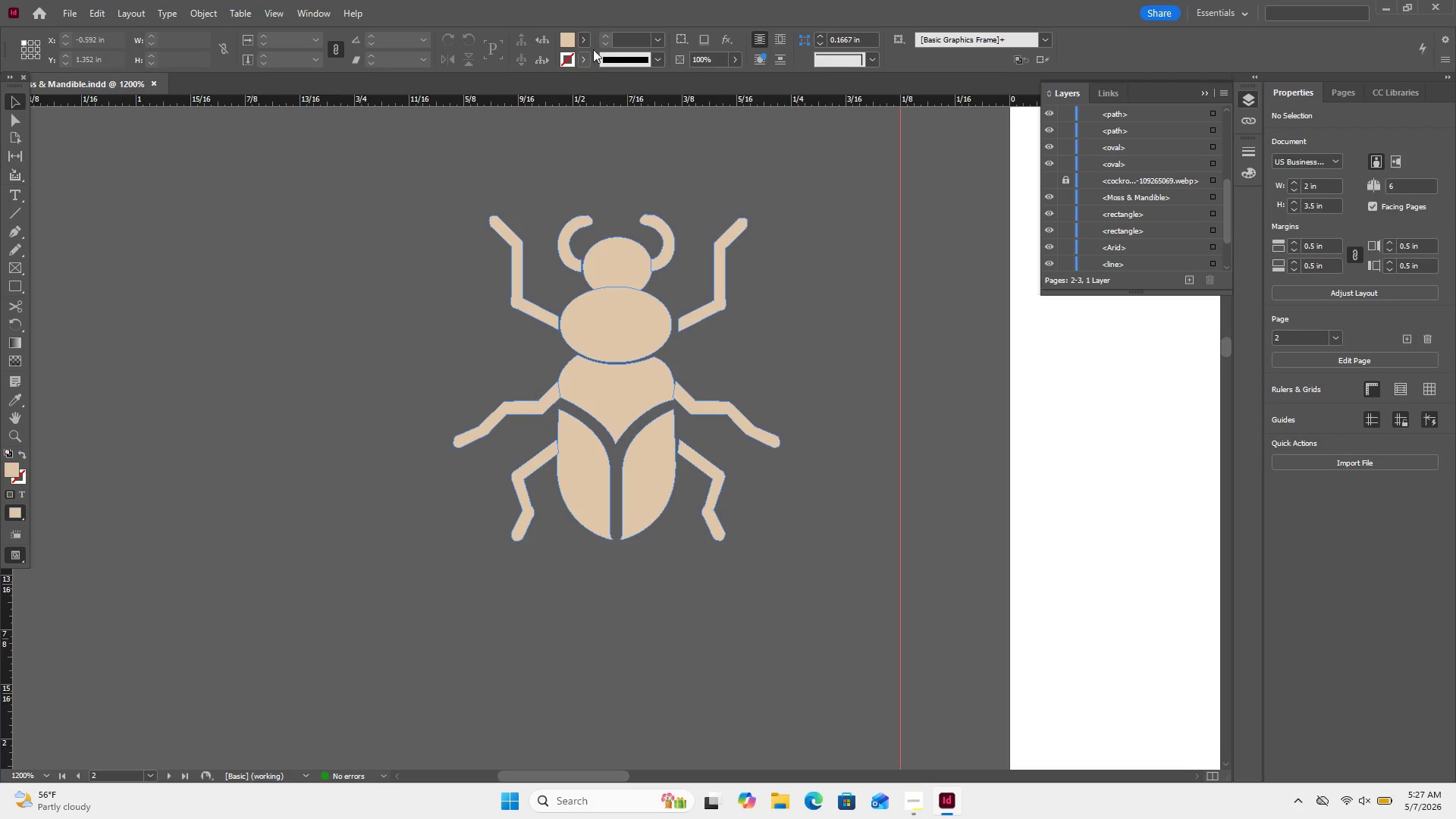 
left_click([585, 41])
 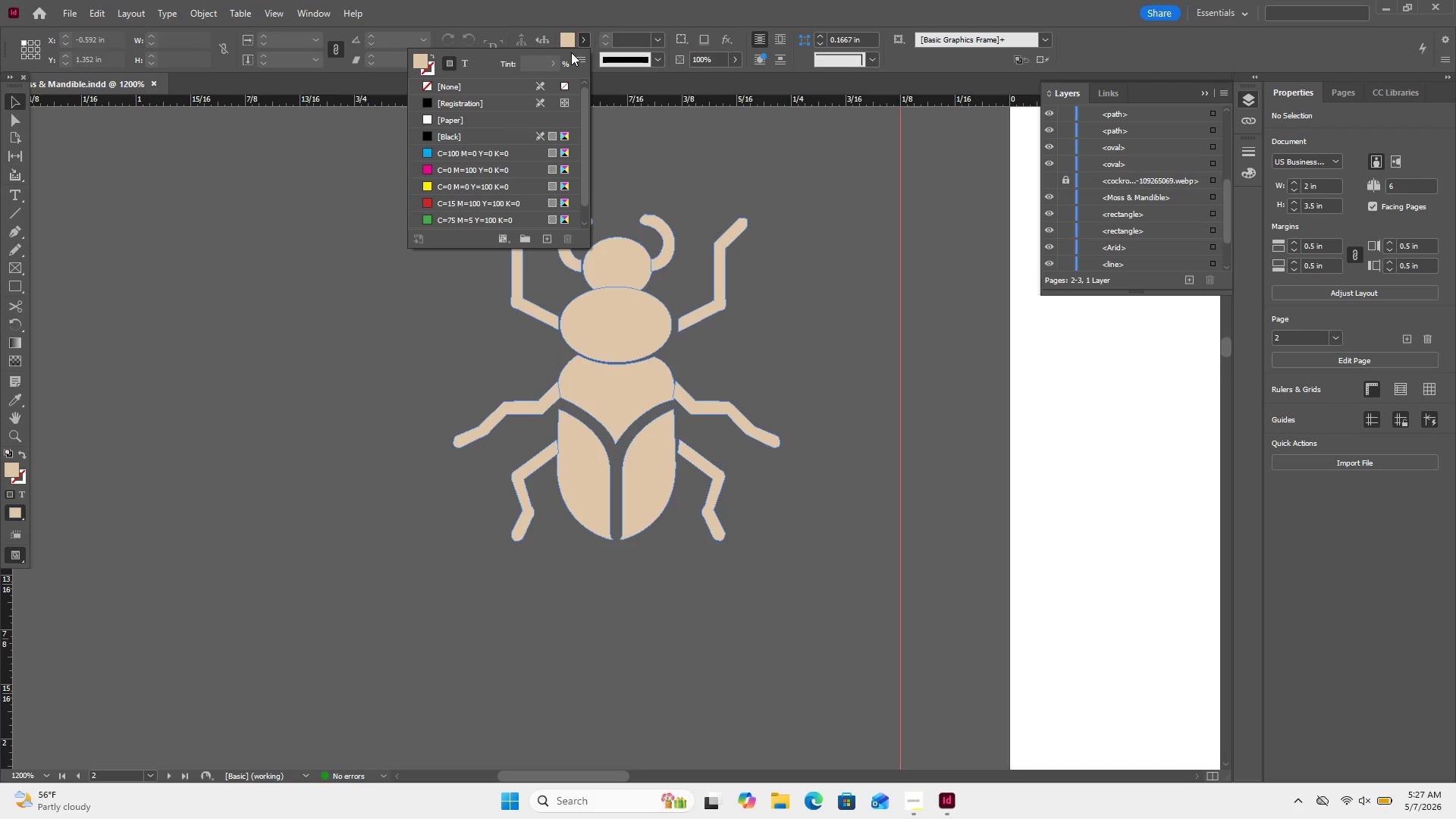 
wait(19.14)
 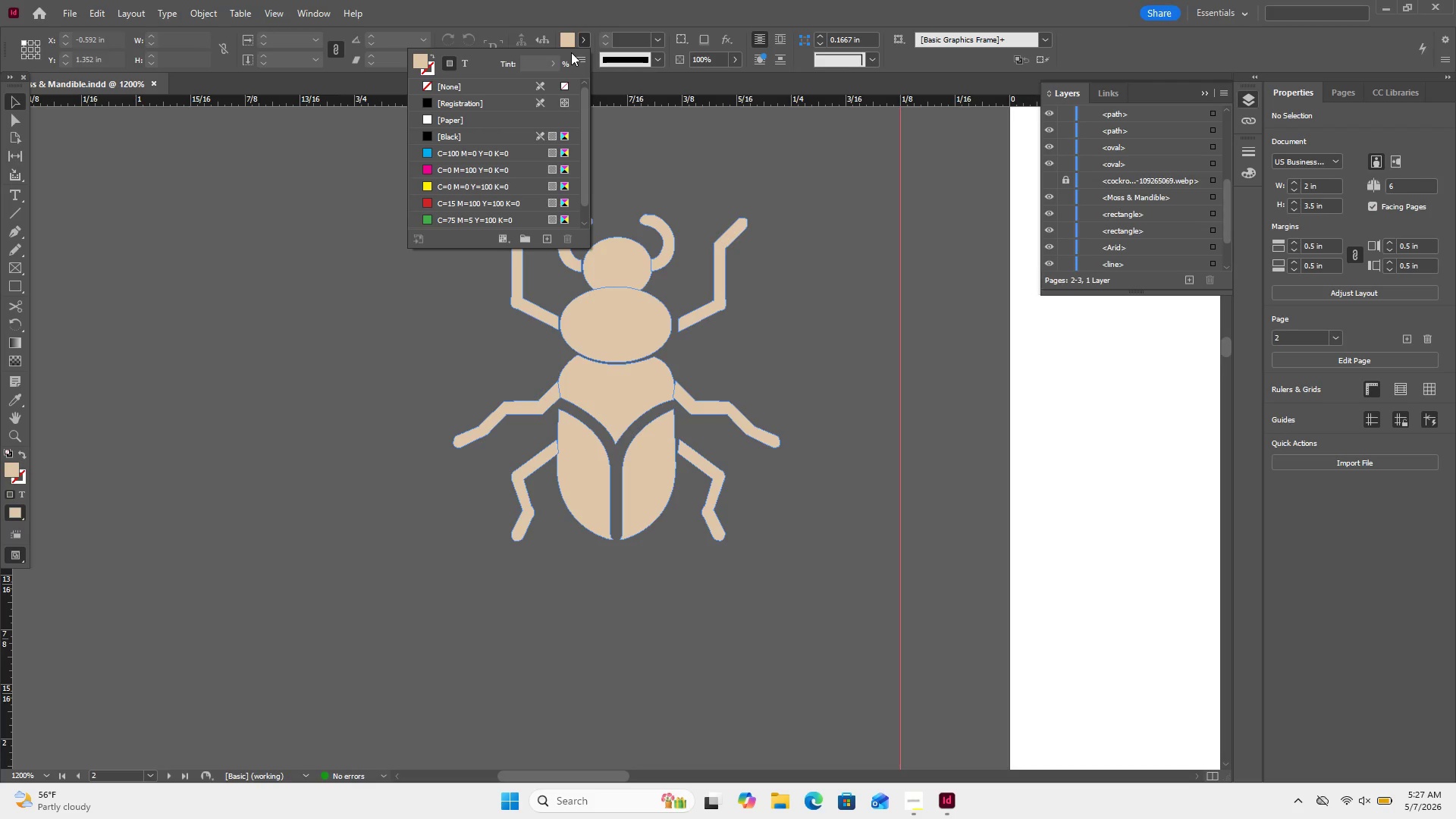 
left_click([20, 395])
 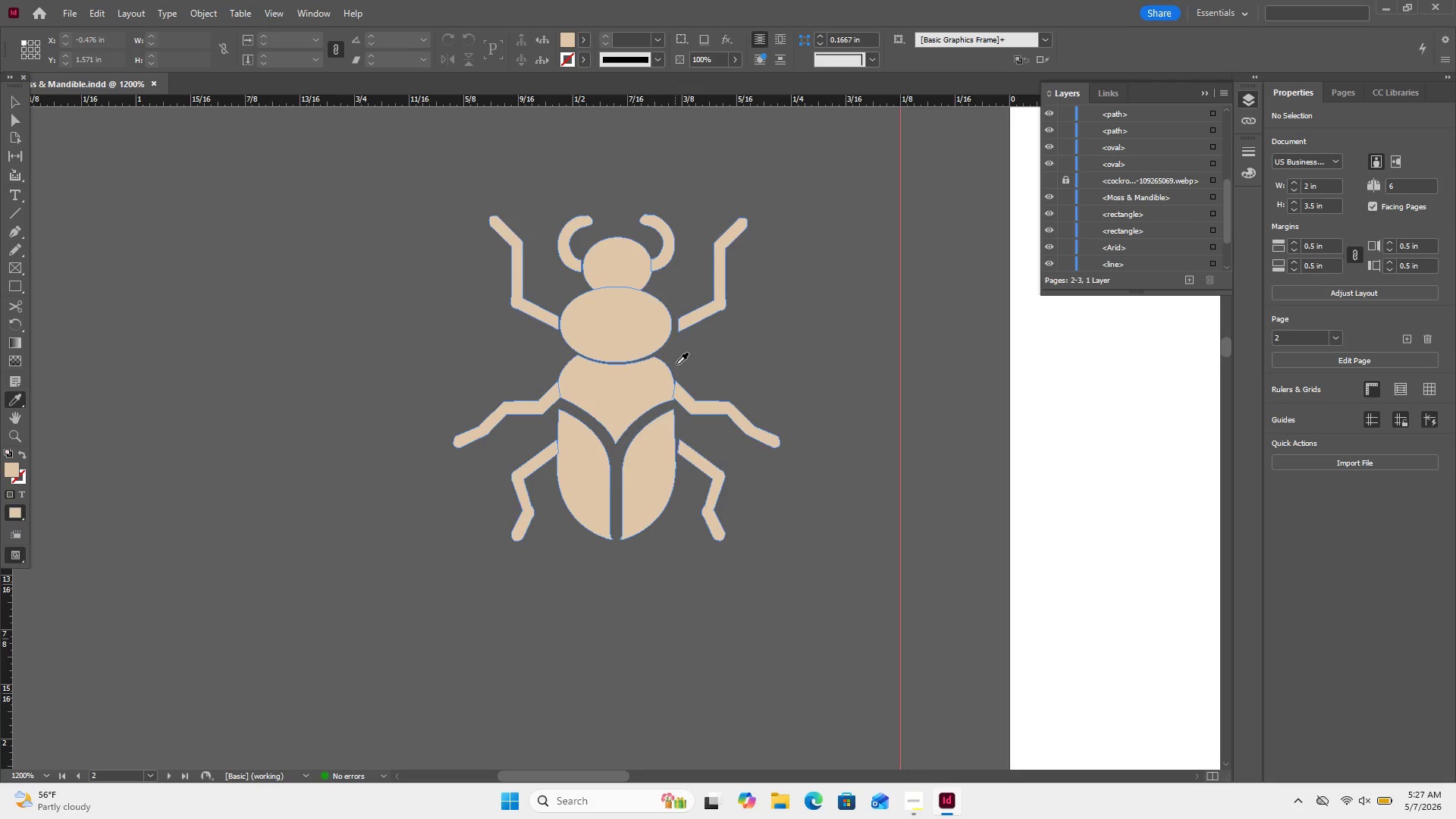 
scroll: coordinate [676, 364], scroll_direction: up, amount: 7.0
 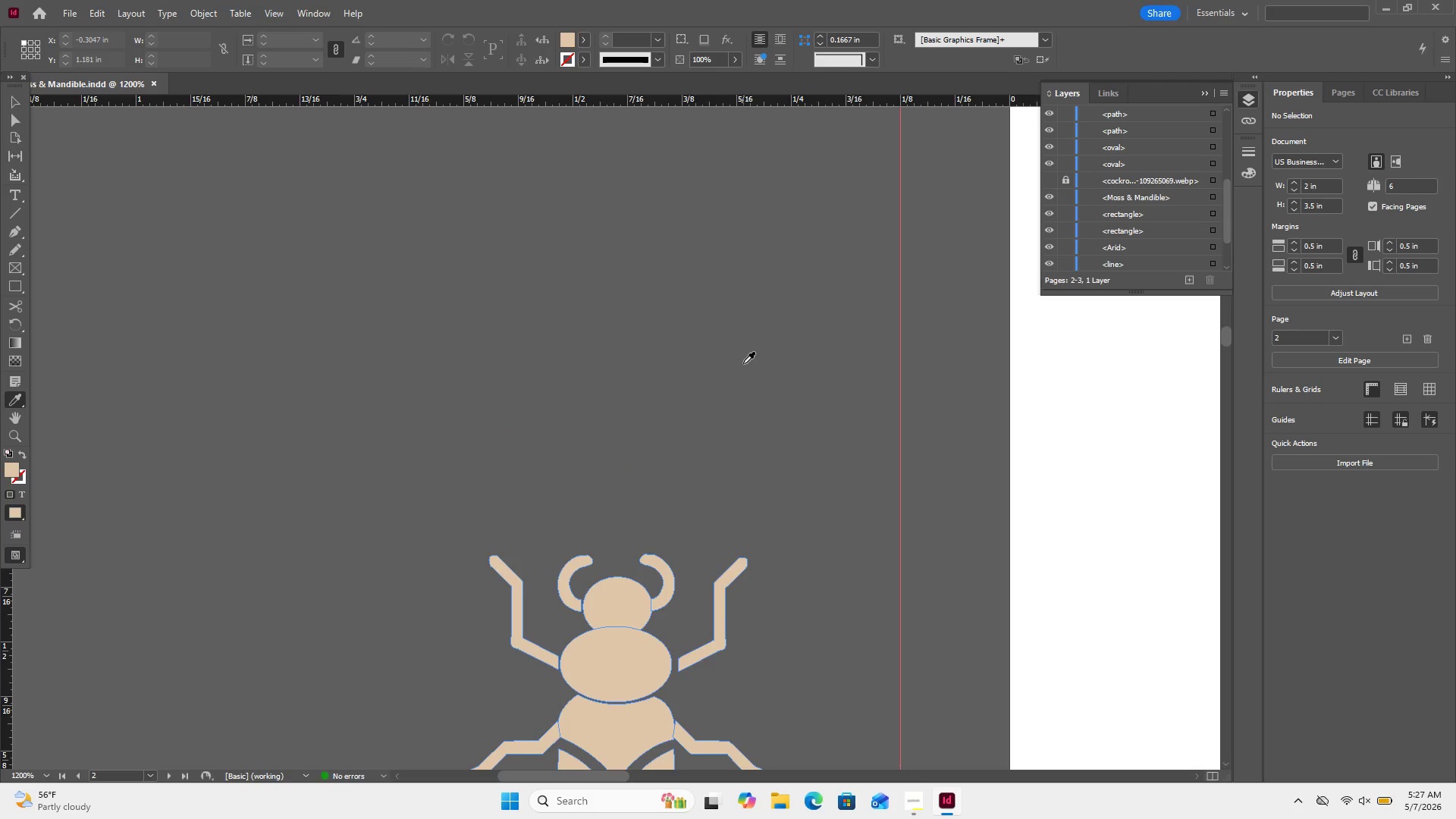 
key(Control+Minus)
 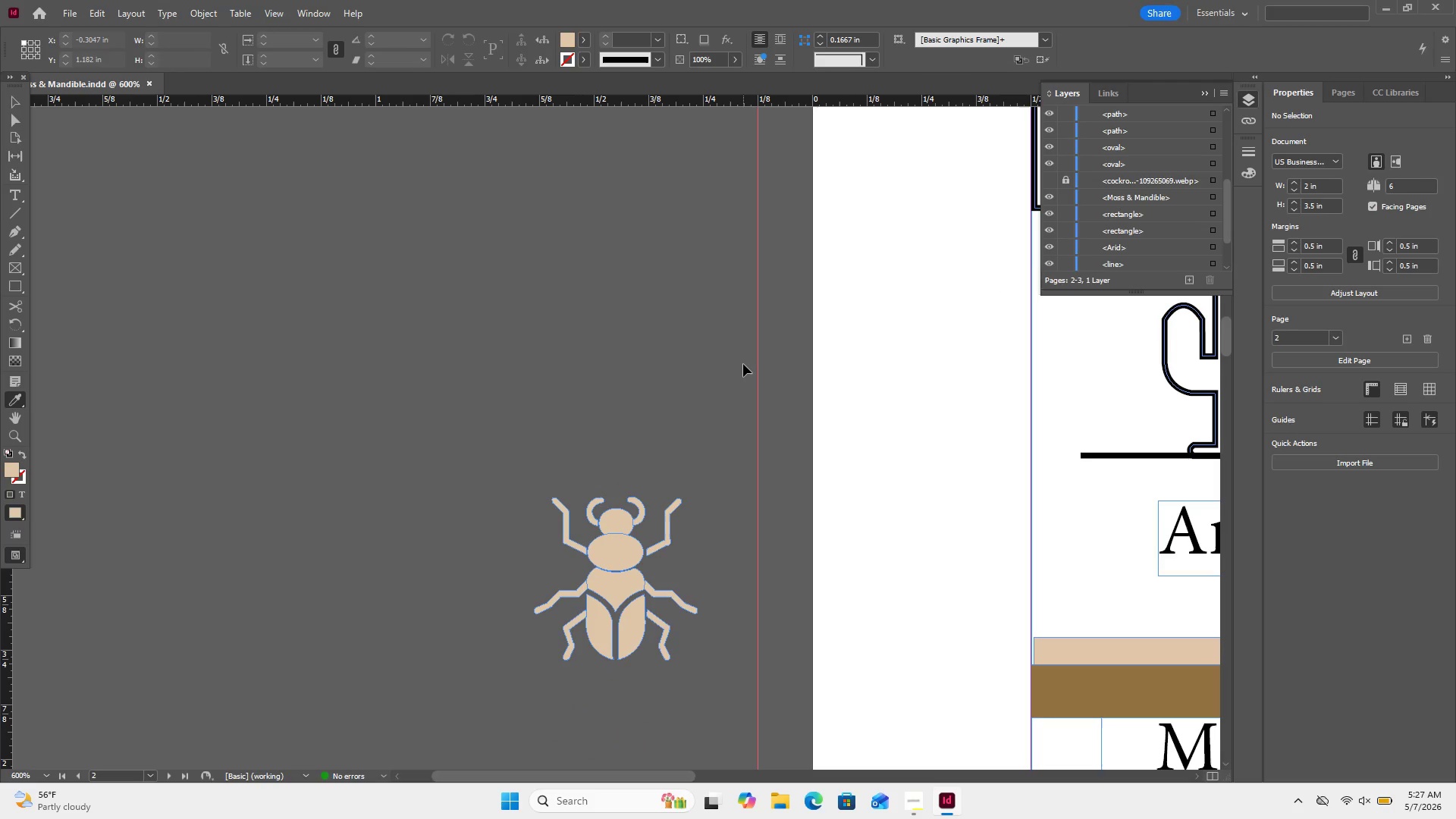 
key(Control+Minus)
 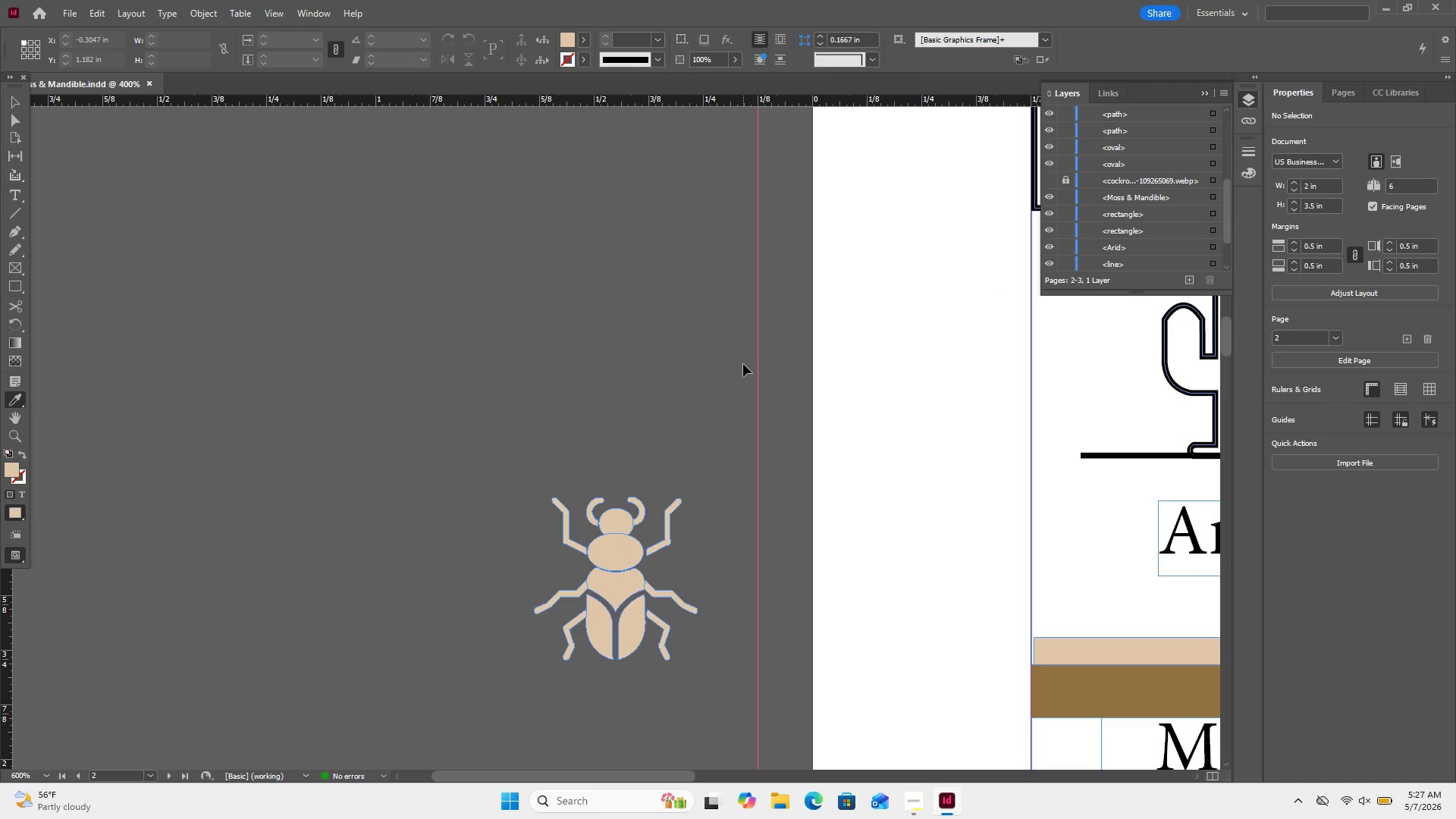 
key(Control+Minus)
 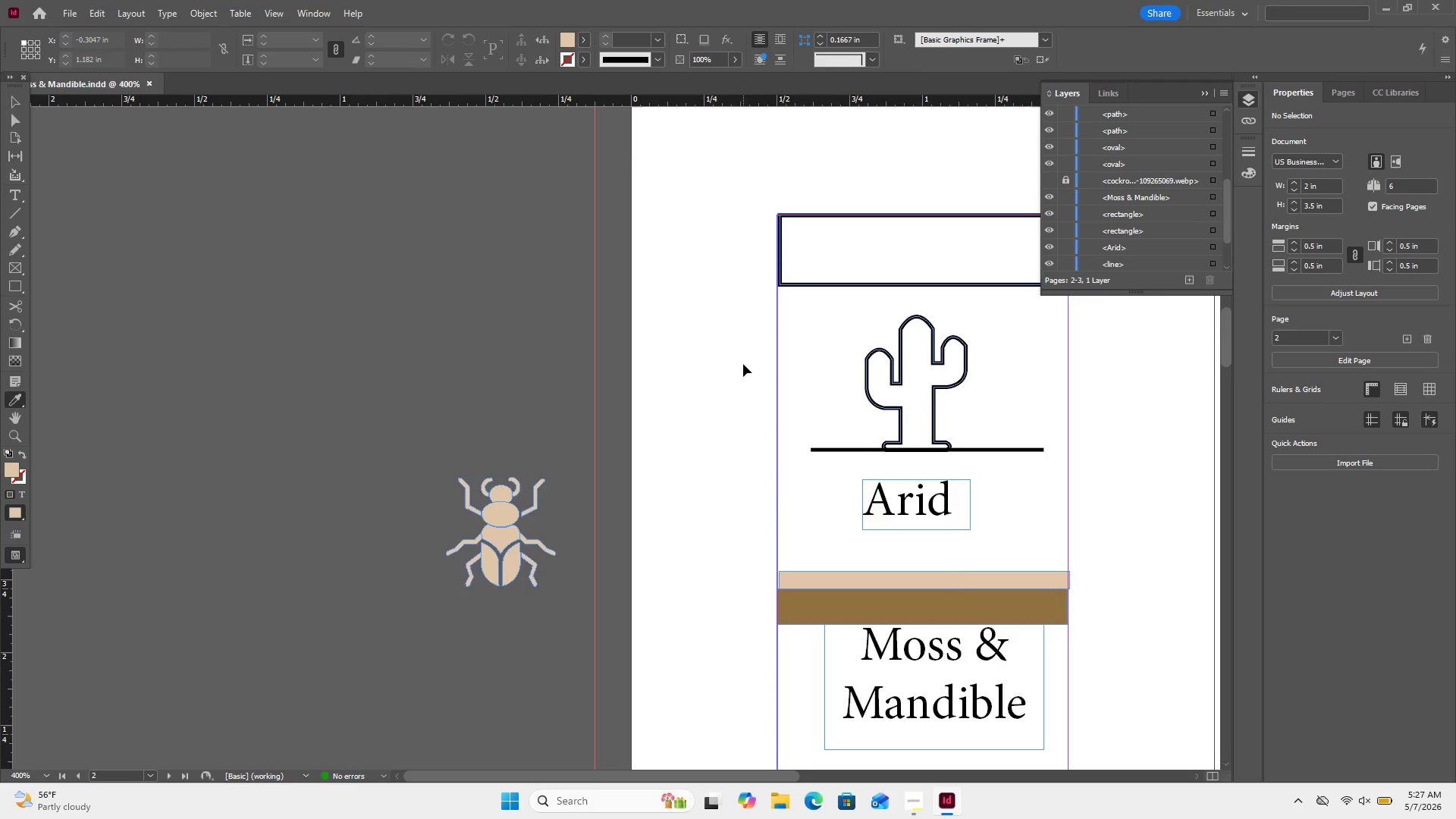 
key(Control+Minus)
 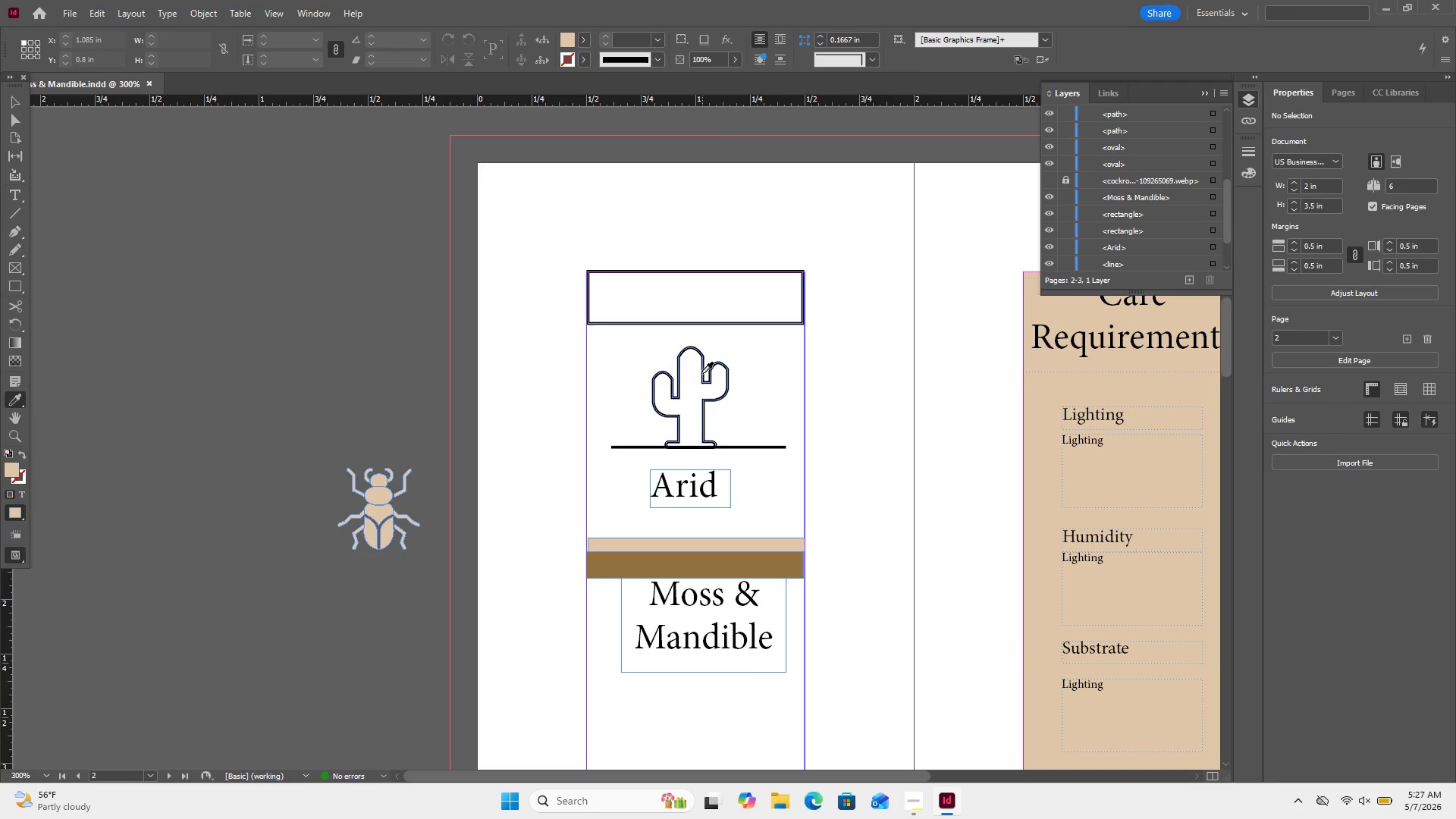 
scroll: coordinate [672, 372], scroll_direction: up, amount: 26.0
 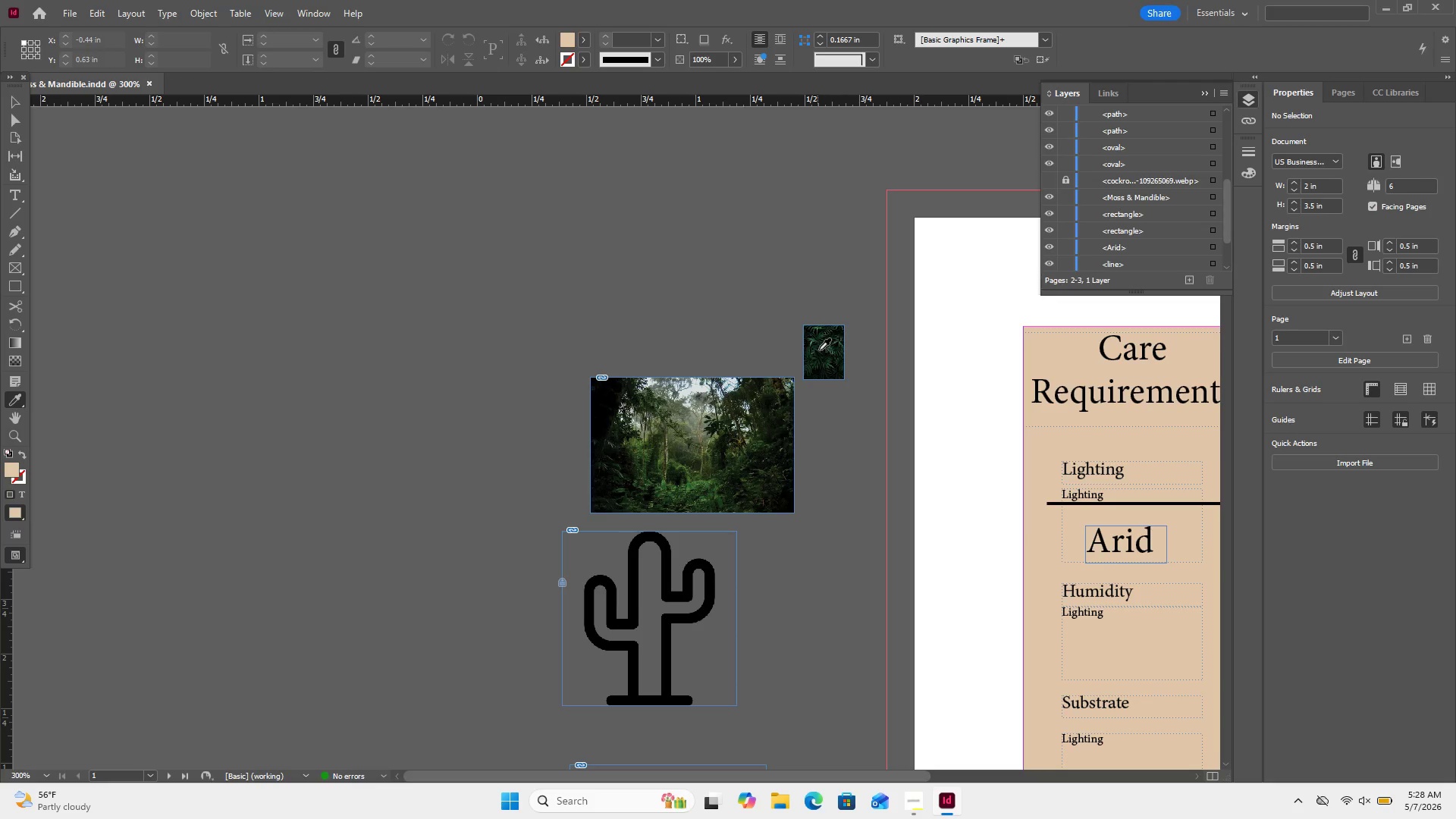 
left_click([812, 343])
 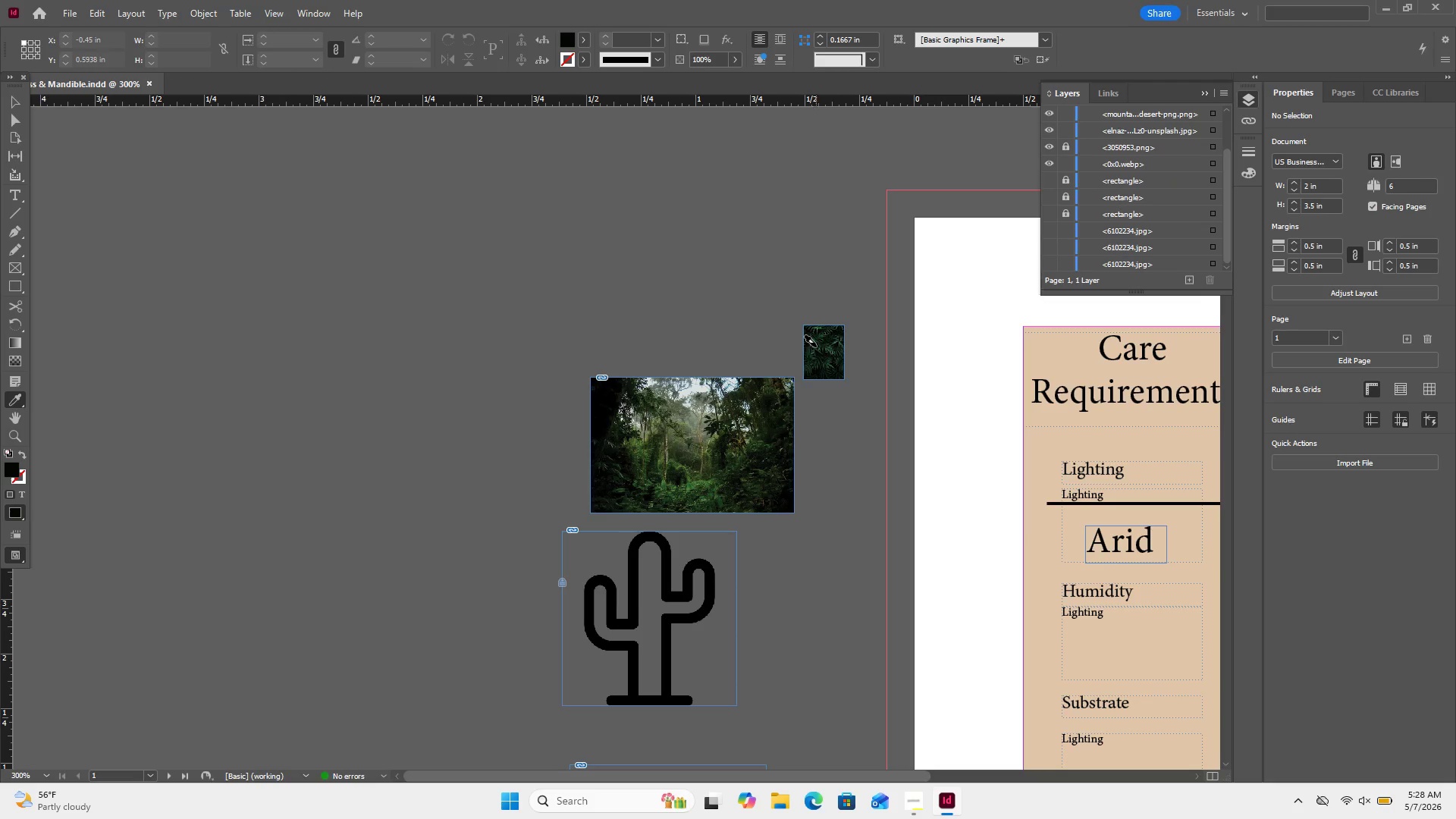 
key(Control+Equal)
 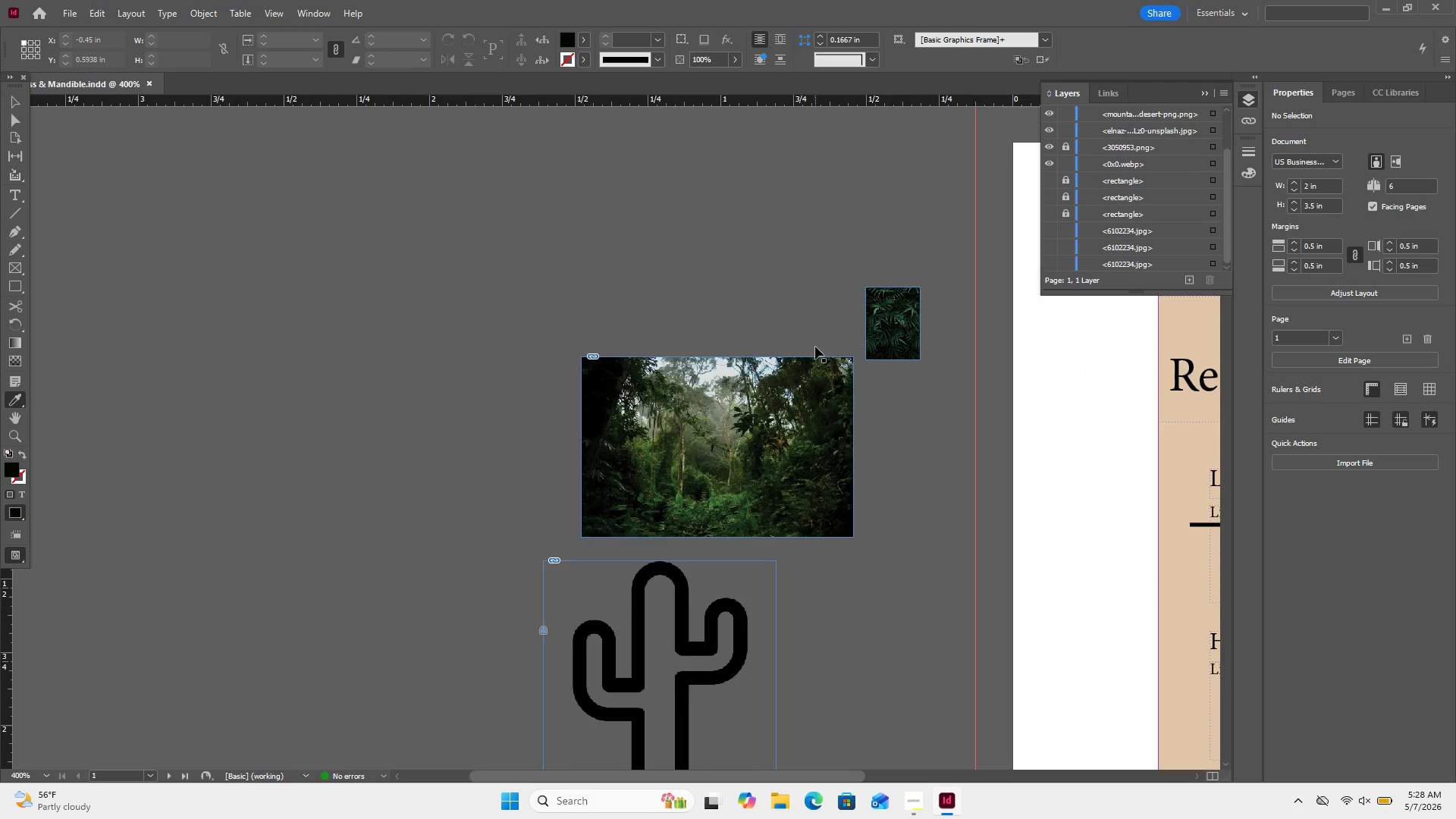 
key(Control+Equal)
 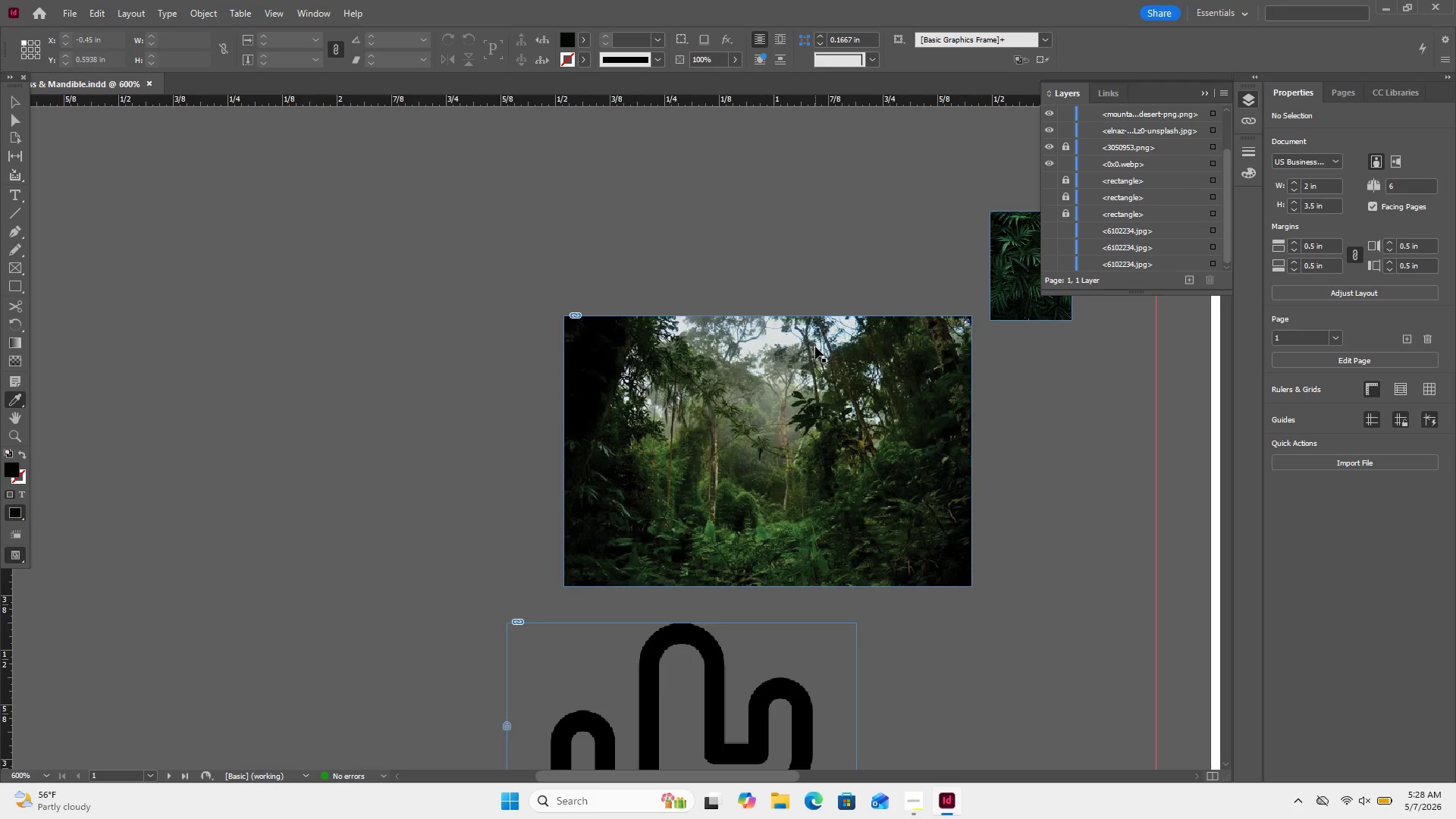 
key(Control+Equal)
 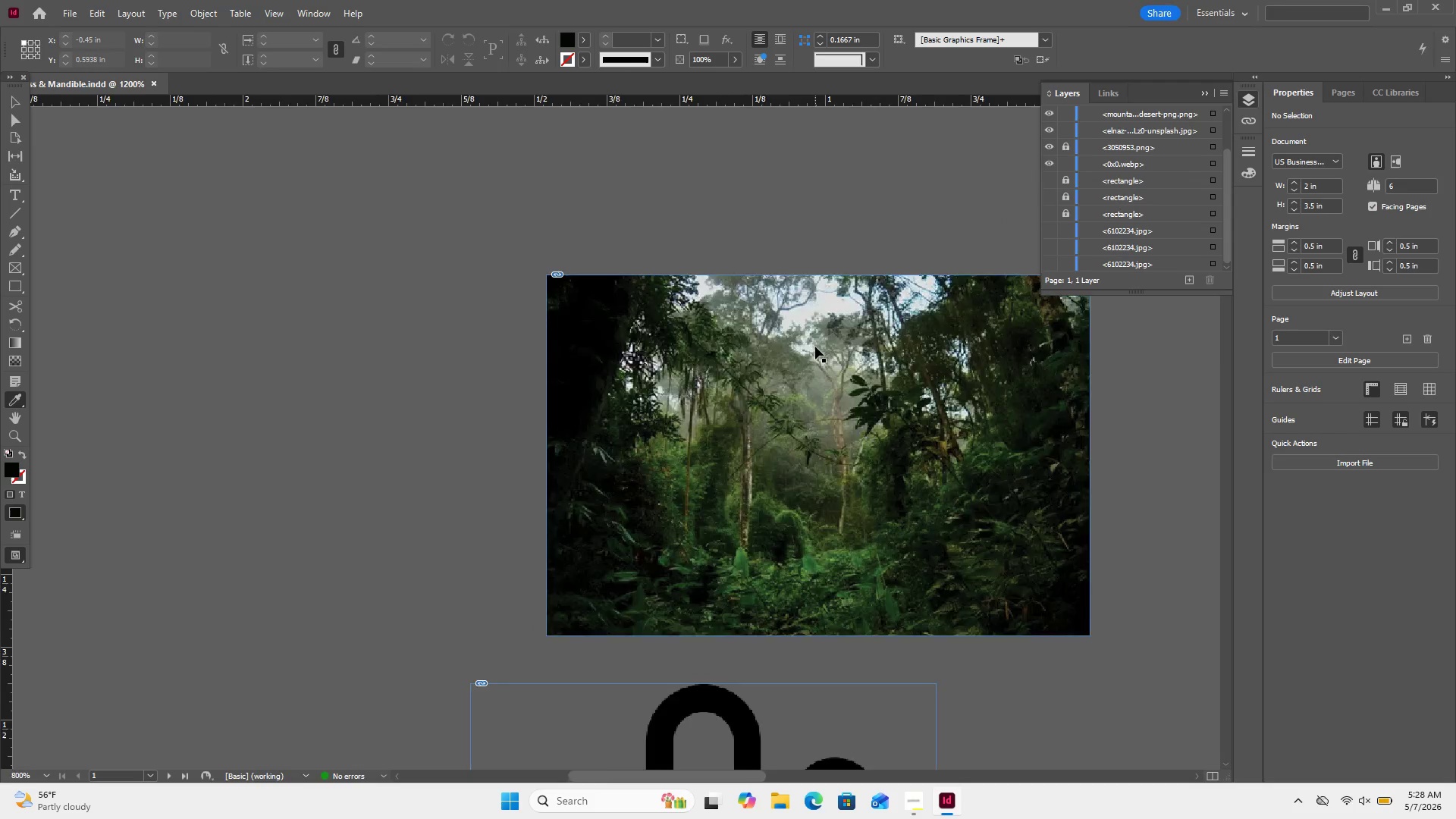 
key(Control+Equal)
 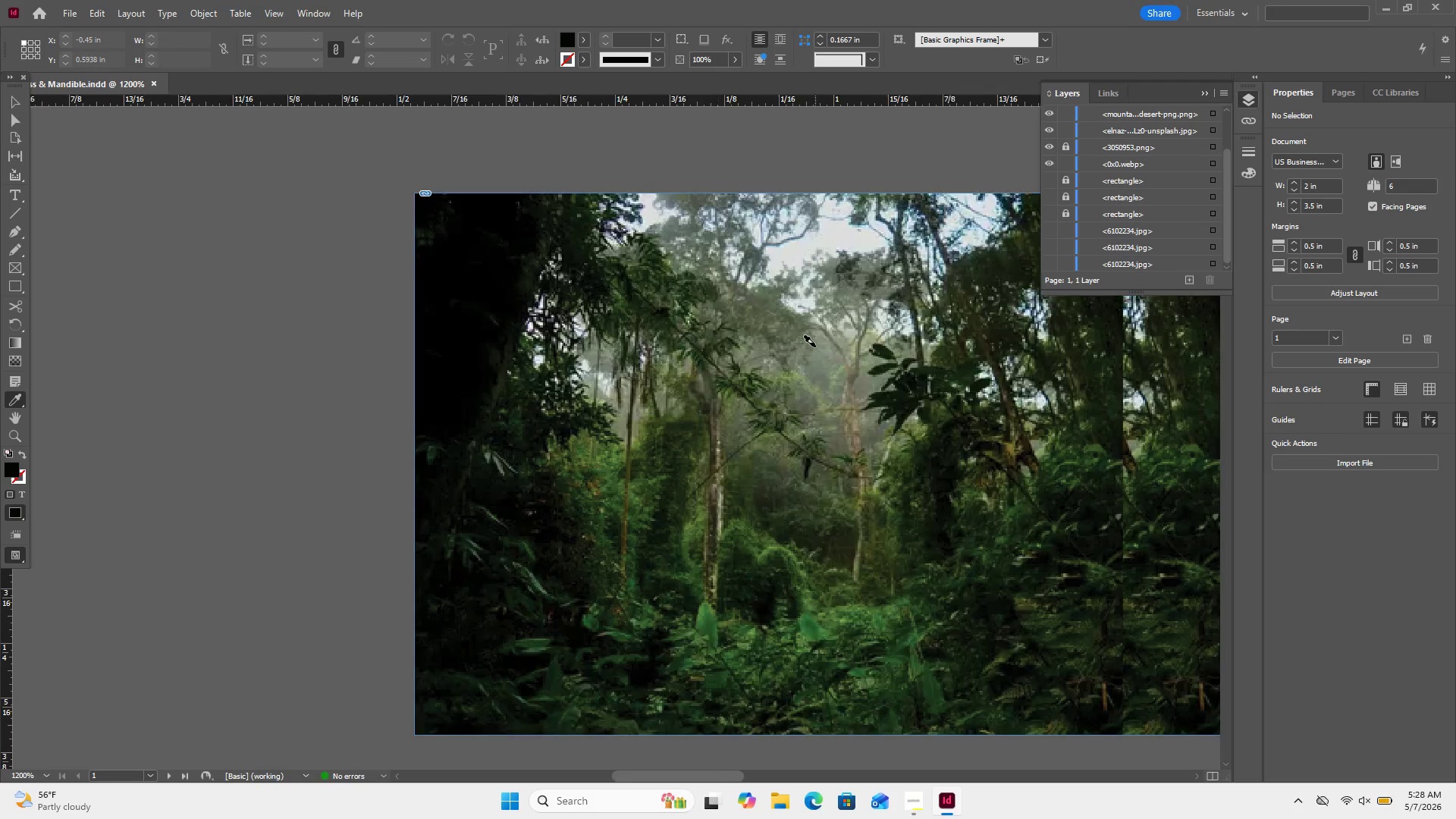 
scroll: coordinate [815, 347], scroll_direction: down, amount: 8.0
 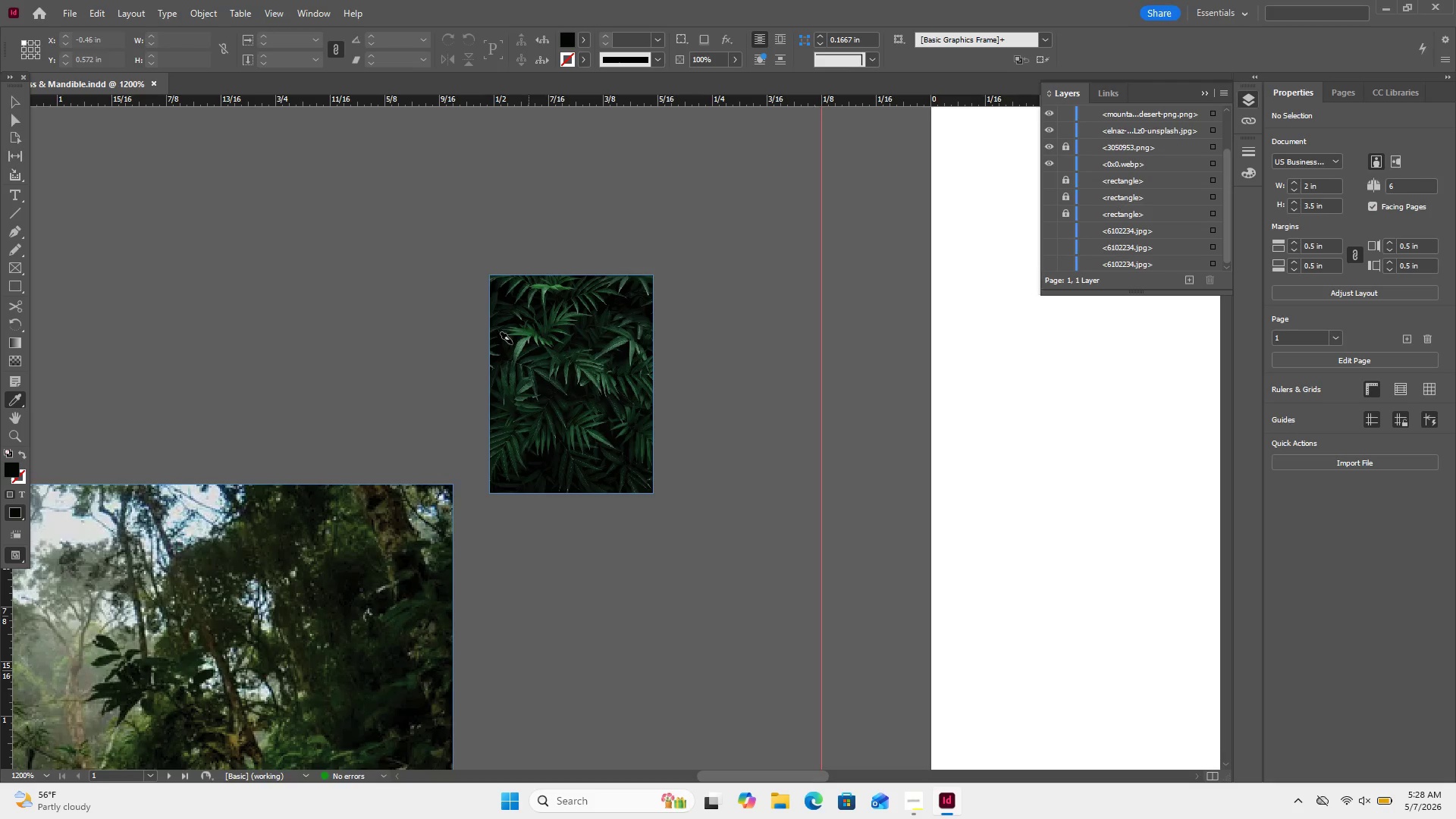 
left_click([521, 342])
 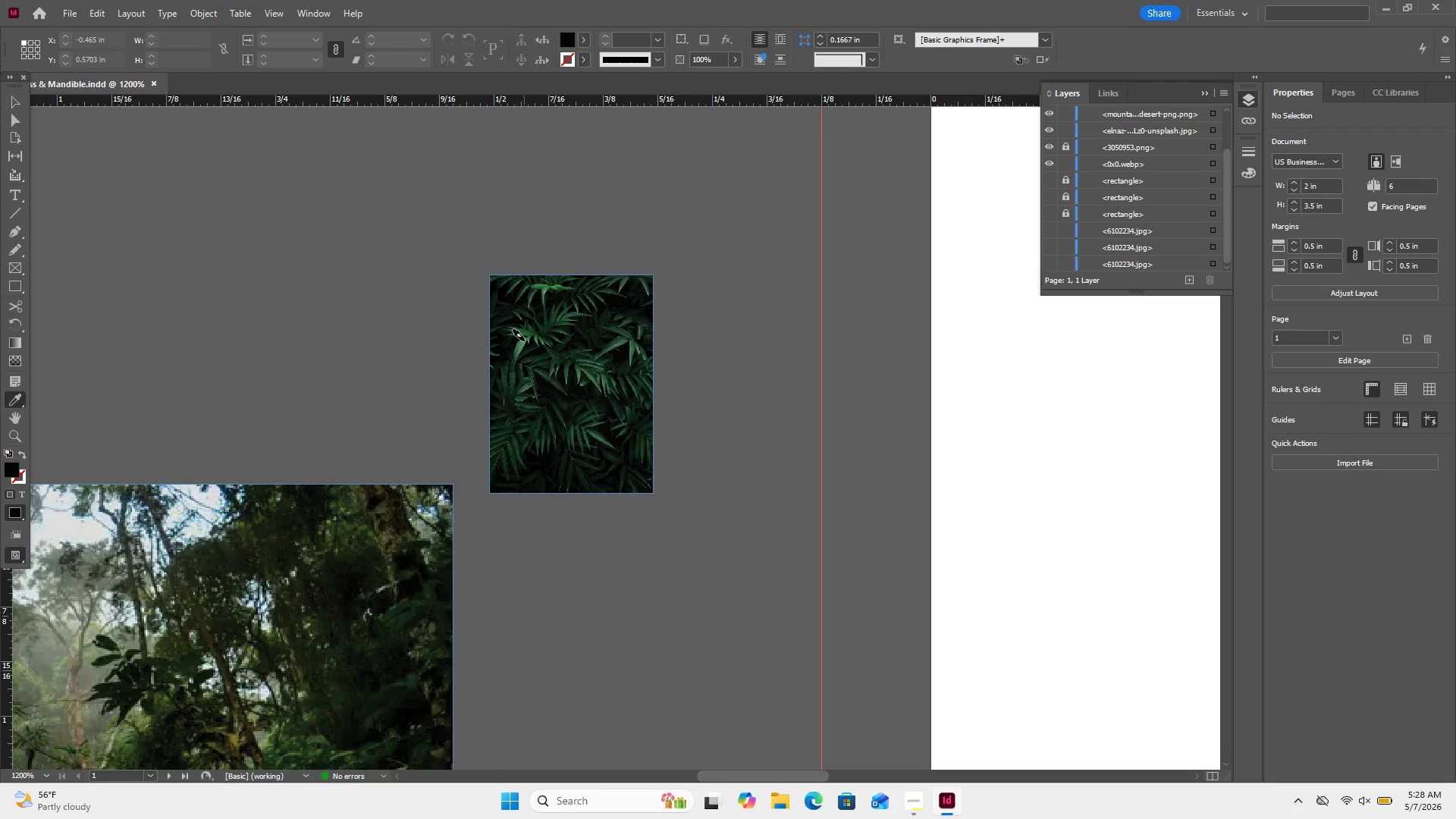 
double_click([523, 340])
 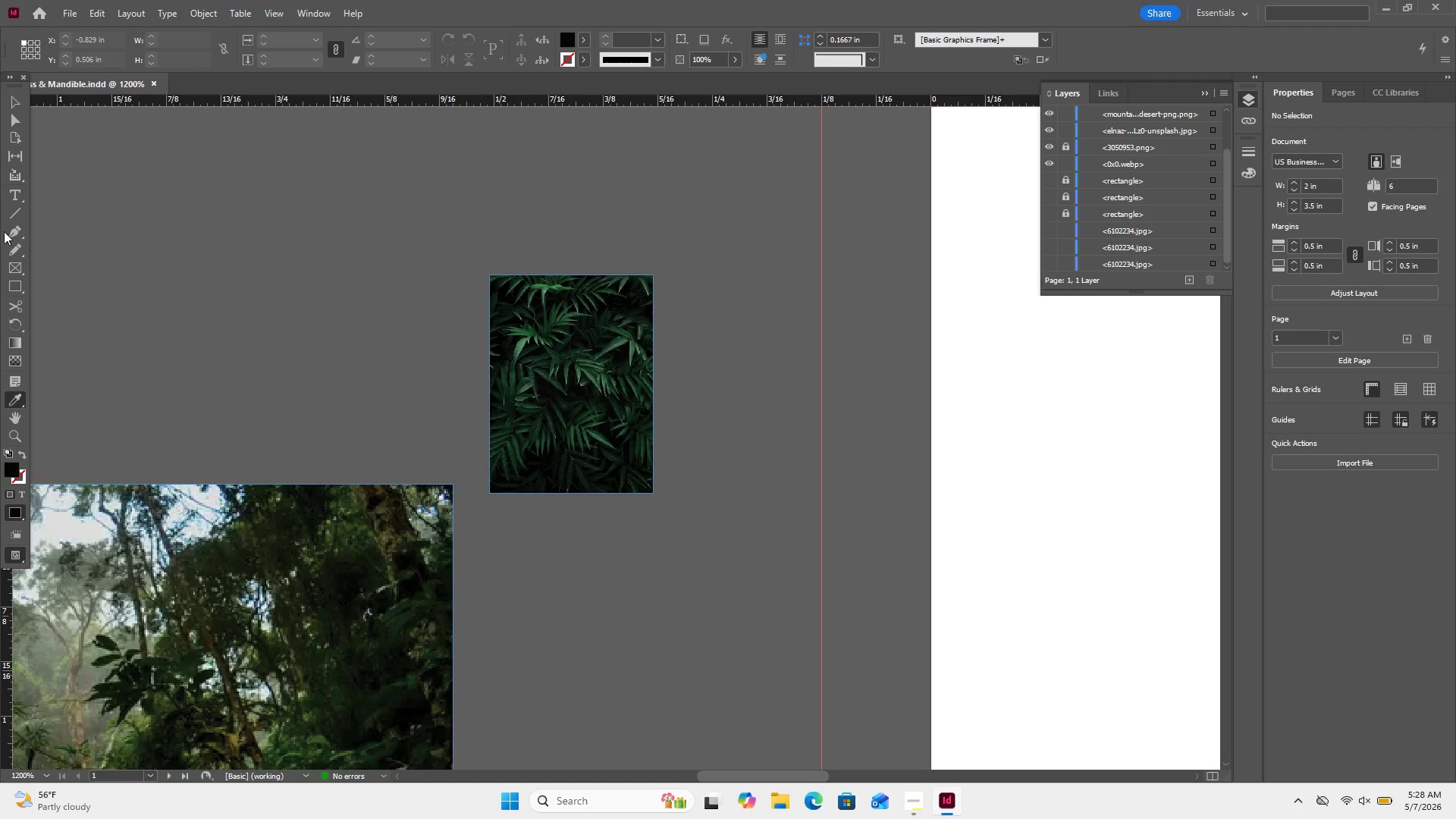 
left_click([16, 99])
 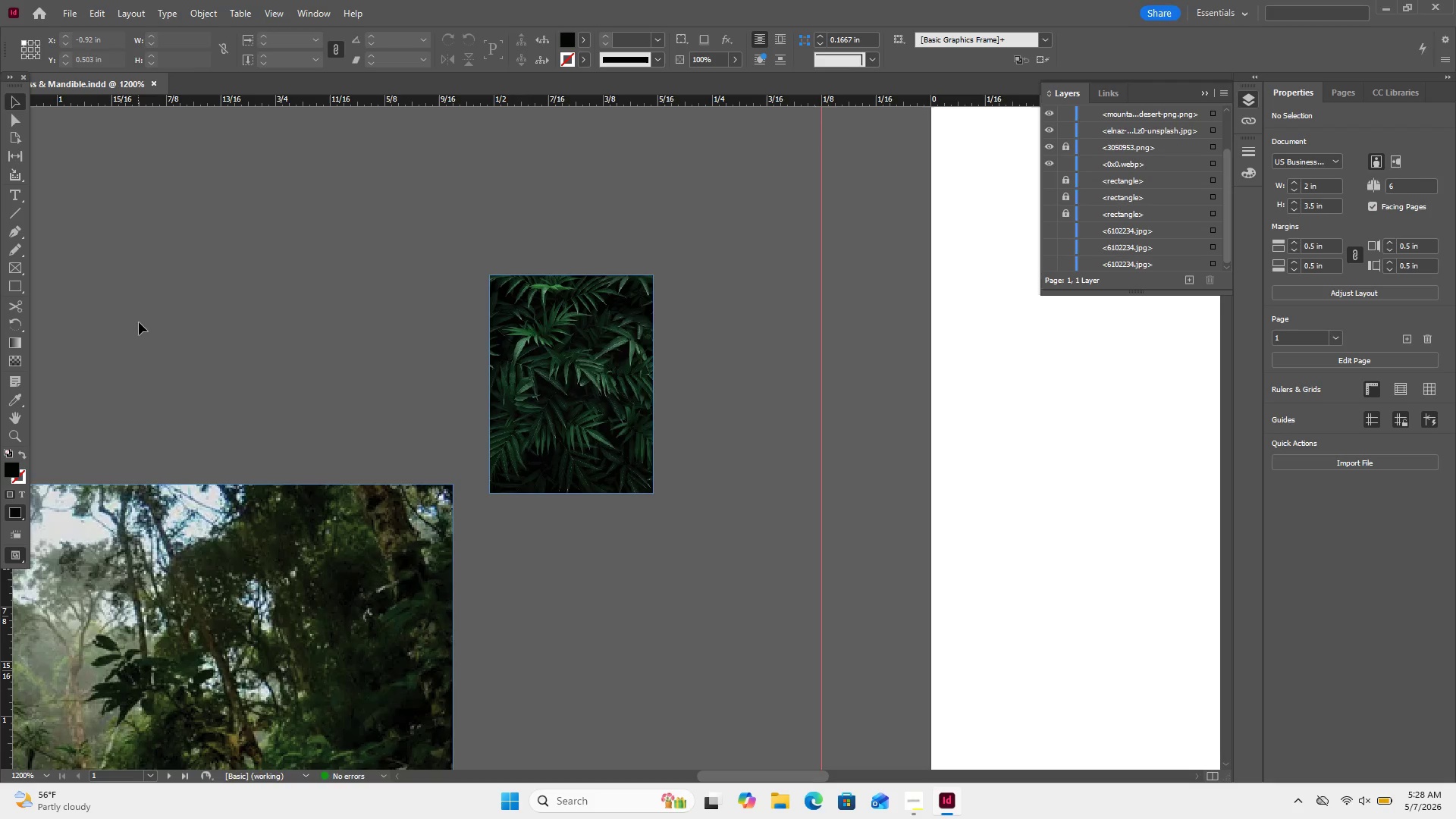 
scroll: coordinate [136, 287], scroll_direction: down, amount: 31.0
 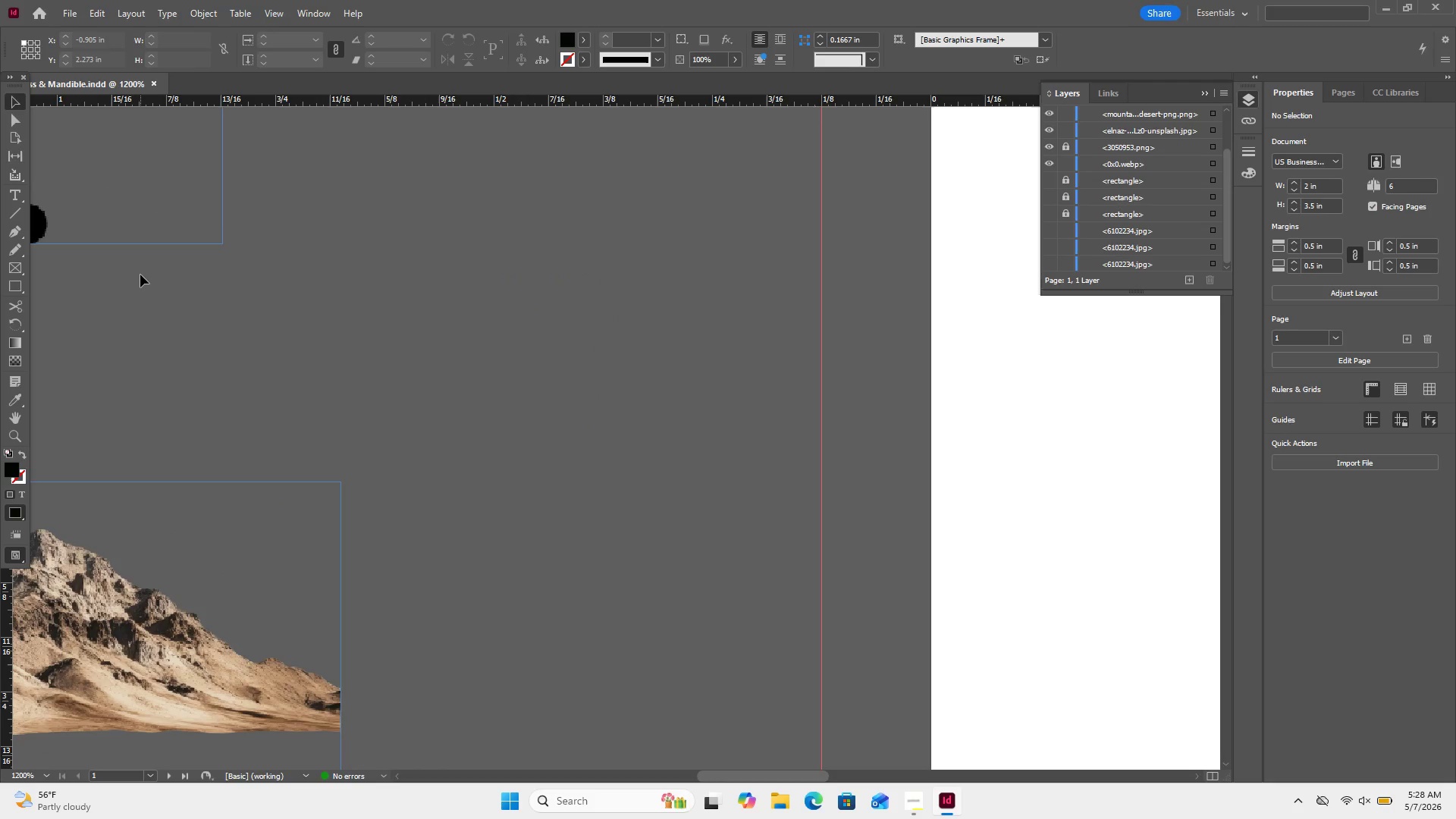 
key(Control+Minus)
 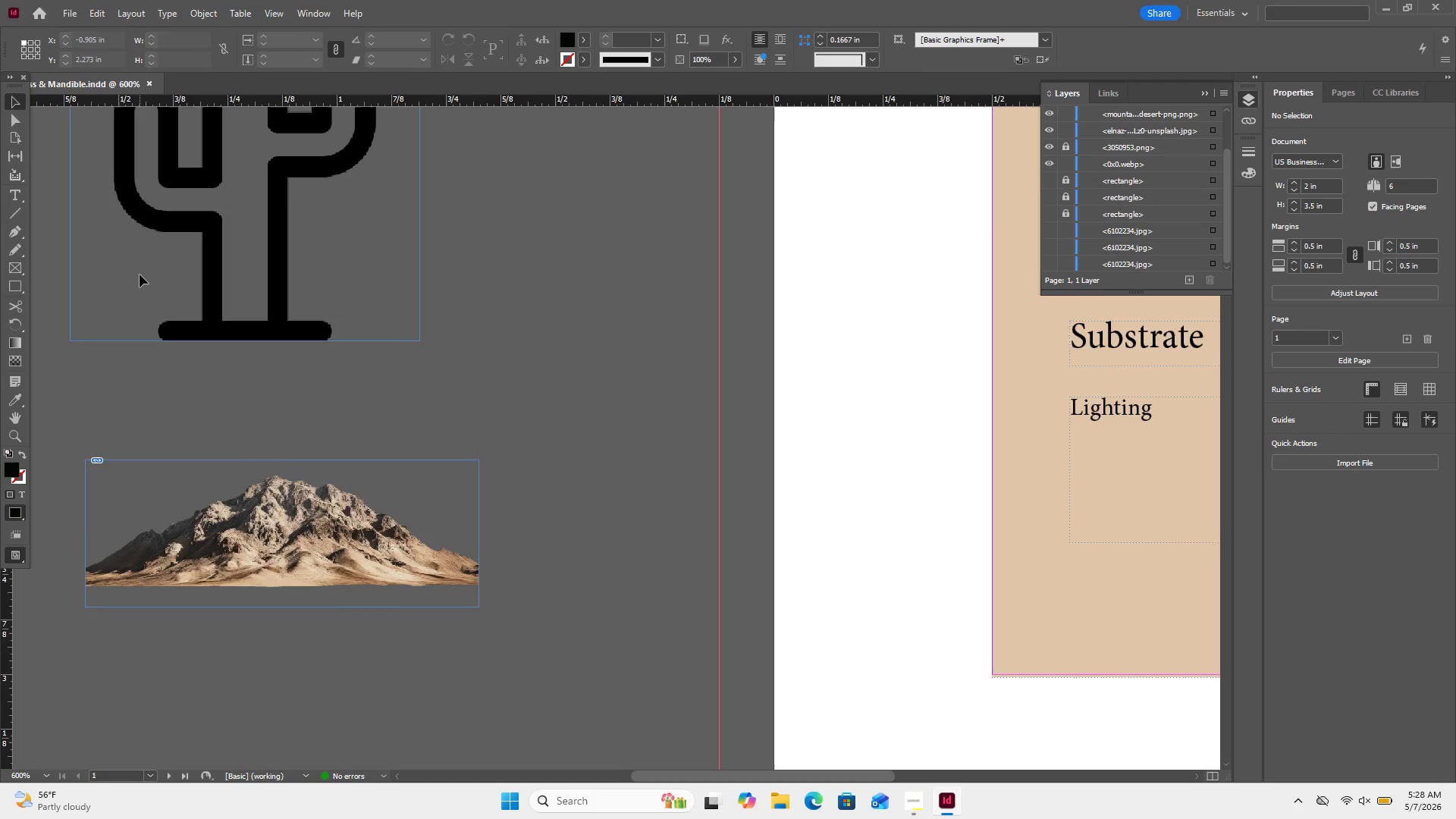 
key(Control+Minus)
 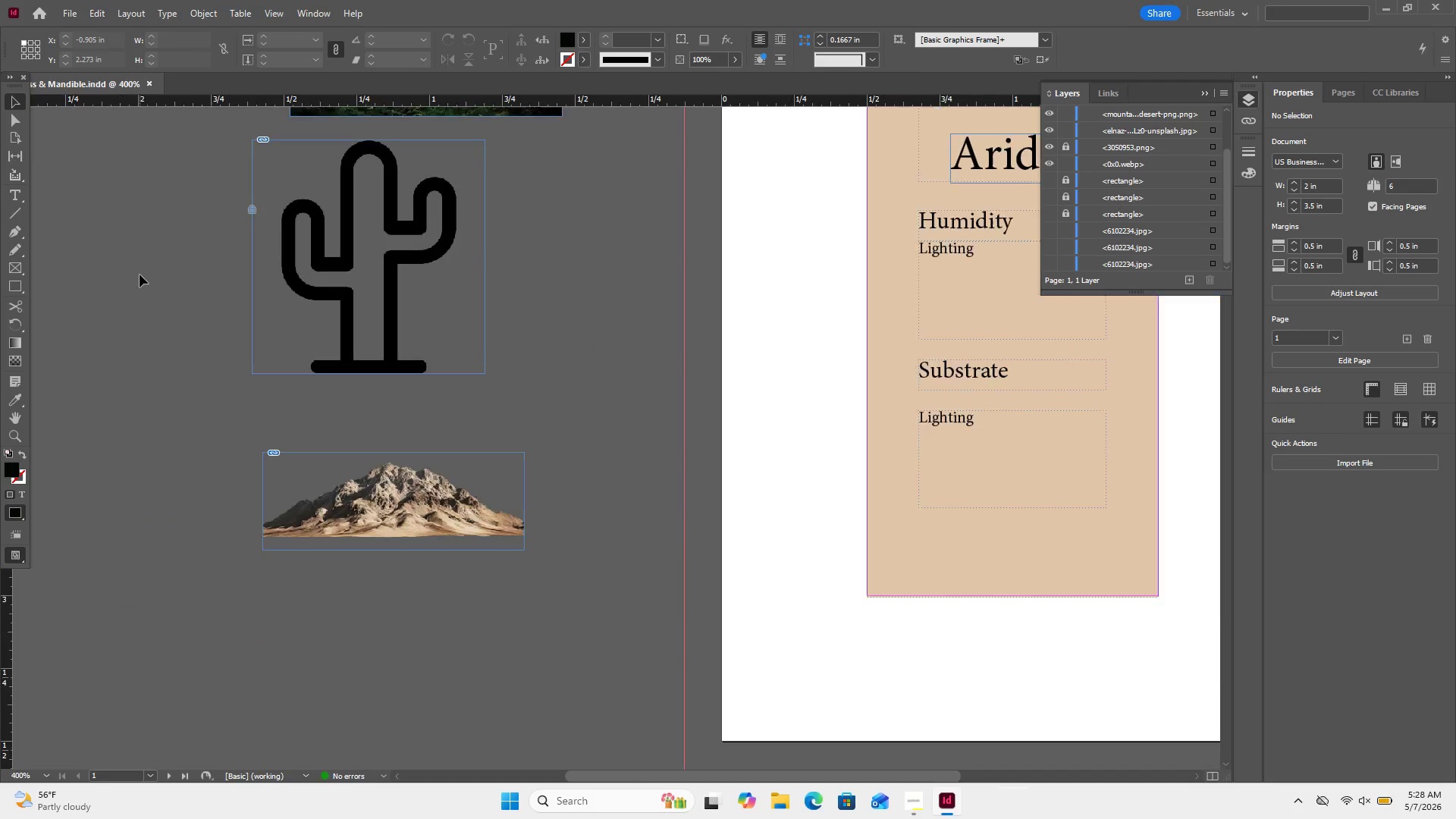 
key(Control+Minus)
 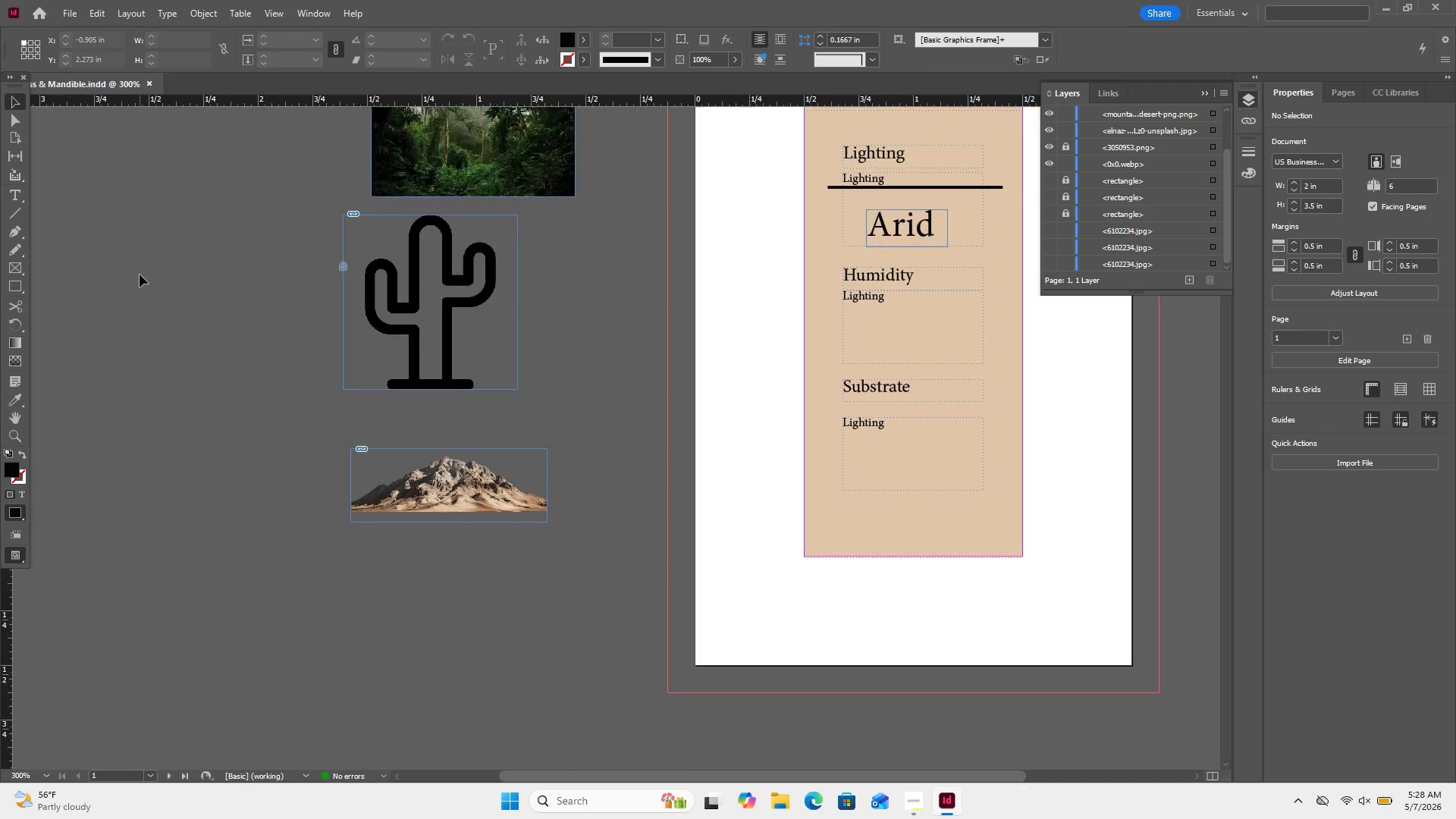 
key(Control+Minus)
 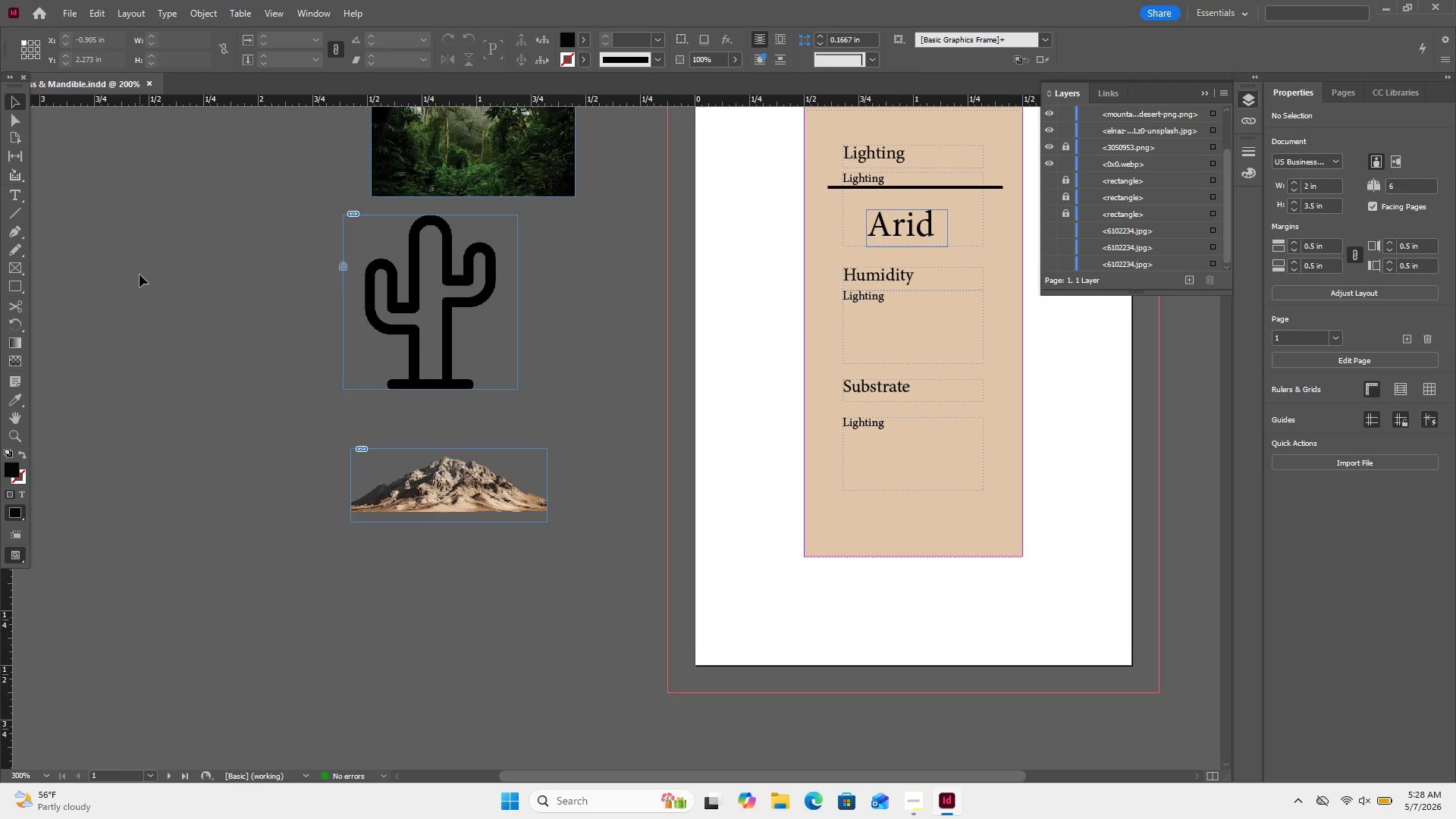 
key(Control+Minus)
 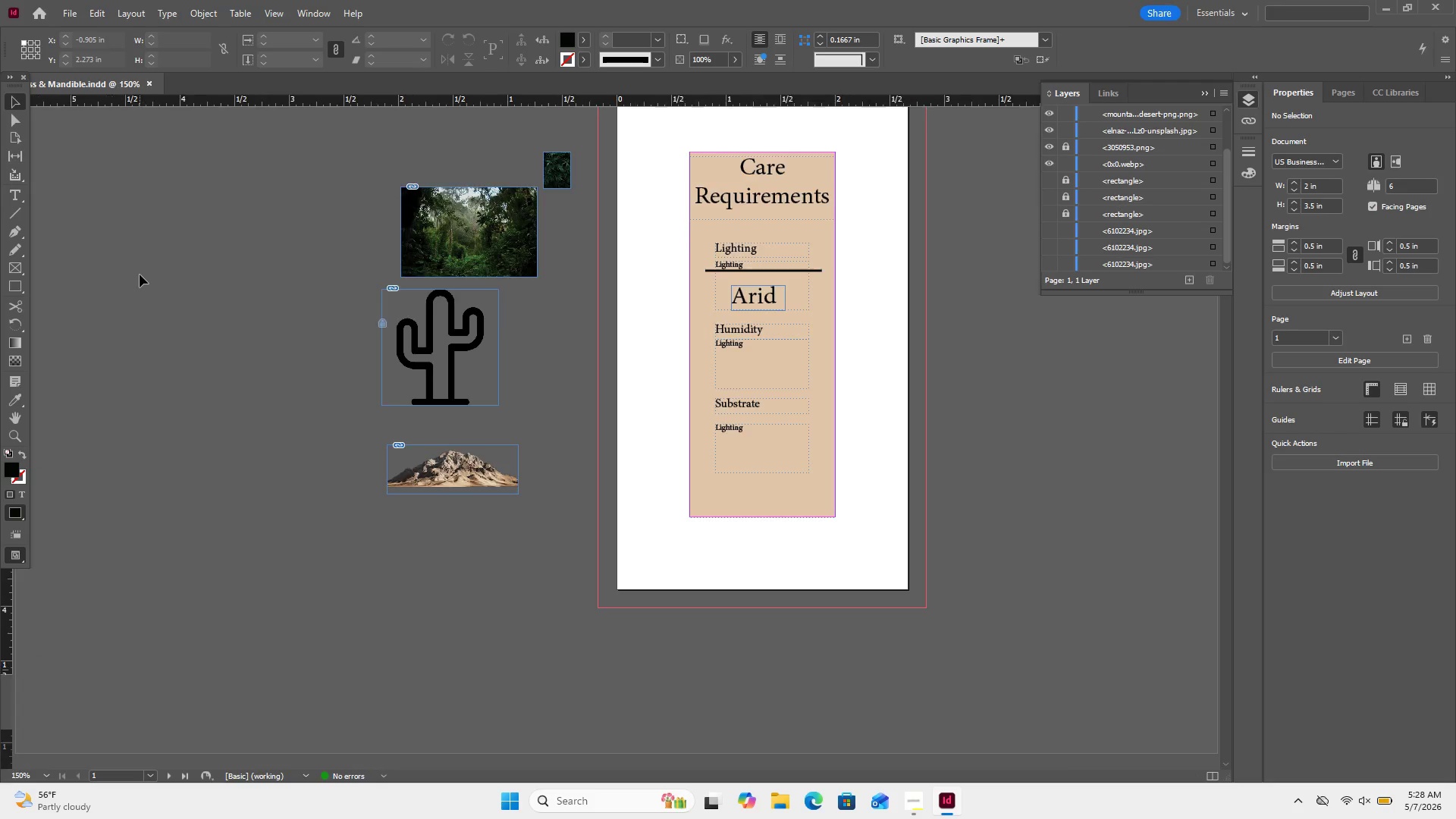 
key(Control+Minus)
 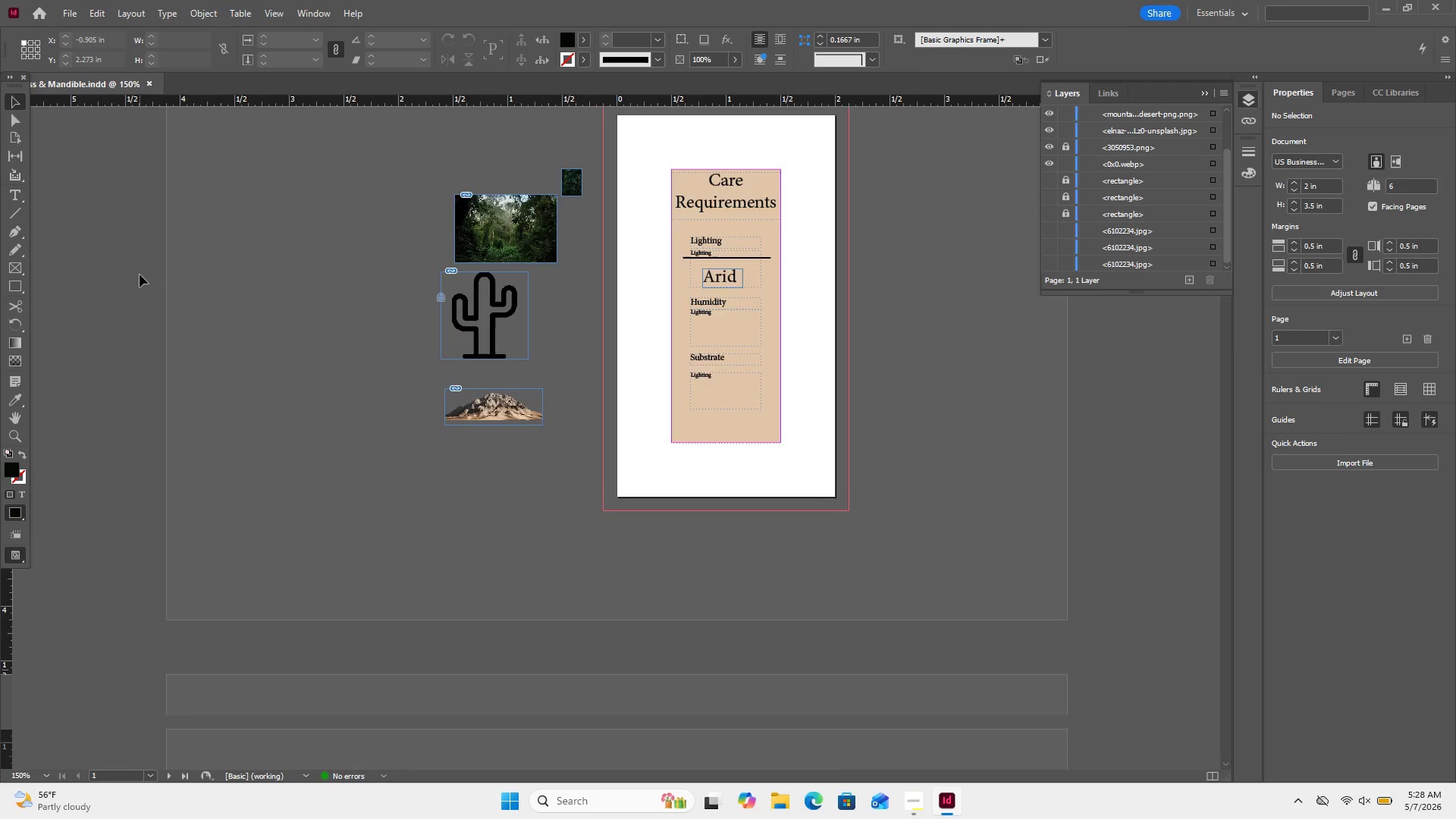 
scroll: coordinate [140, 275], scroll_direction: down, amount: 7.0
 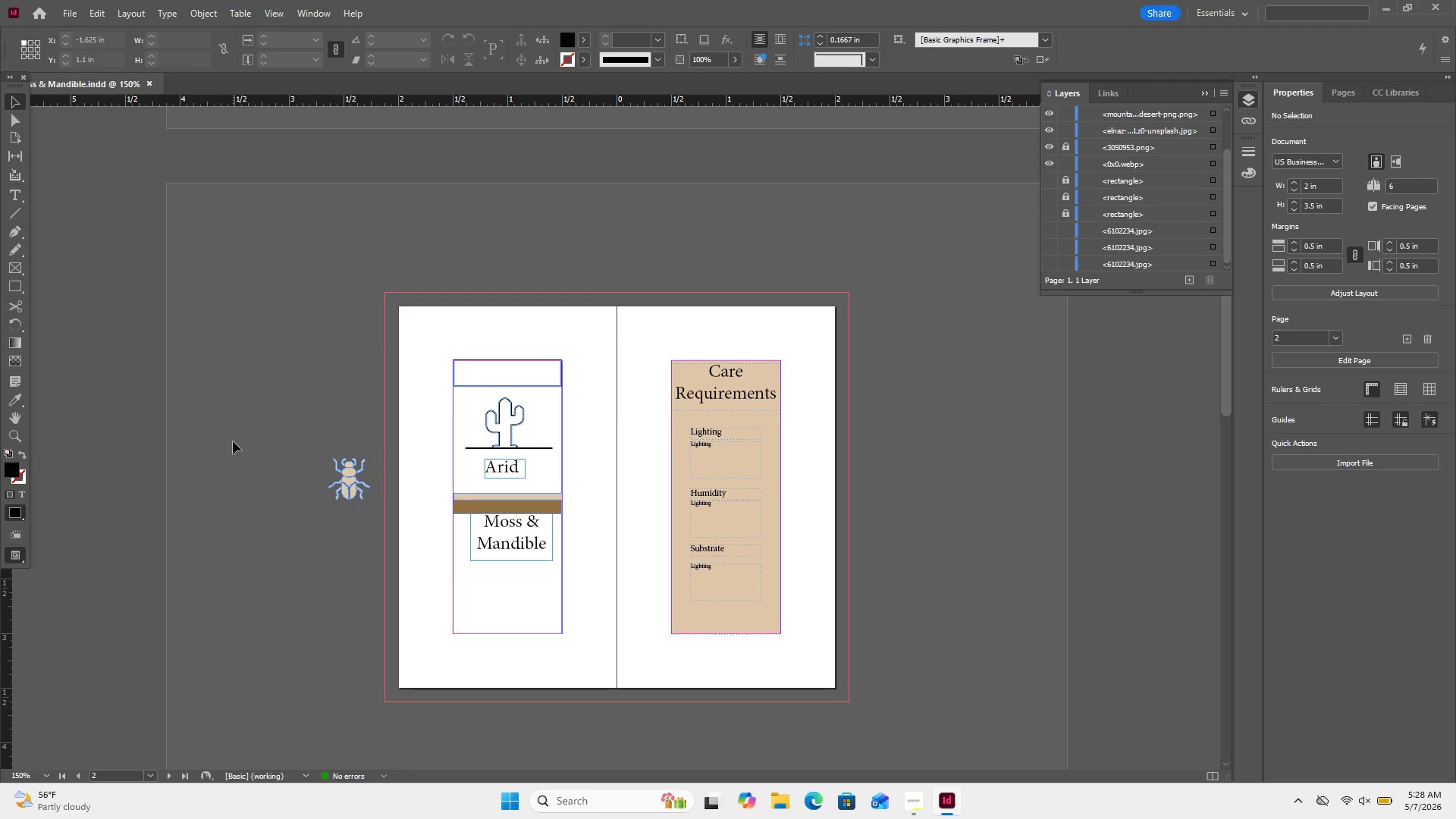 
left_click_drag(start_coordinate=[247, 403], to_coordinate=[356, 537])
 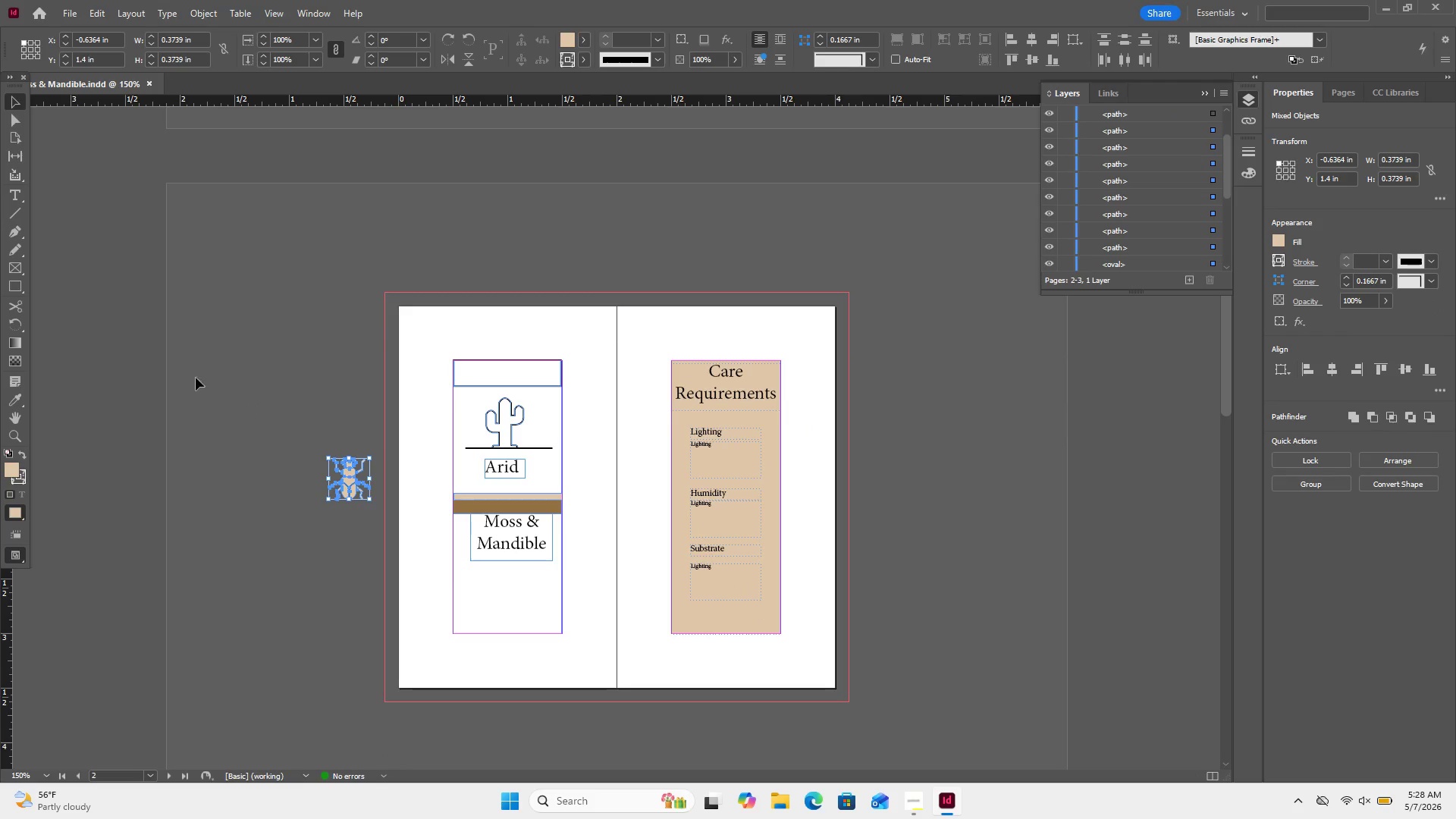 
scroll: coordinate [544, 119], scroll_direction: up, amount: 11.0
 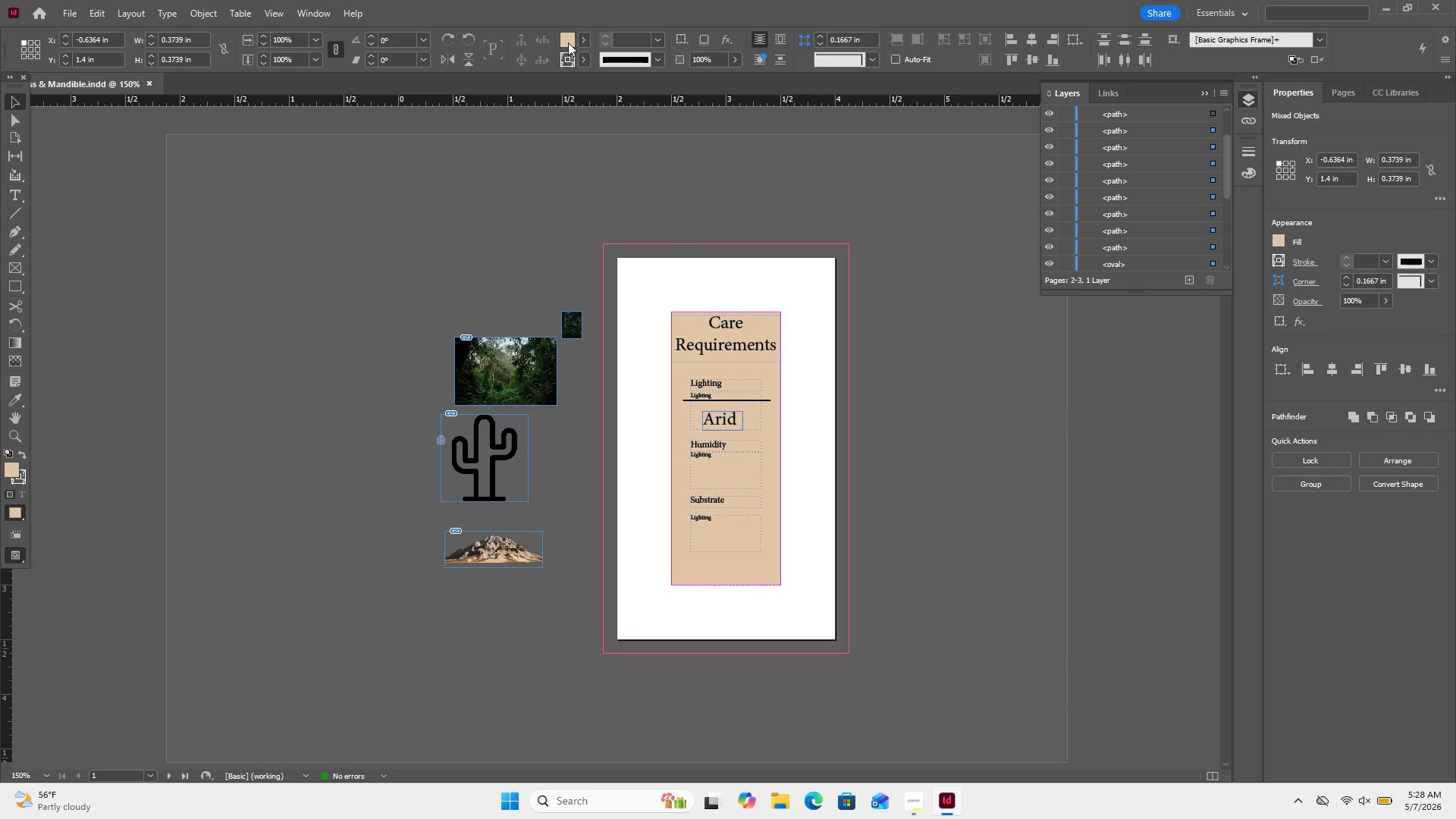 
double_click([568, 42])
 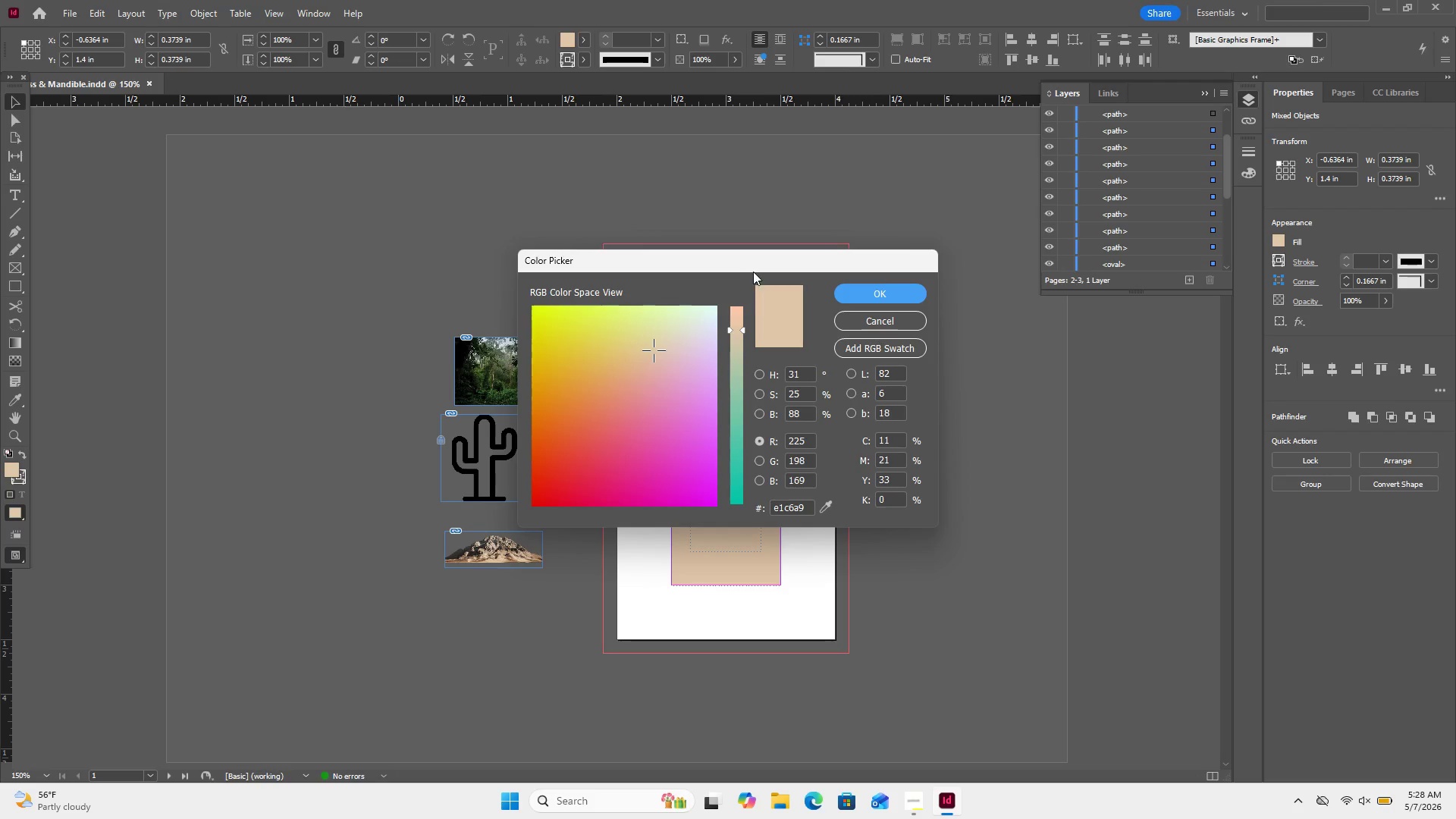 
left_click_drag(start_coordinate=[751, 263], to_coordinate=[891, 231])
 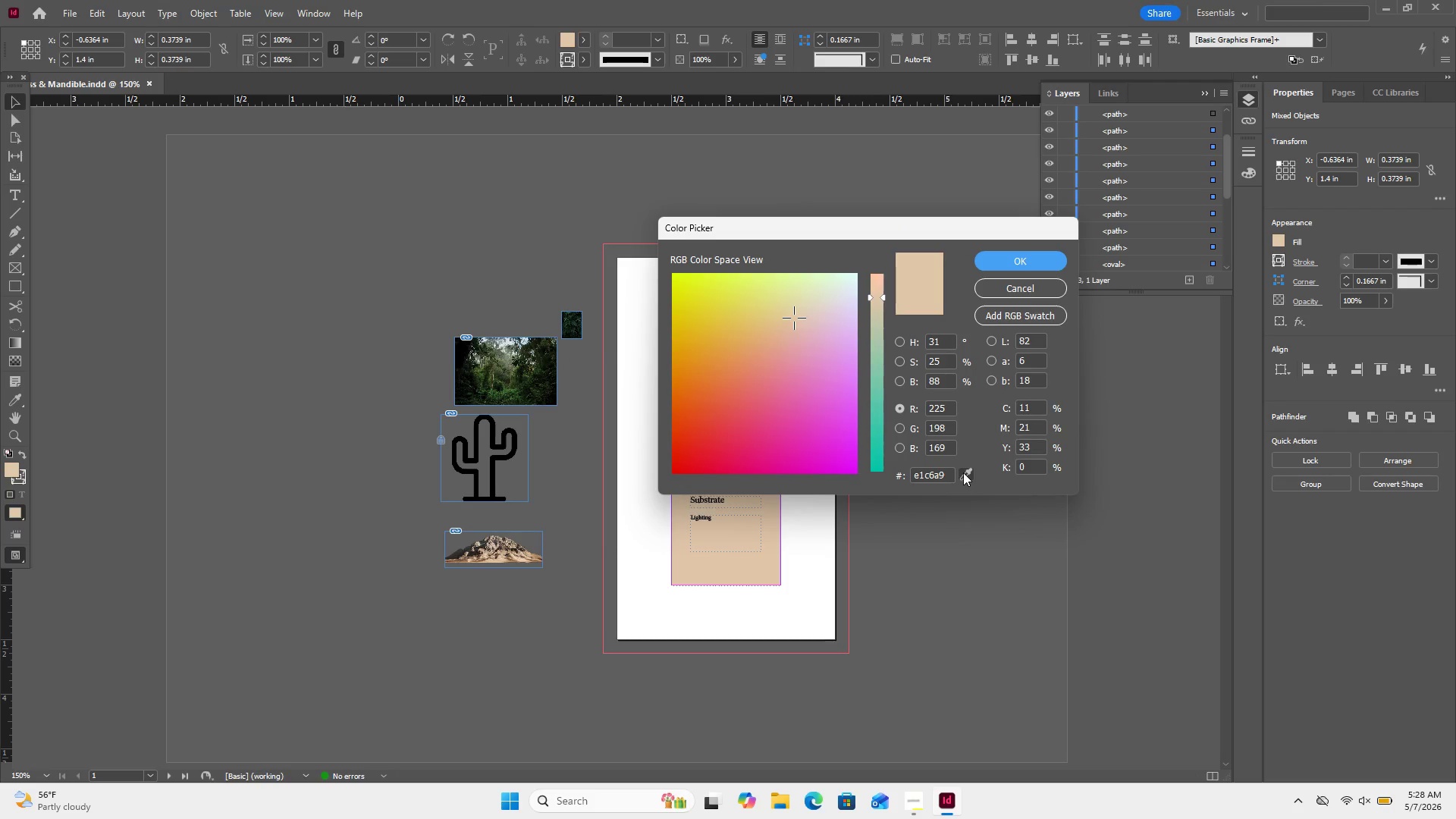 
left_click_drag(start_coordinate=[963, 472], to_coordinate=[572, 322])
 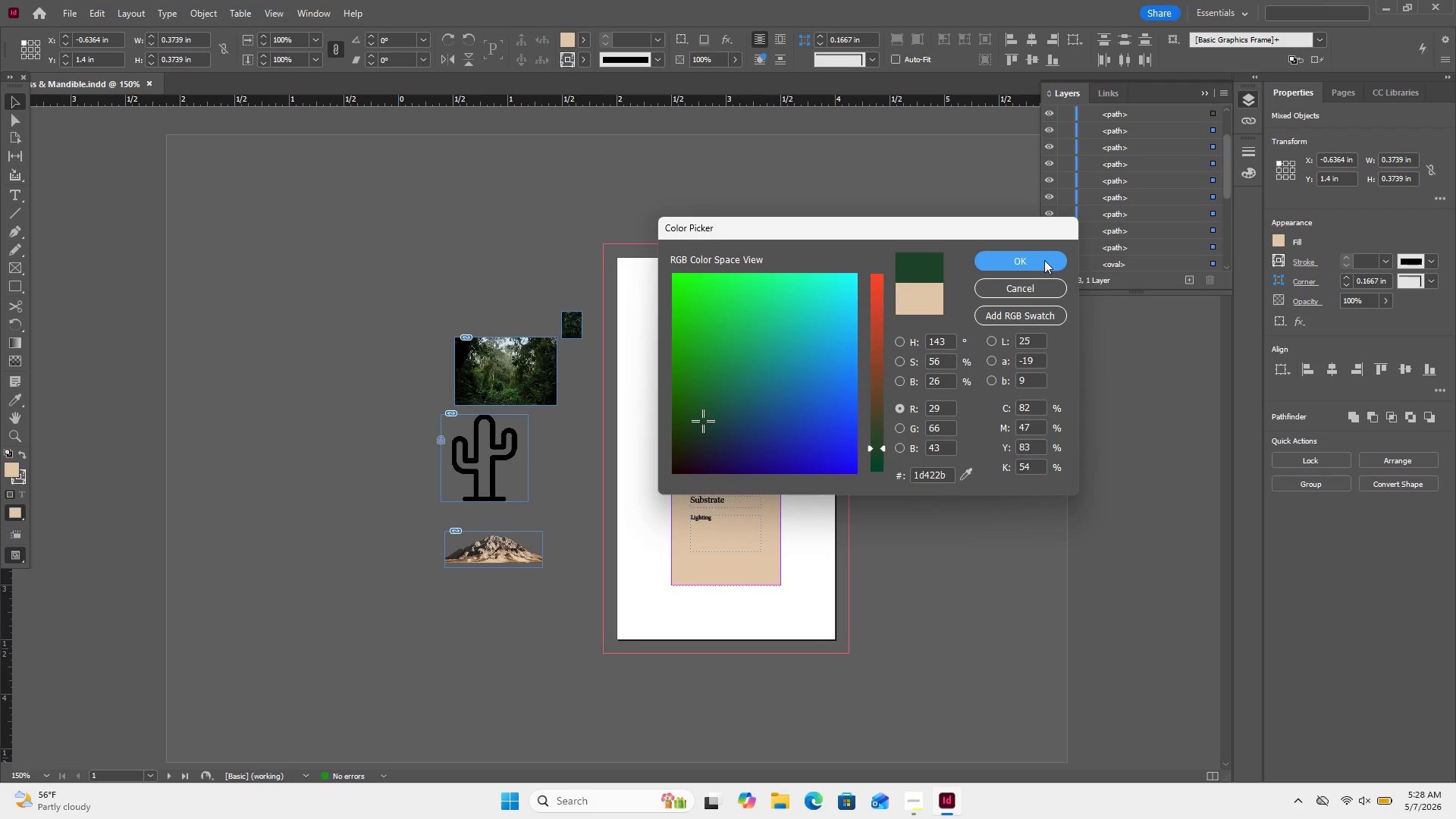 
left_click([1040, 263])
 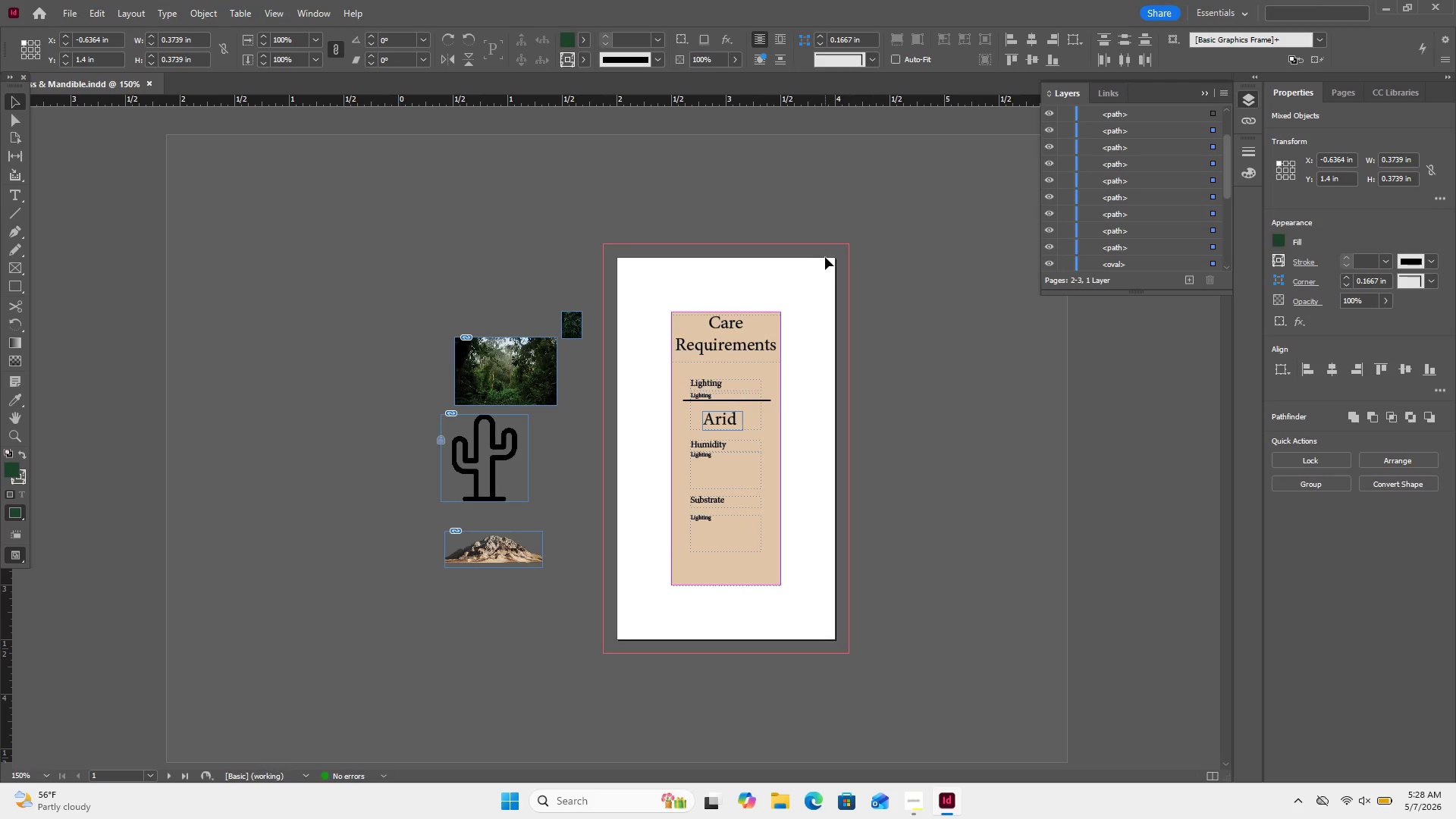 
scroll: coordinate [825, 258], scroll_direction: down, amount: 11.0
 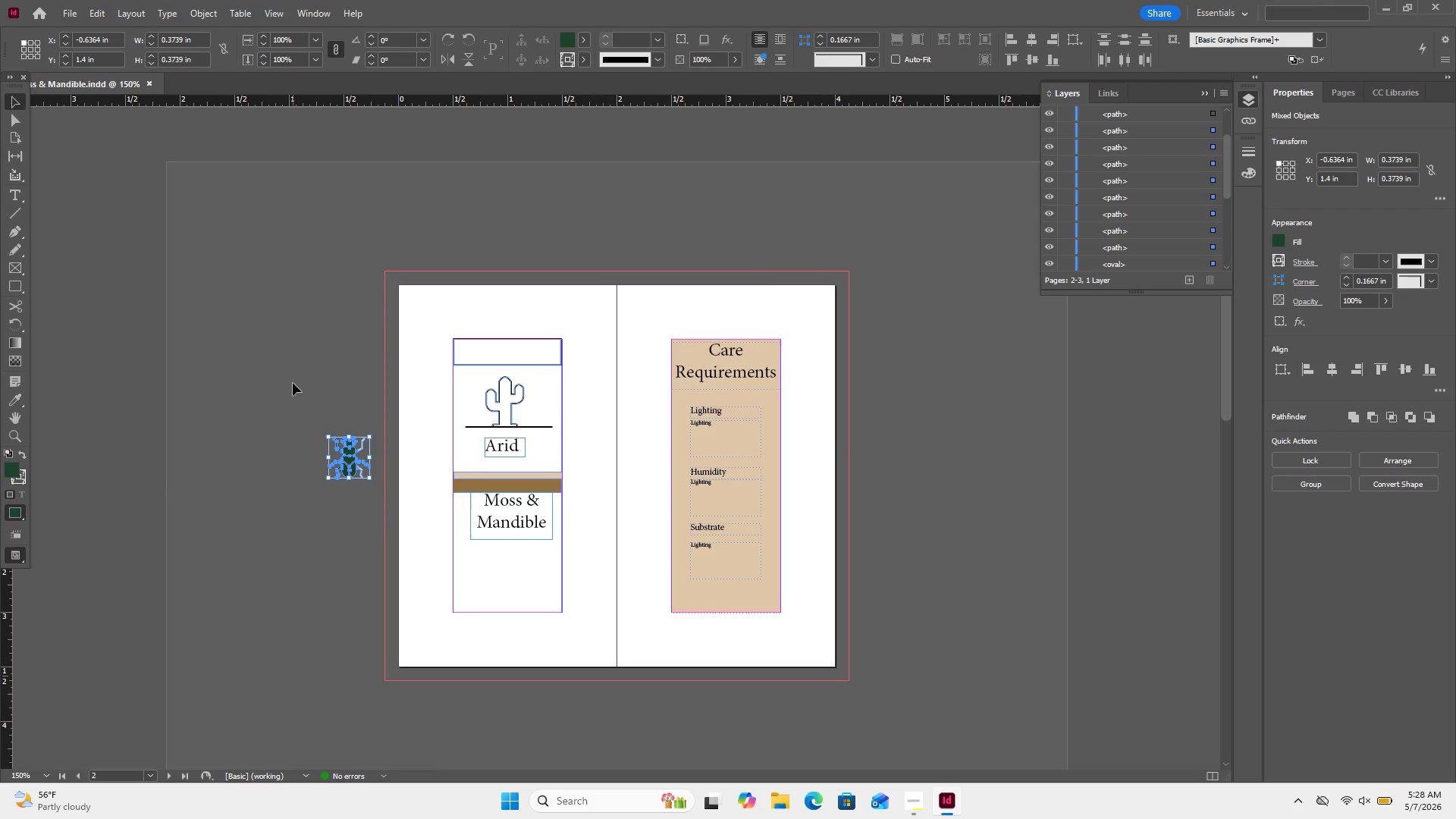 
left_click([295, 378])
 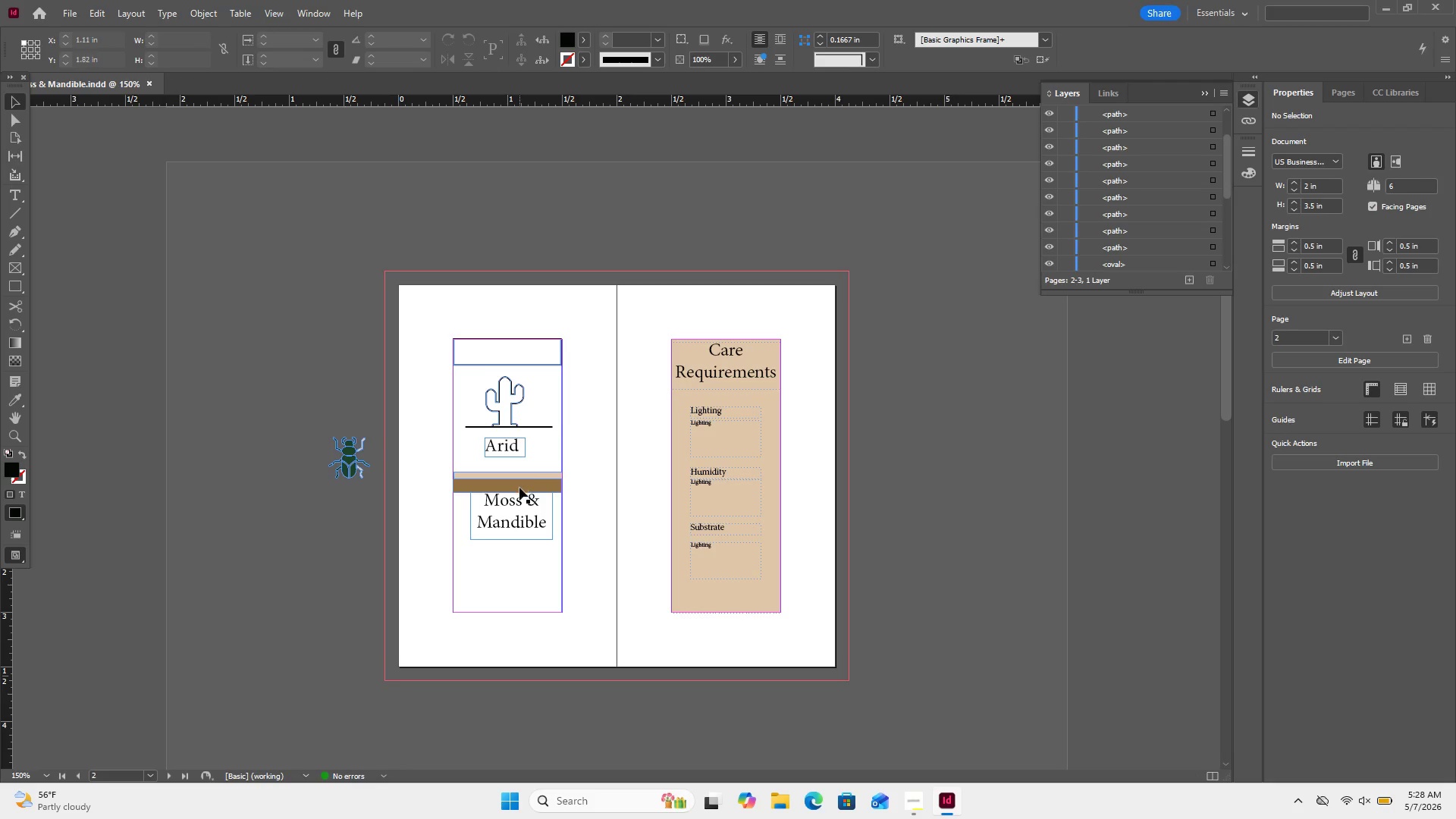 
left_click([519, 488])
 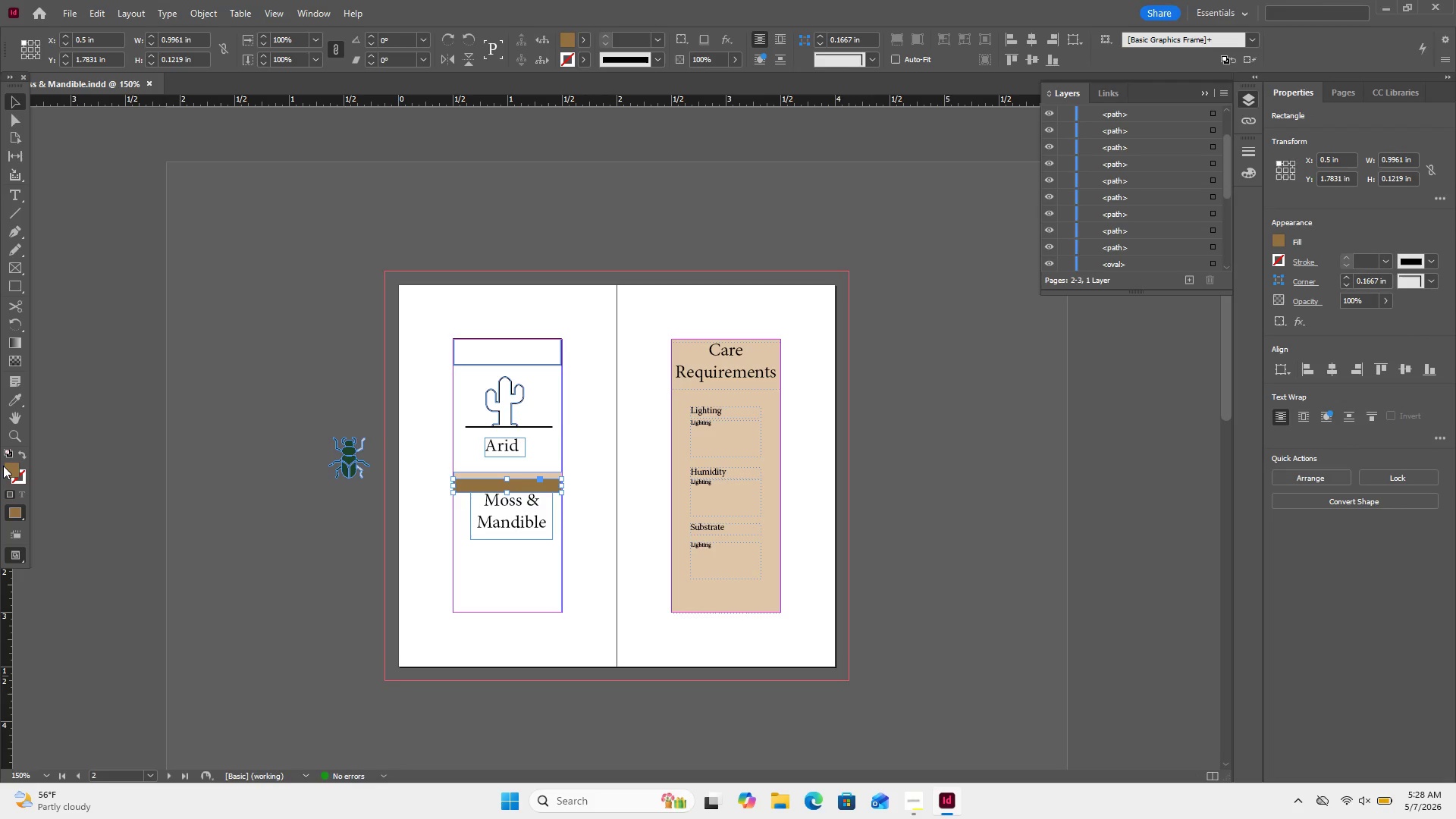 
double_click([4, 466])
 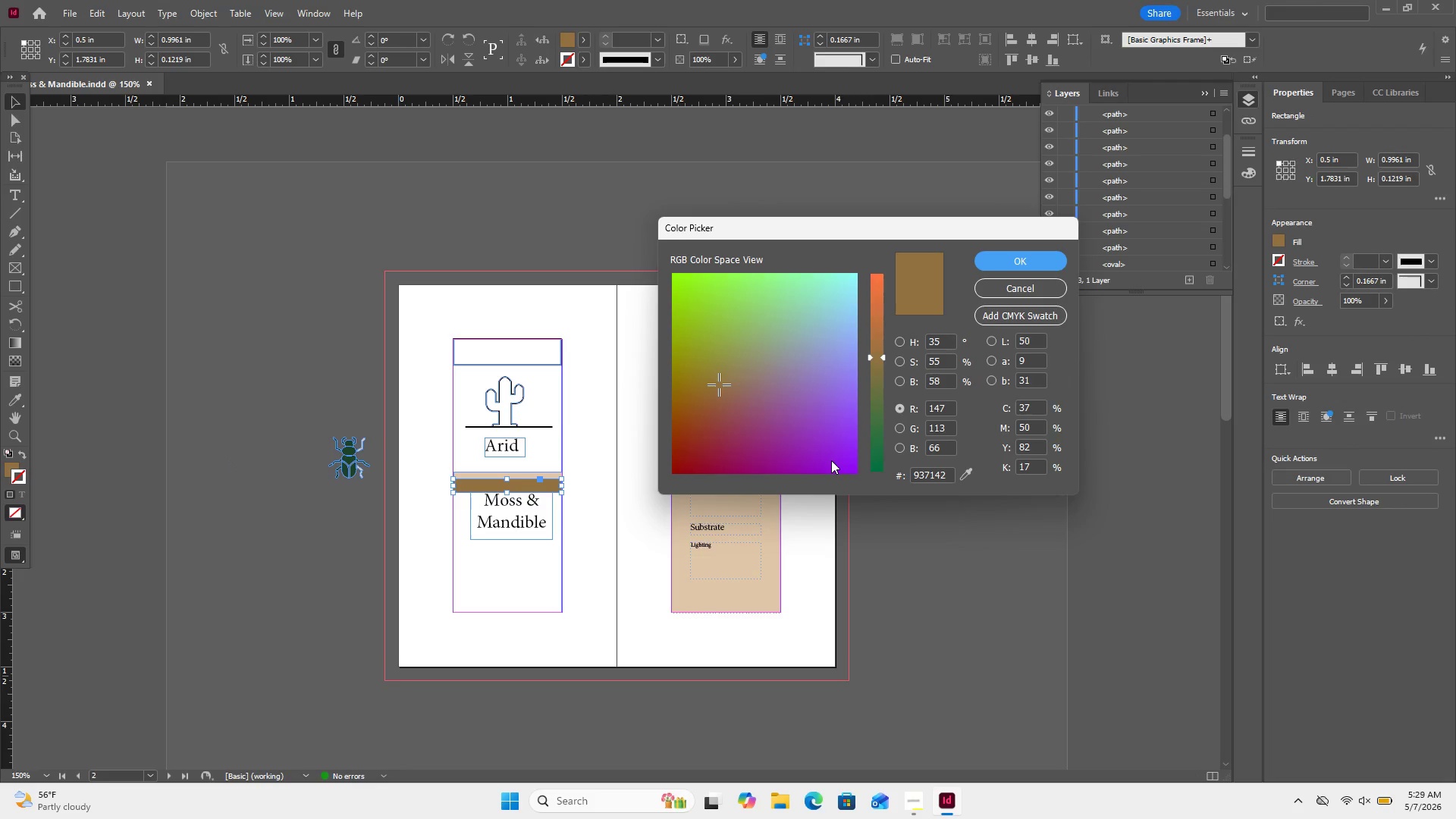 
left_click([877, 459])
 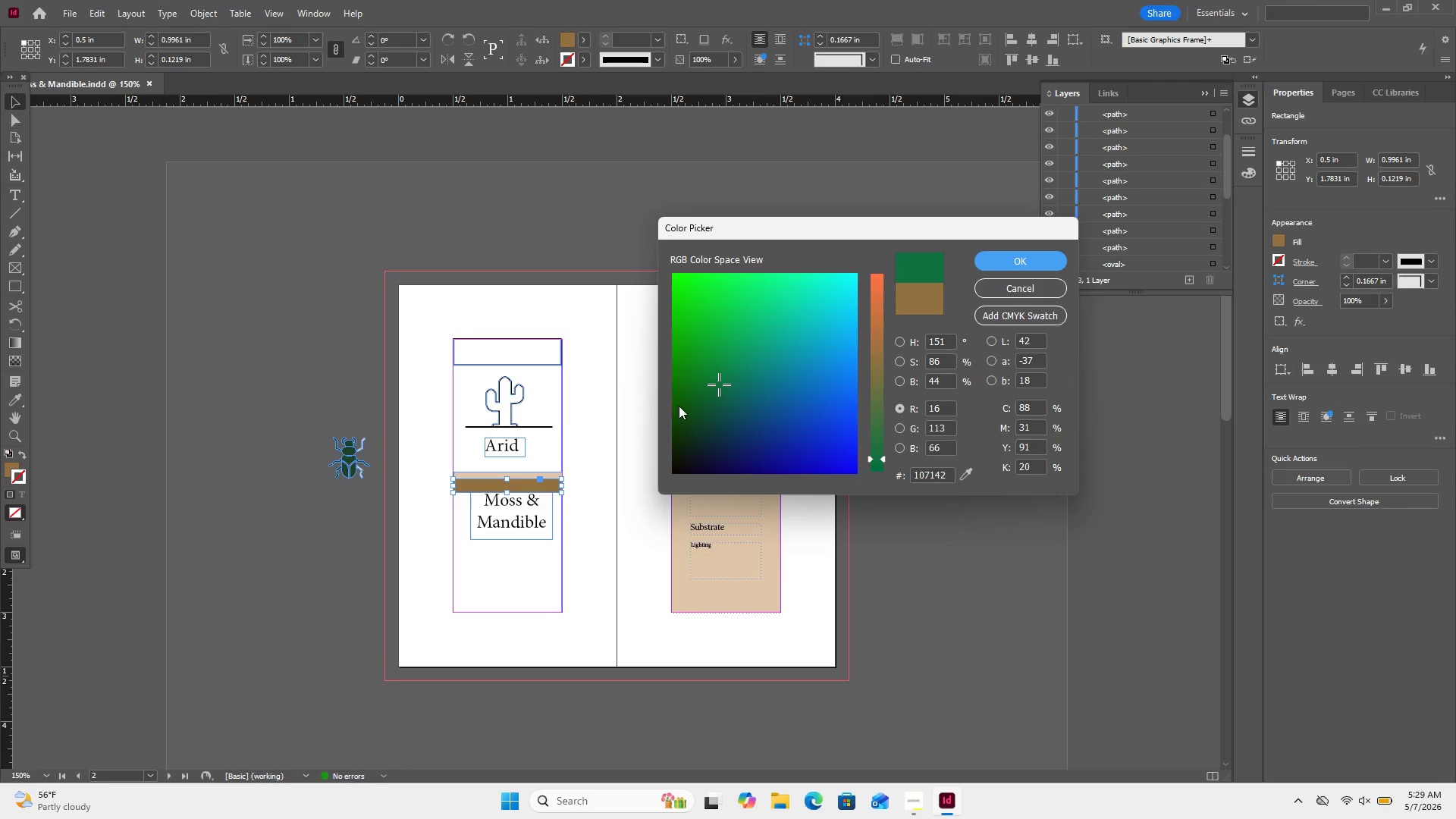 
left_click([681, 406])
 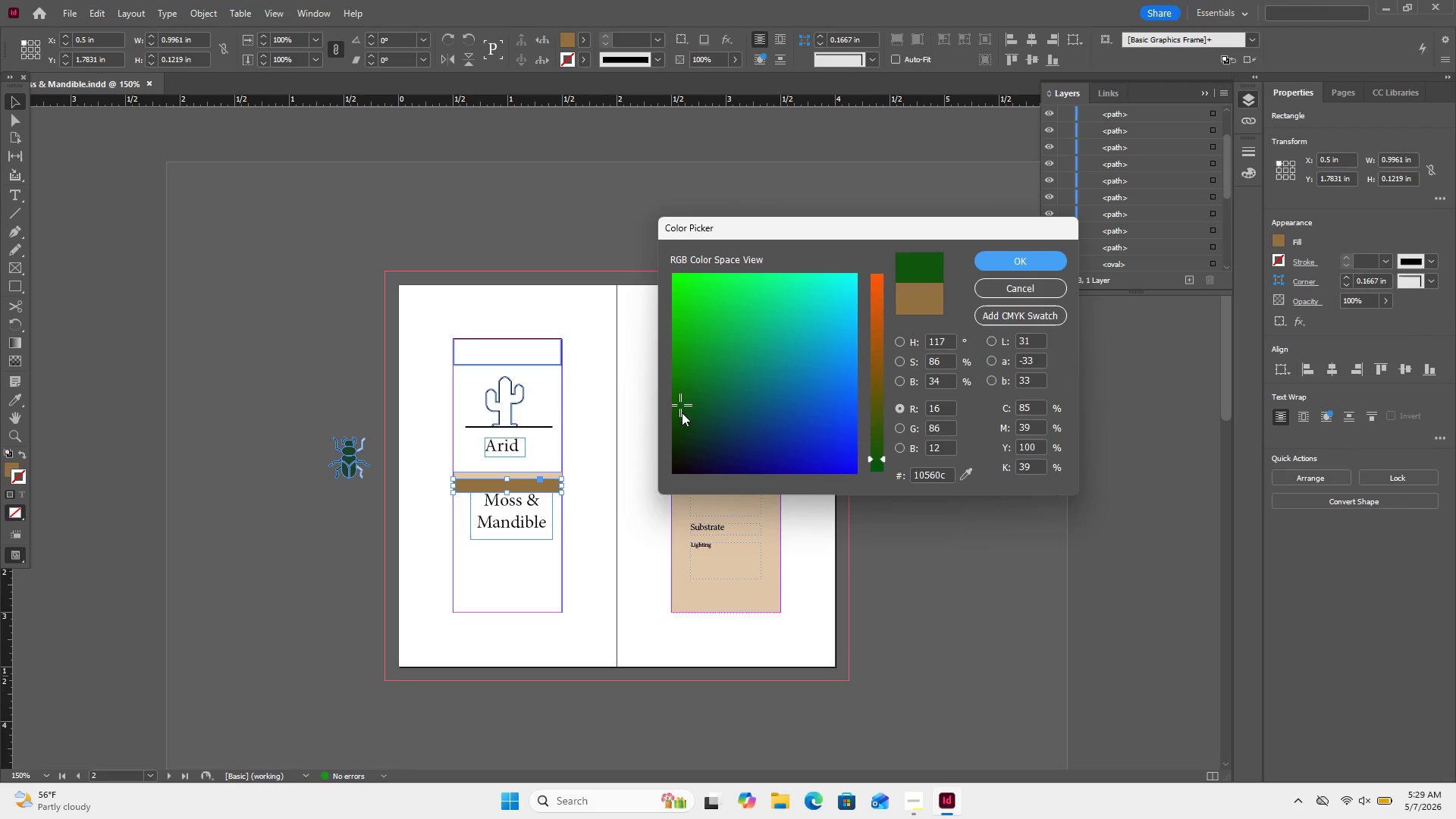 
left_click([682, 413])
 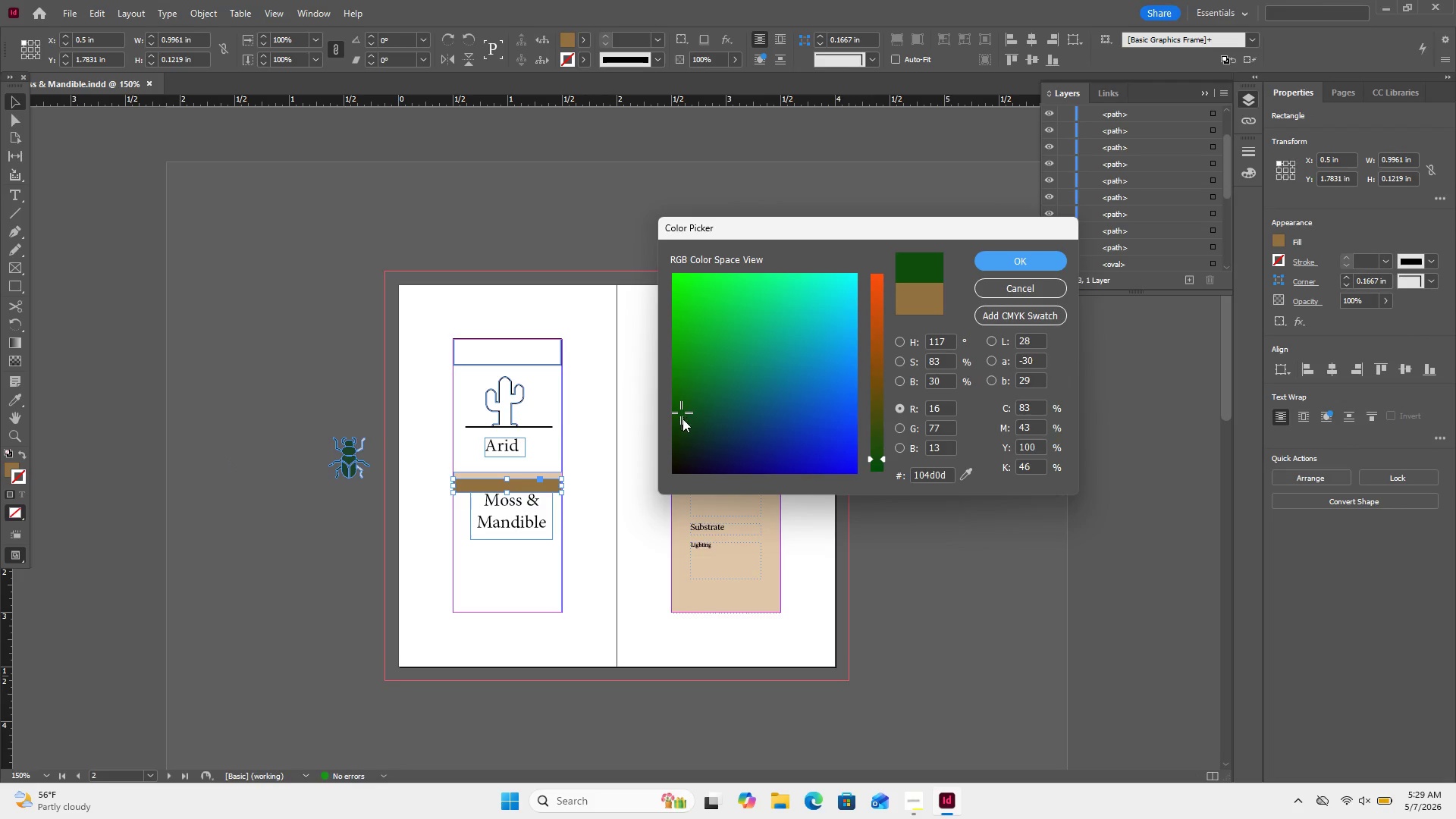 
left_click_drag(start_coordinate=[682, 413], to_coordinate=[680, 431])
 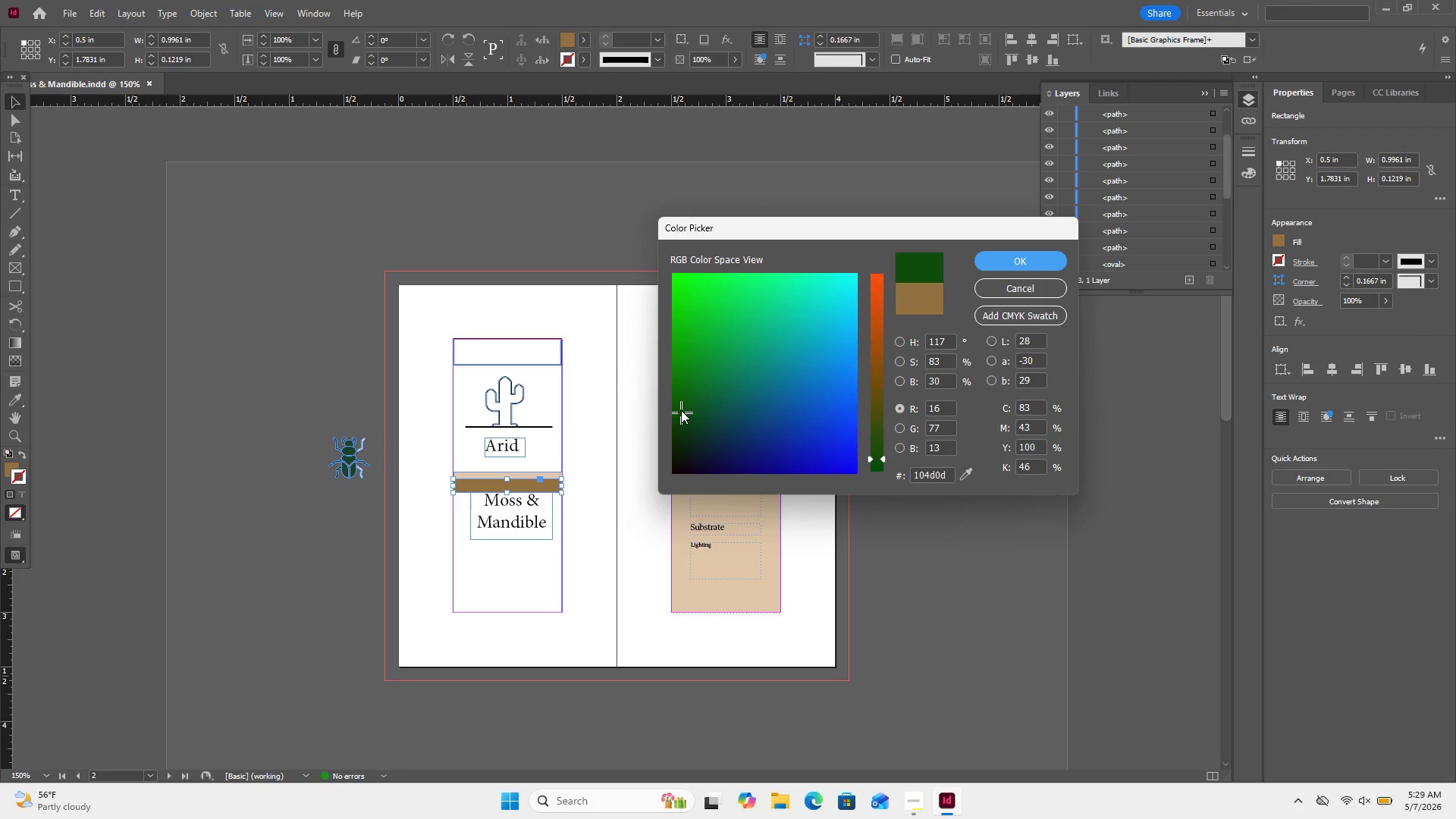 
left_click_drag(start_coordinate=[682, 410], to_coordinate=[679, 430])
 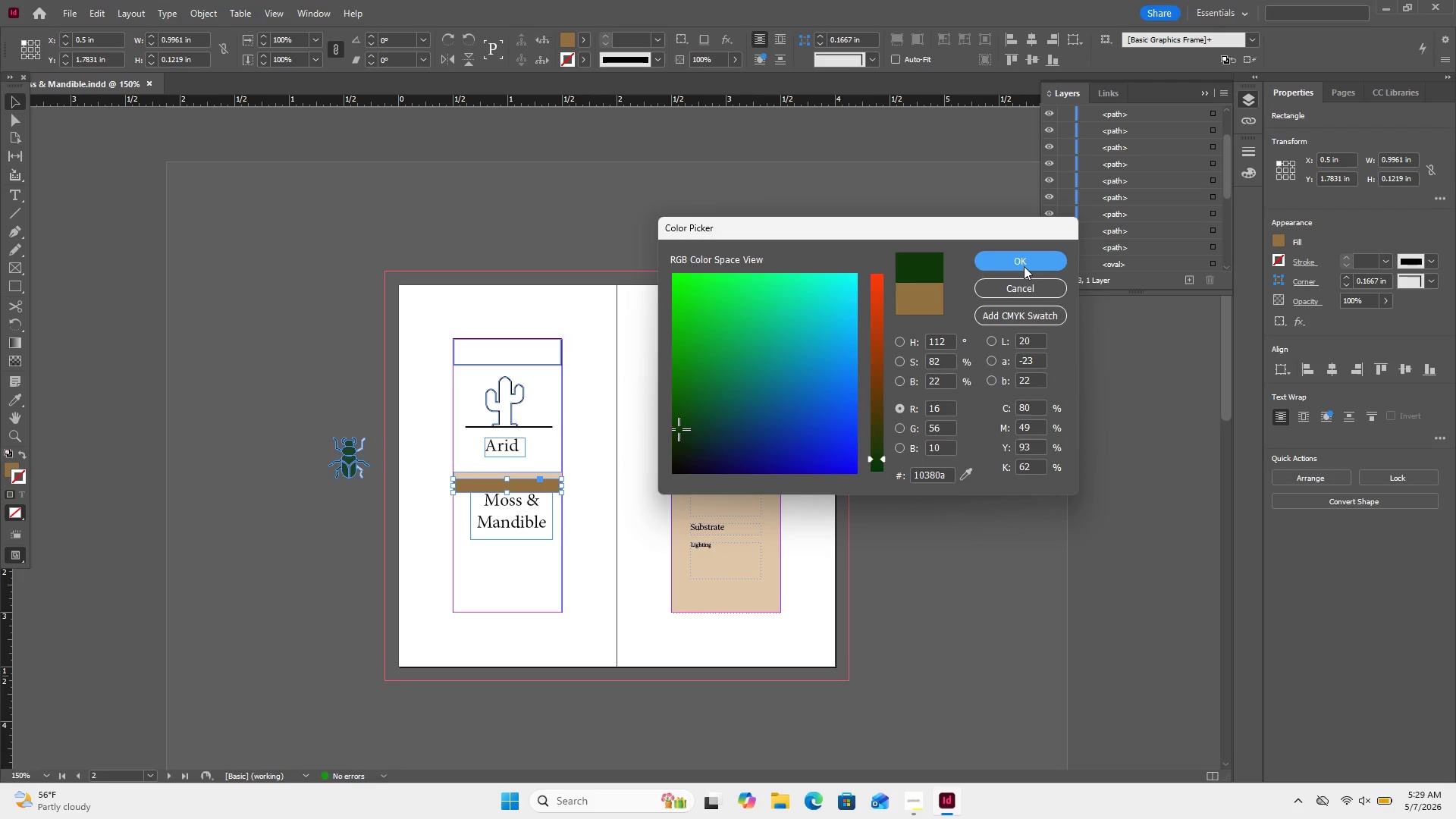 
left_click([1024, 266])
 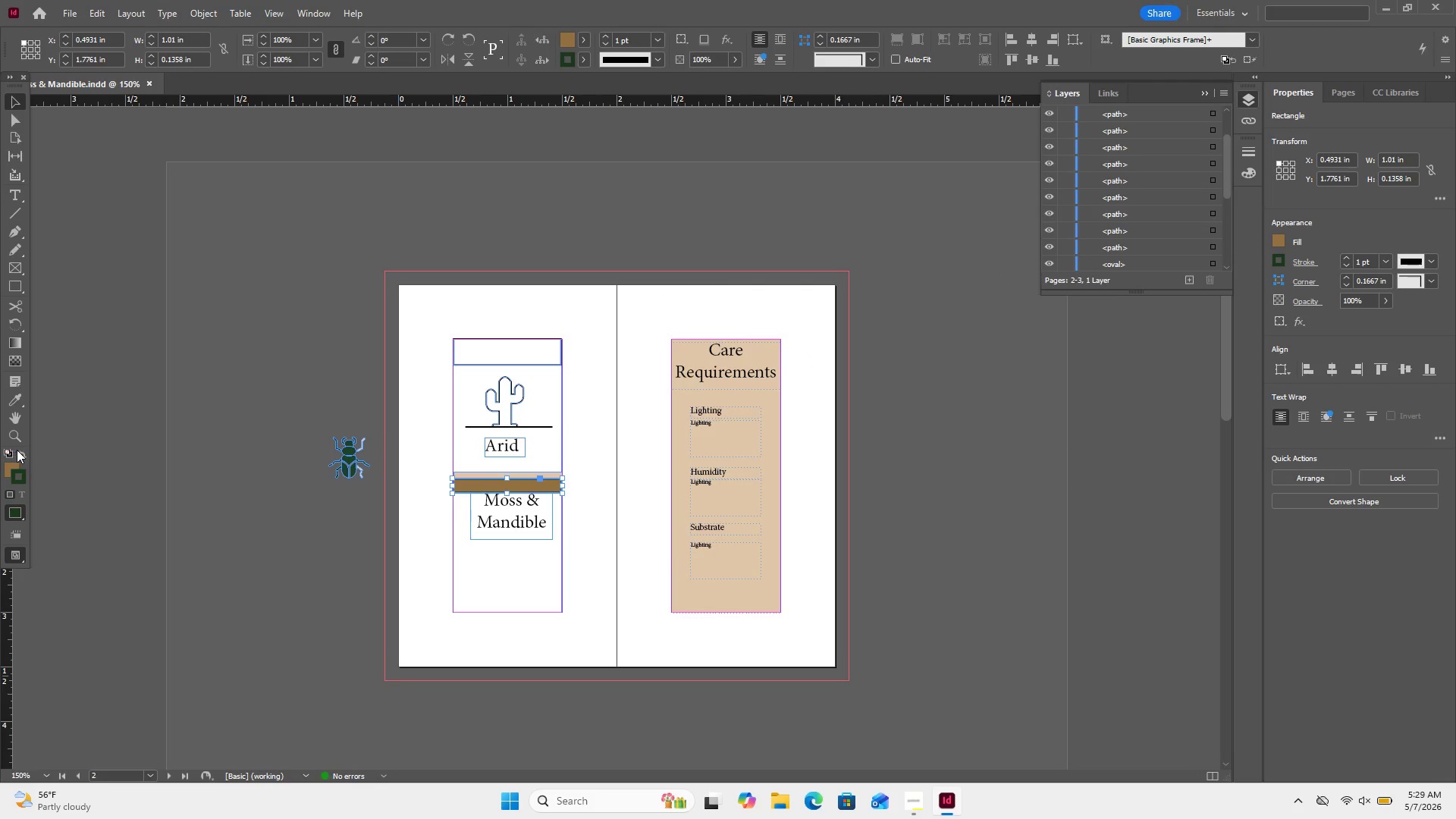 
left_click([17, 452])
 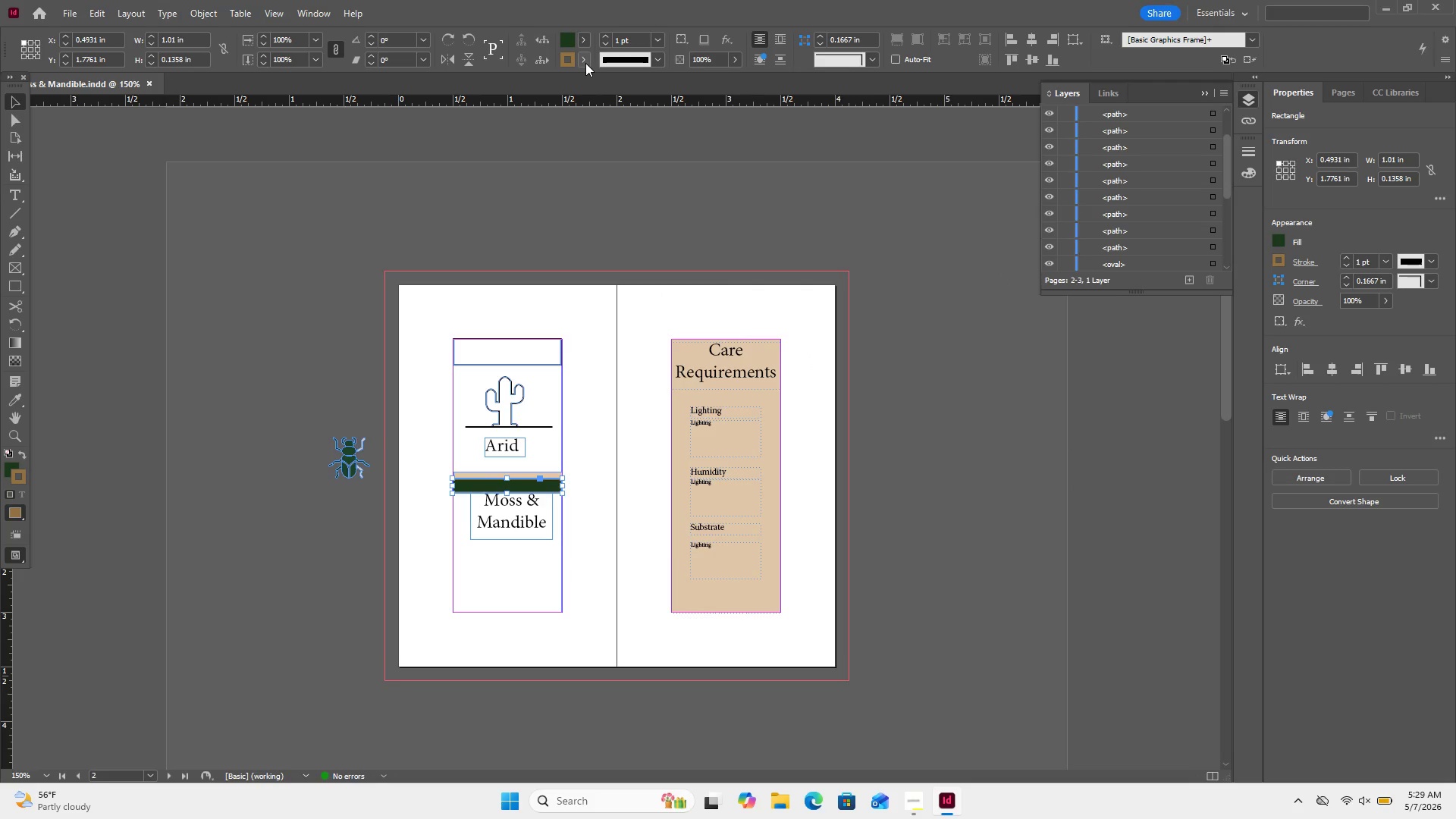 
left_click([585, 63])
 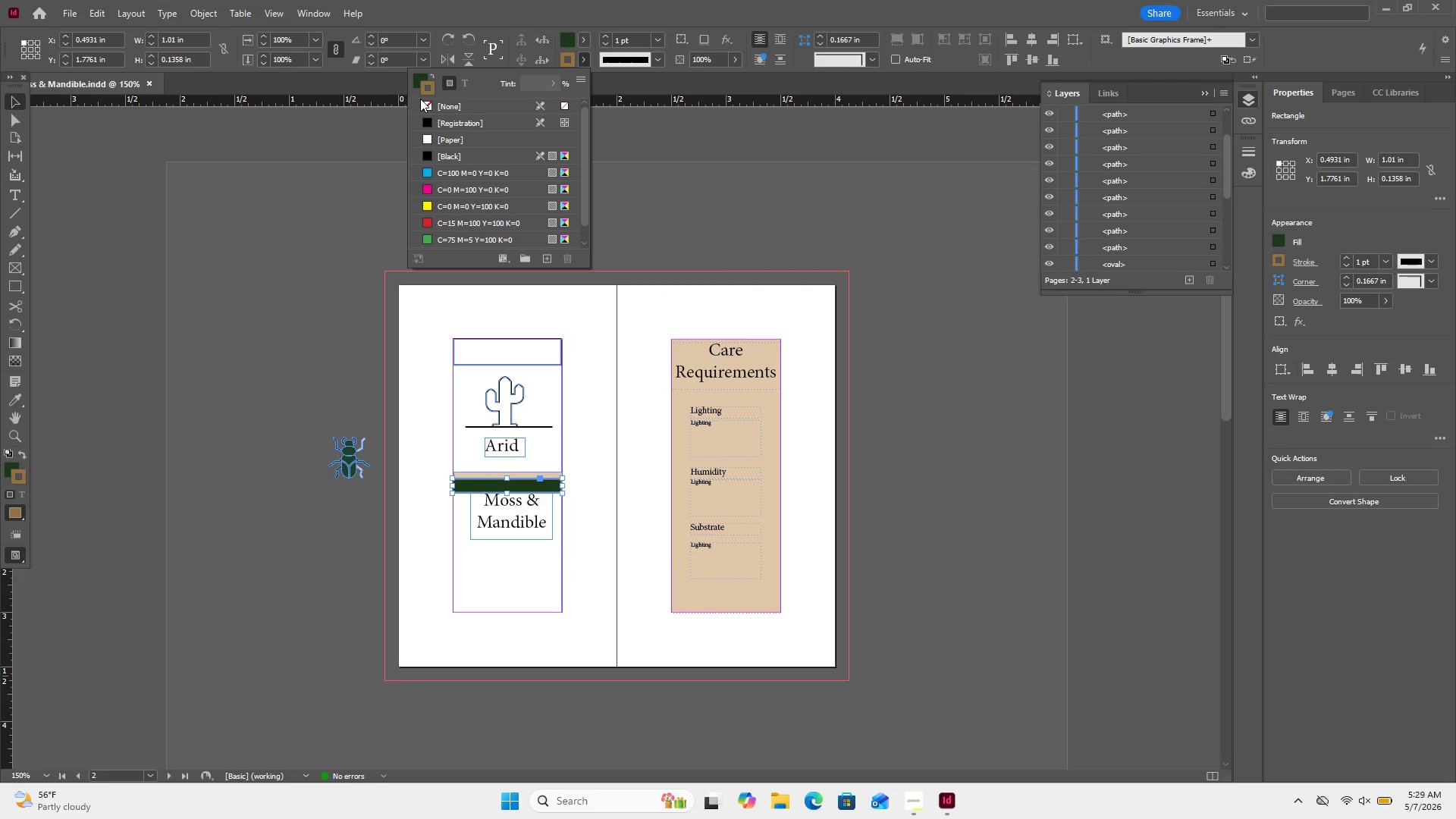 
left_click([420, 99])
 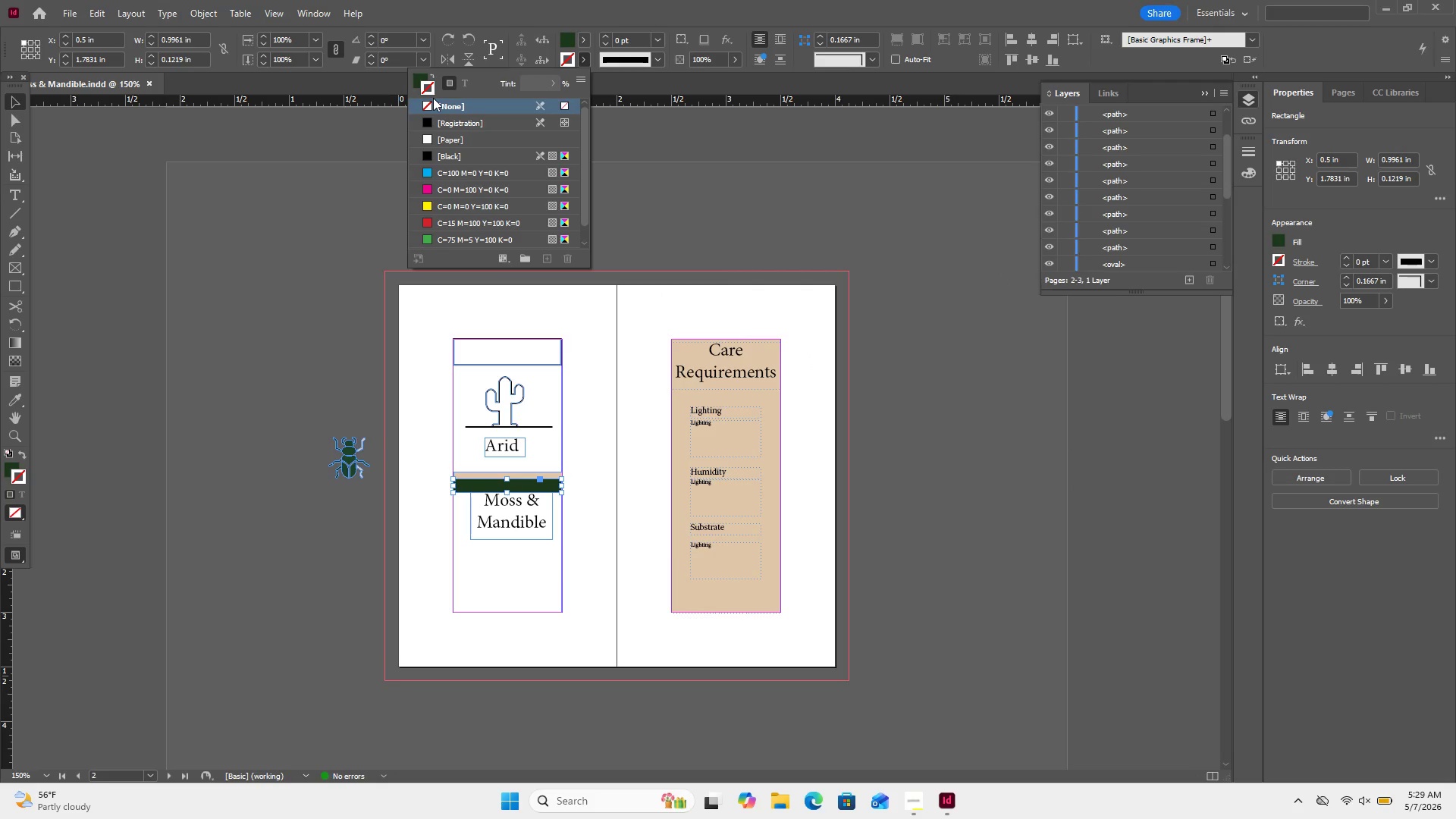 
left_click([433, 98])
 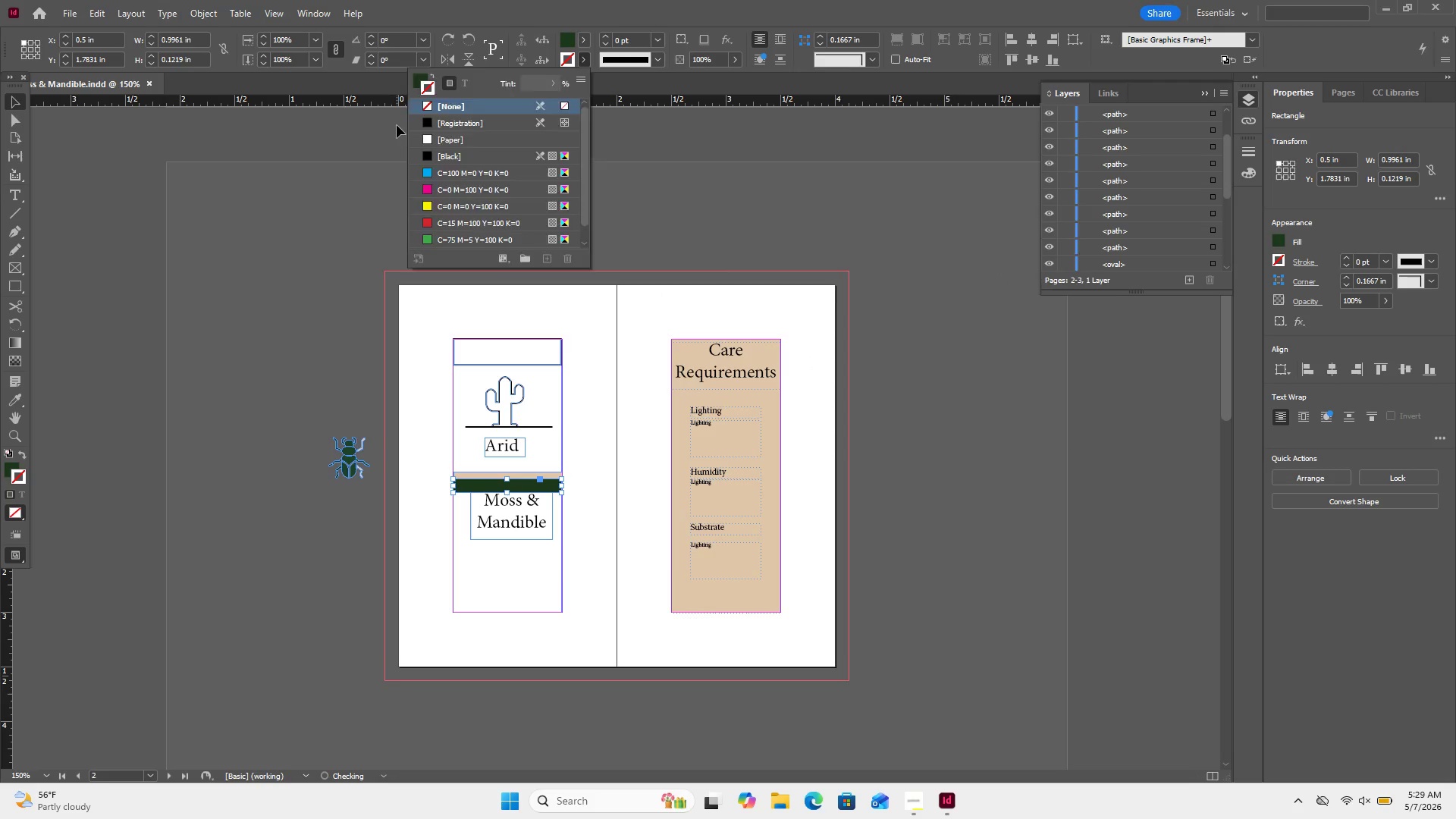 
left_click([397, 125])
 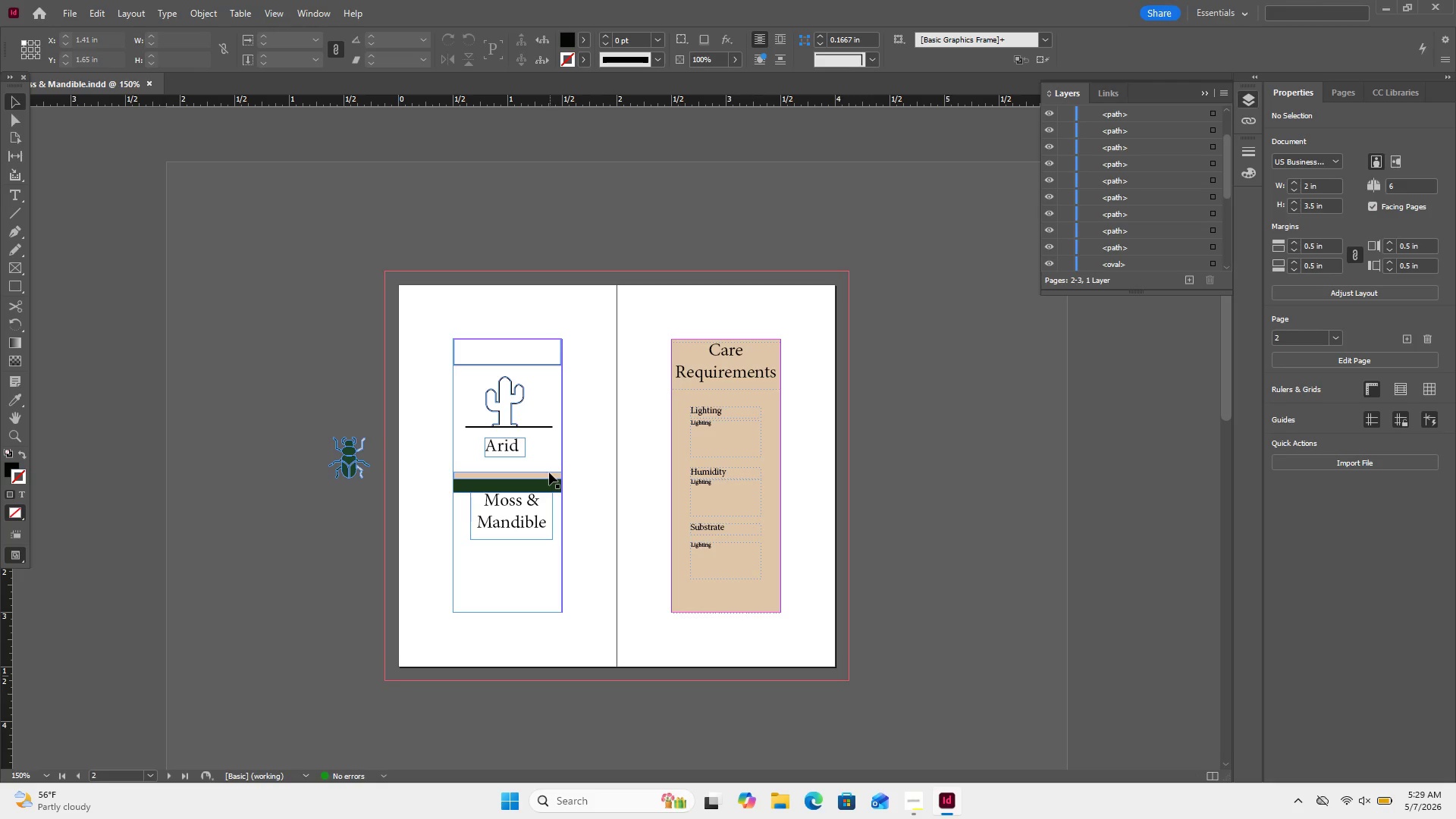 
left_click([549, 472])
 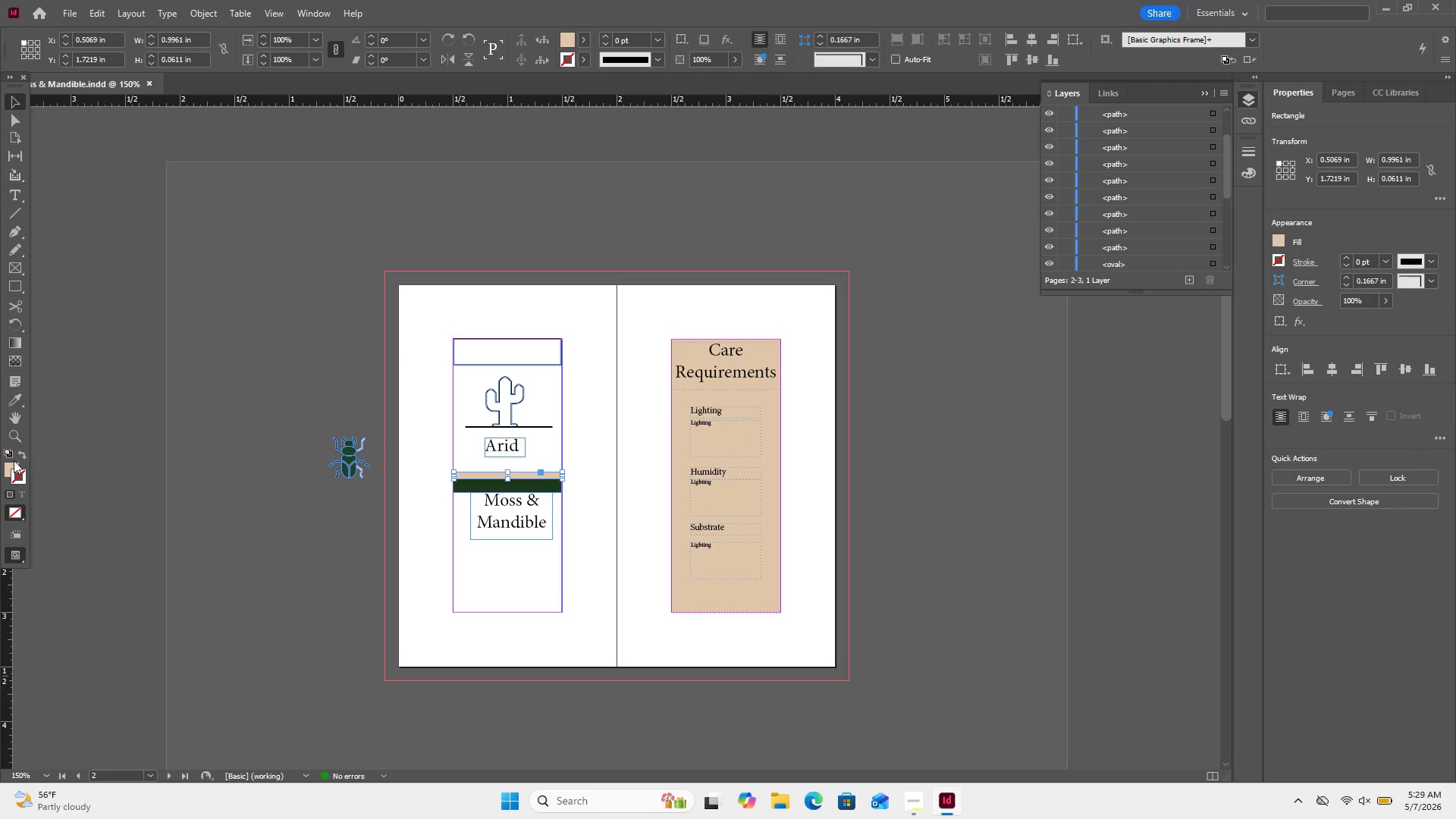 
double_click([12, 462])
 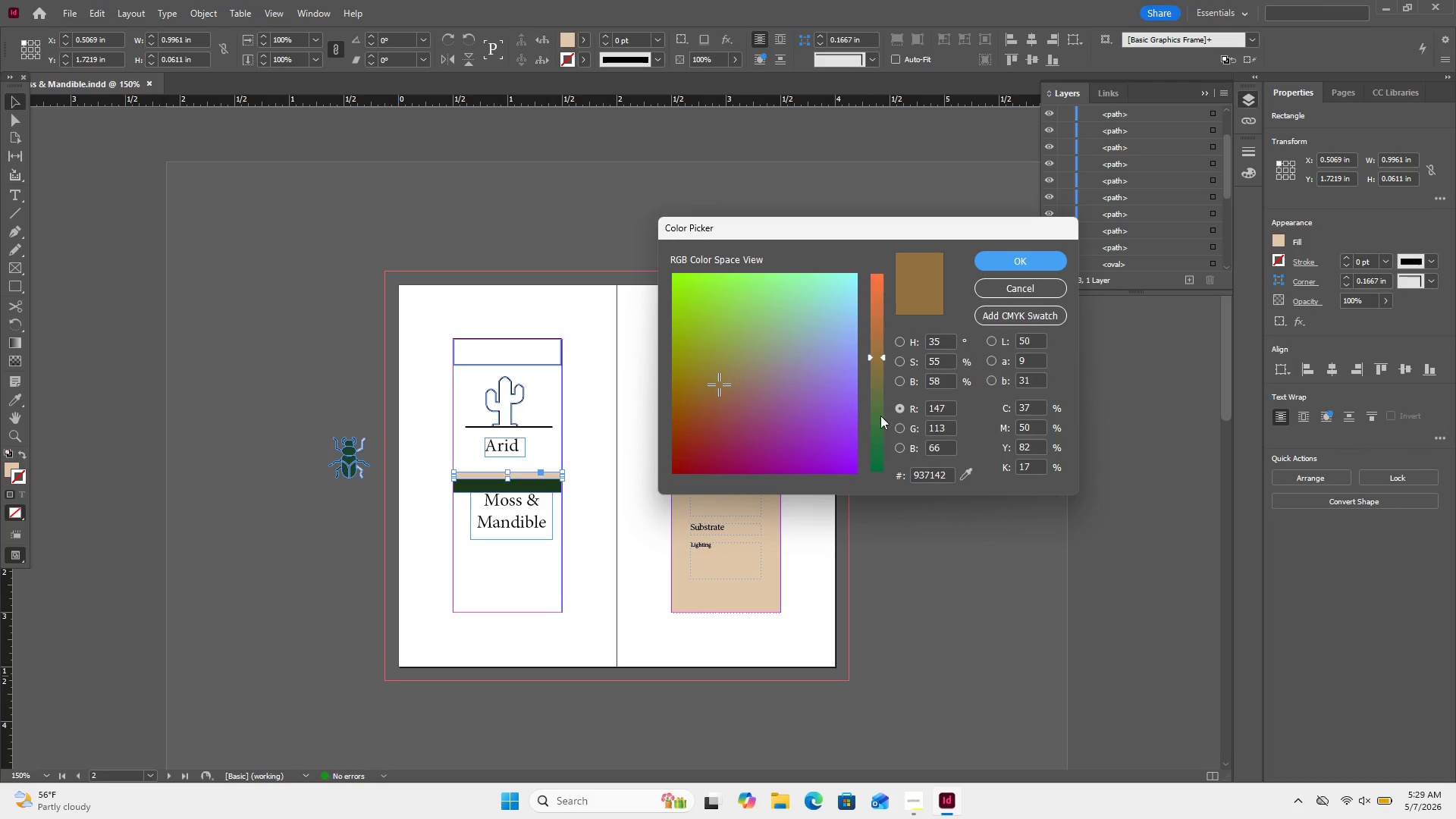 
left_click([875, 427])
 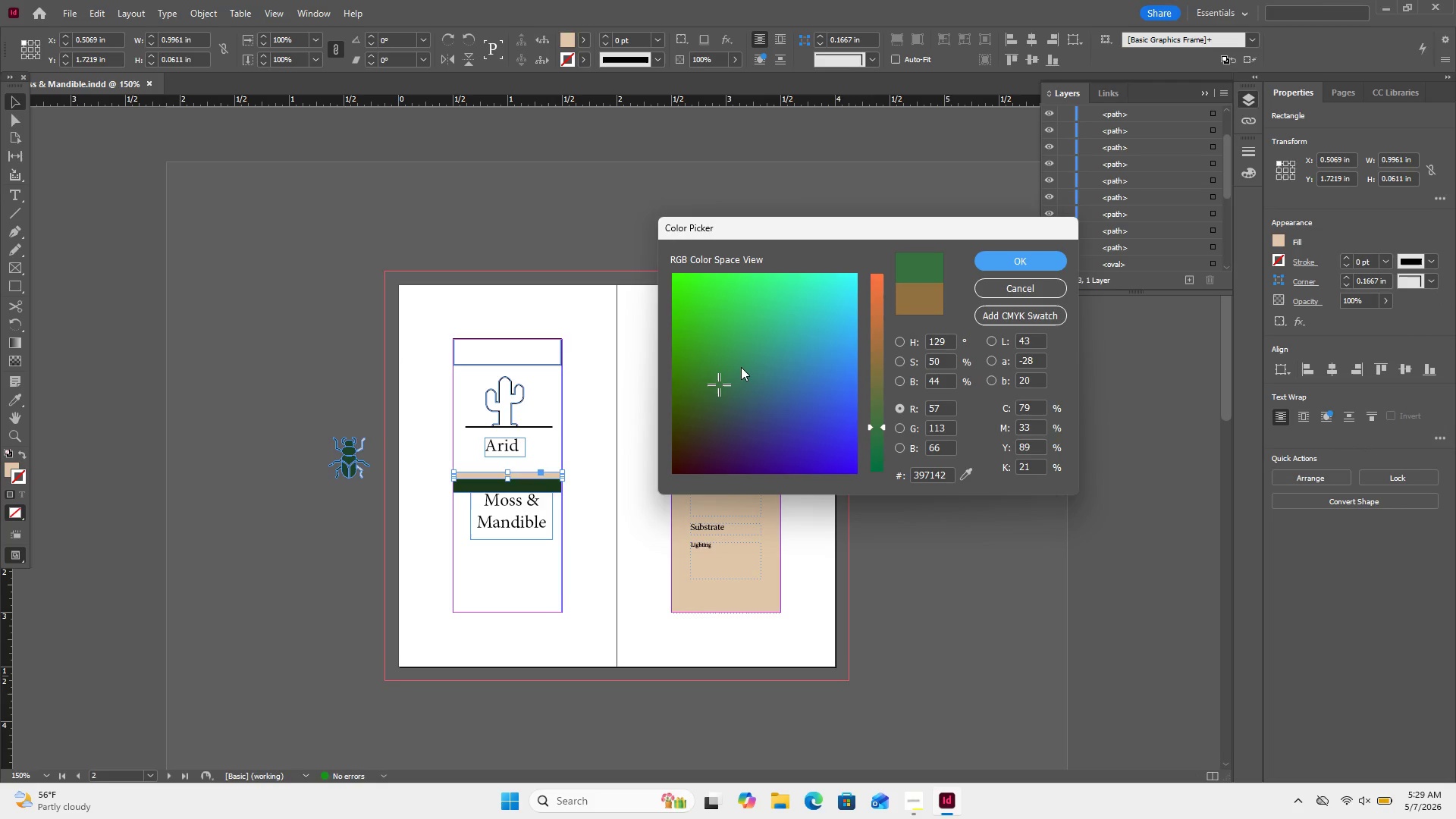 
left_click([741, 367])
 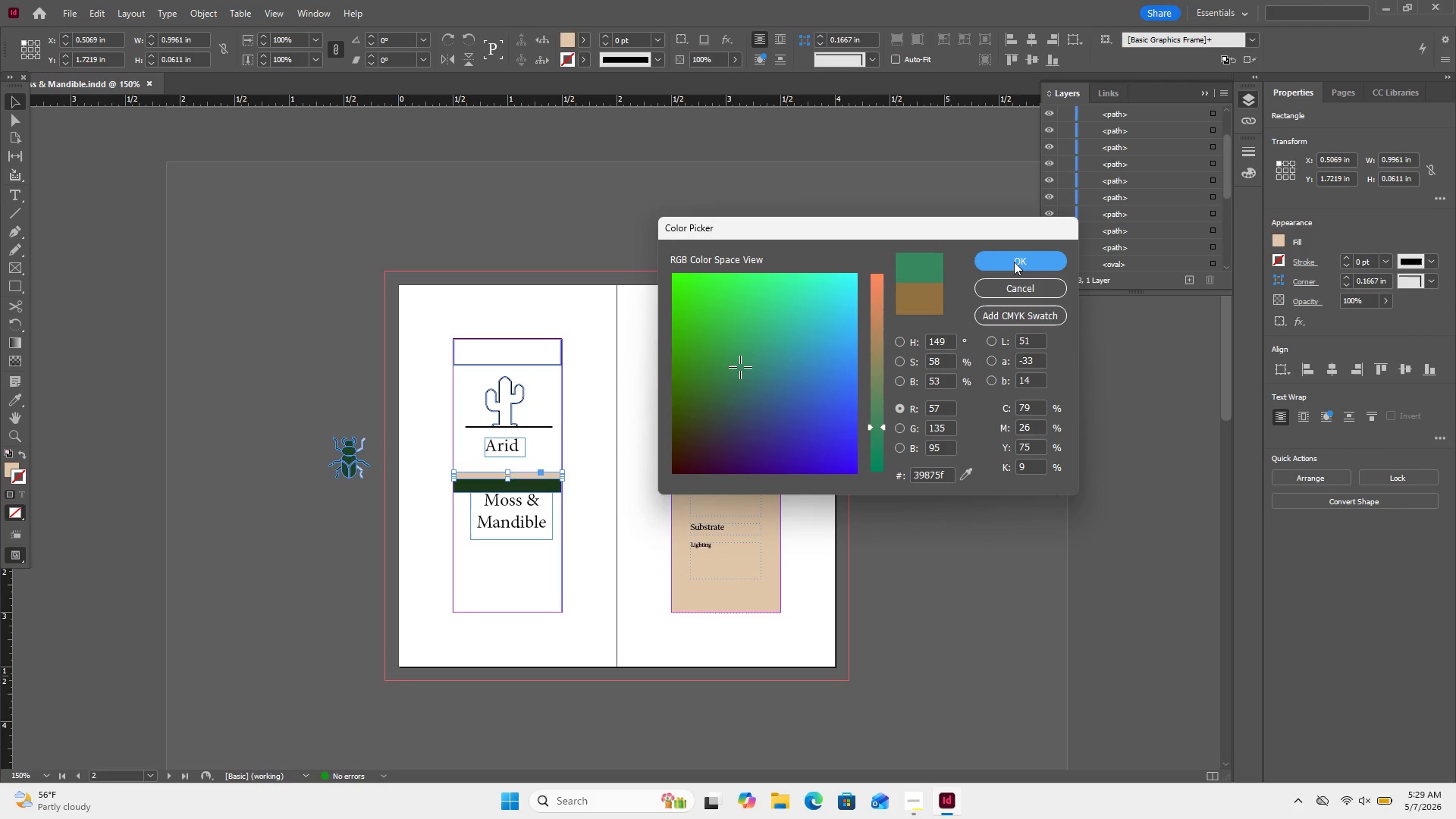 
left_click([1014, 262])
 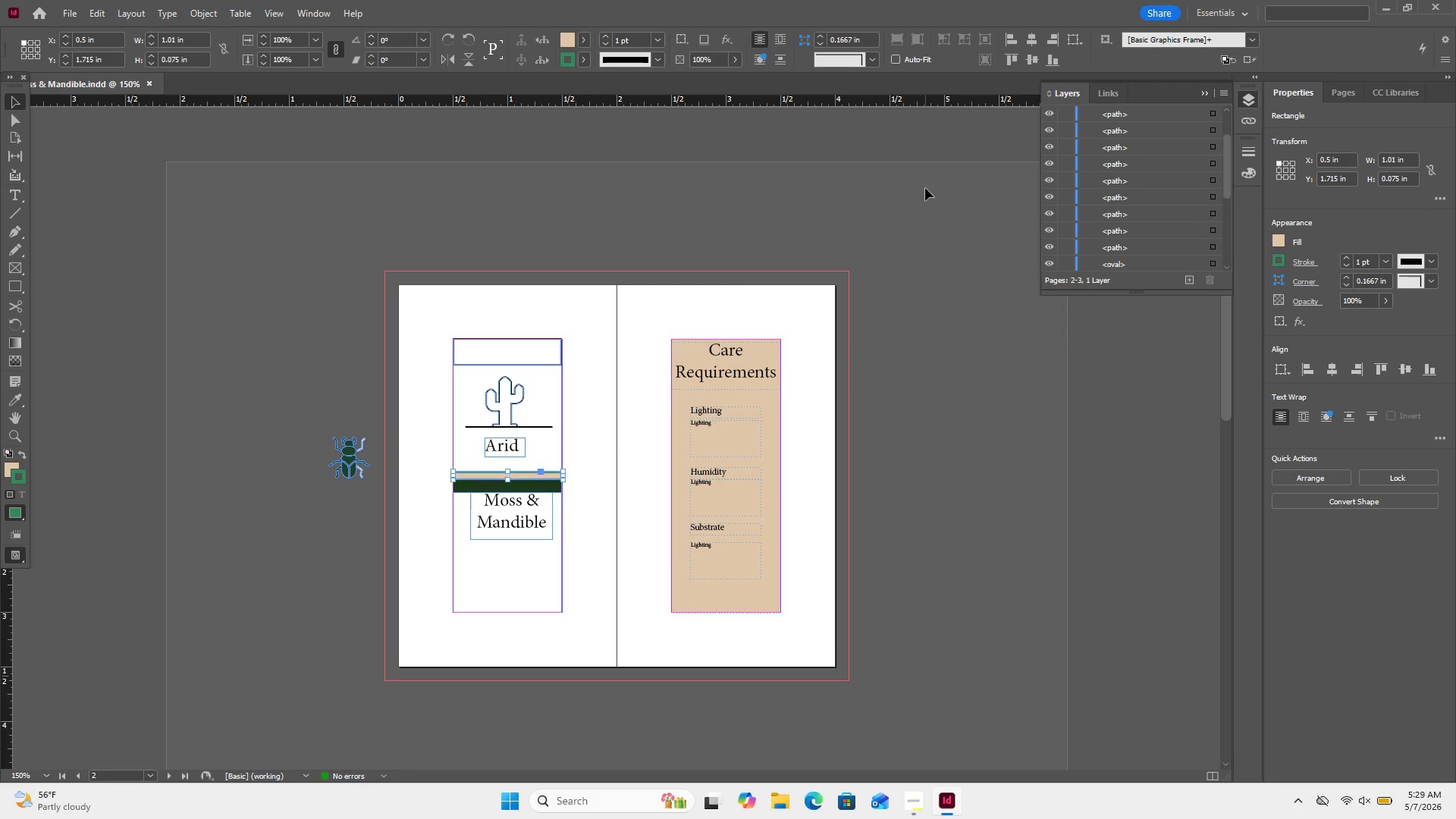 
left_click([925, 188])
 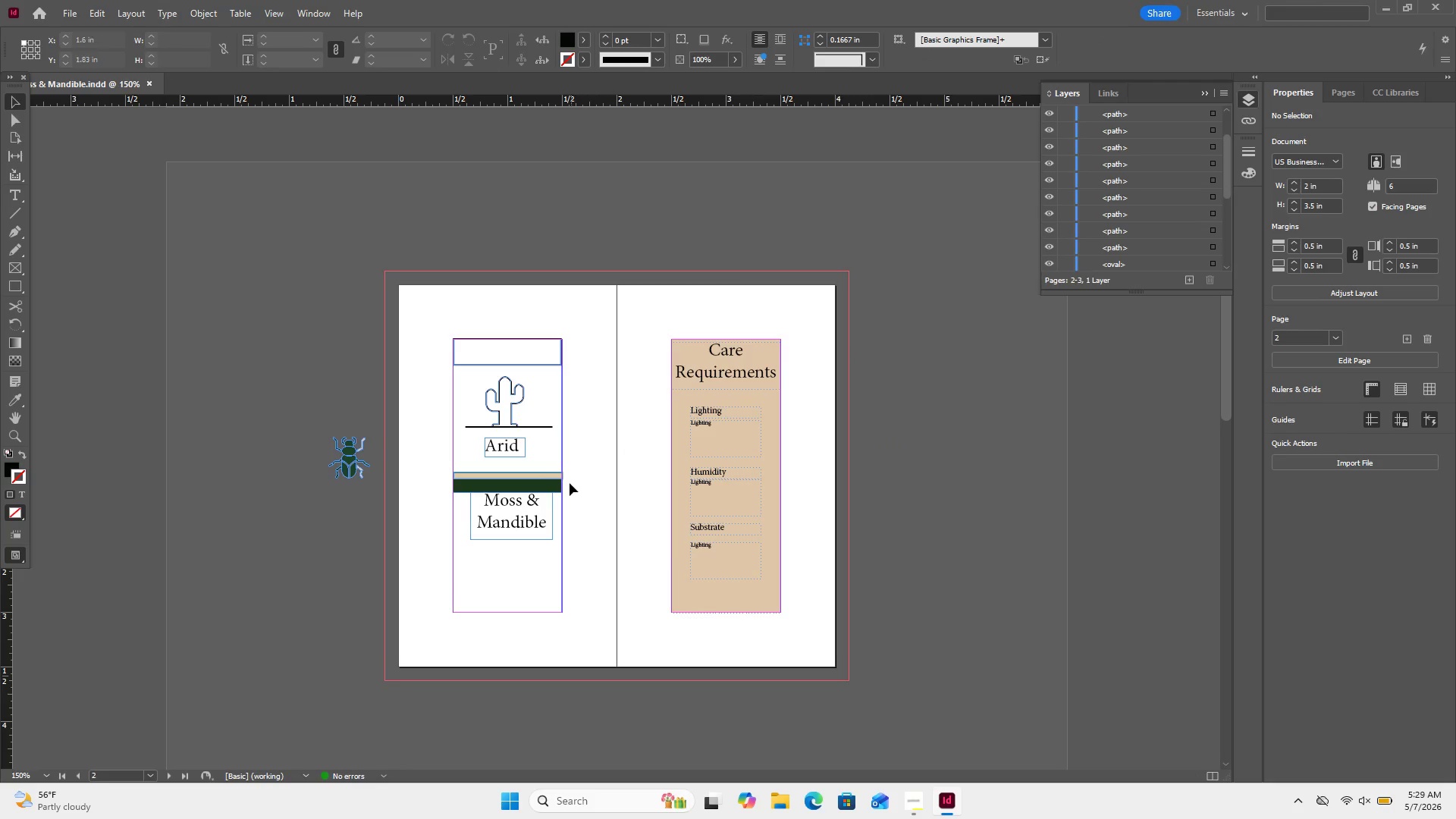 
left_click([548, 474])
 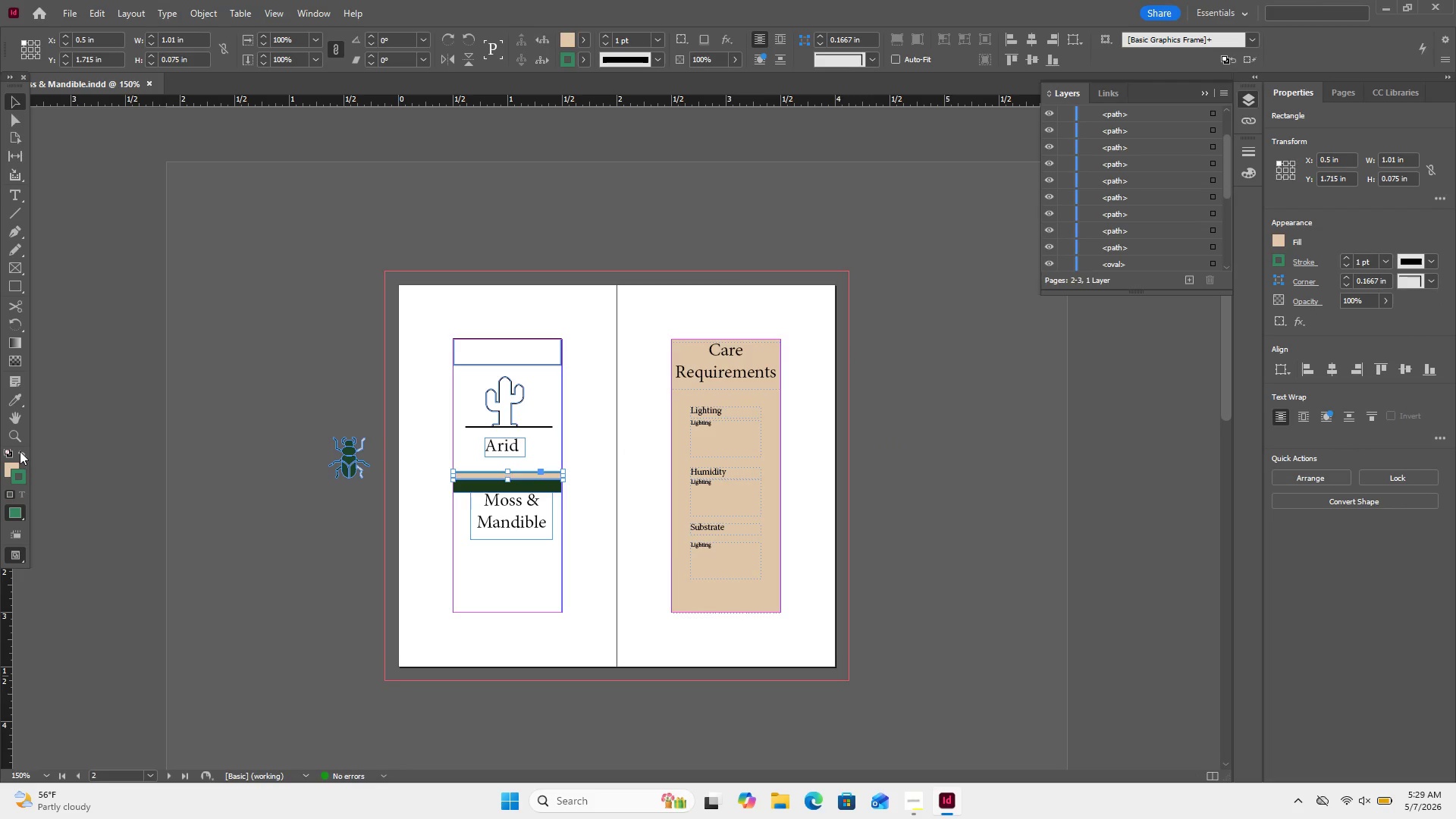 
left_click([20, 451])
 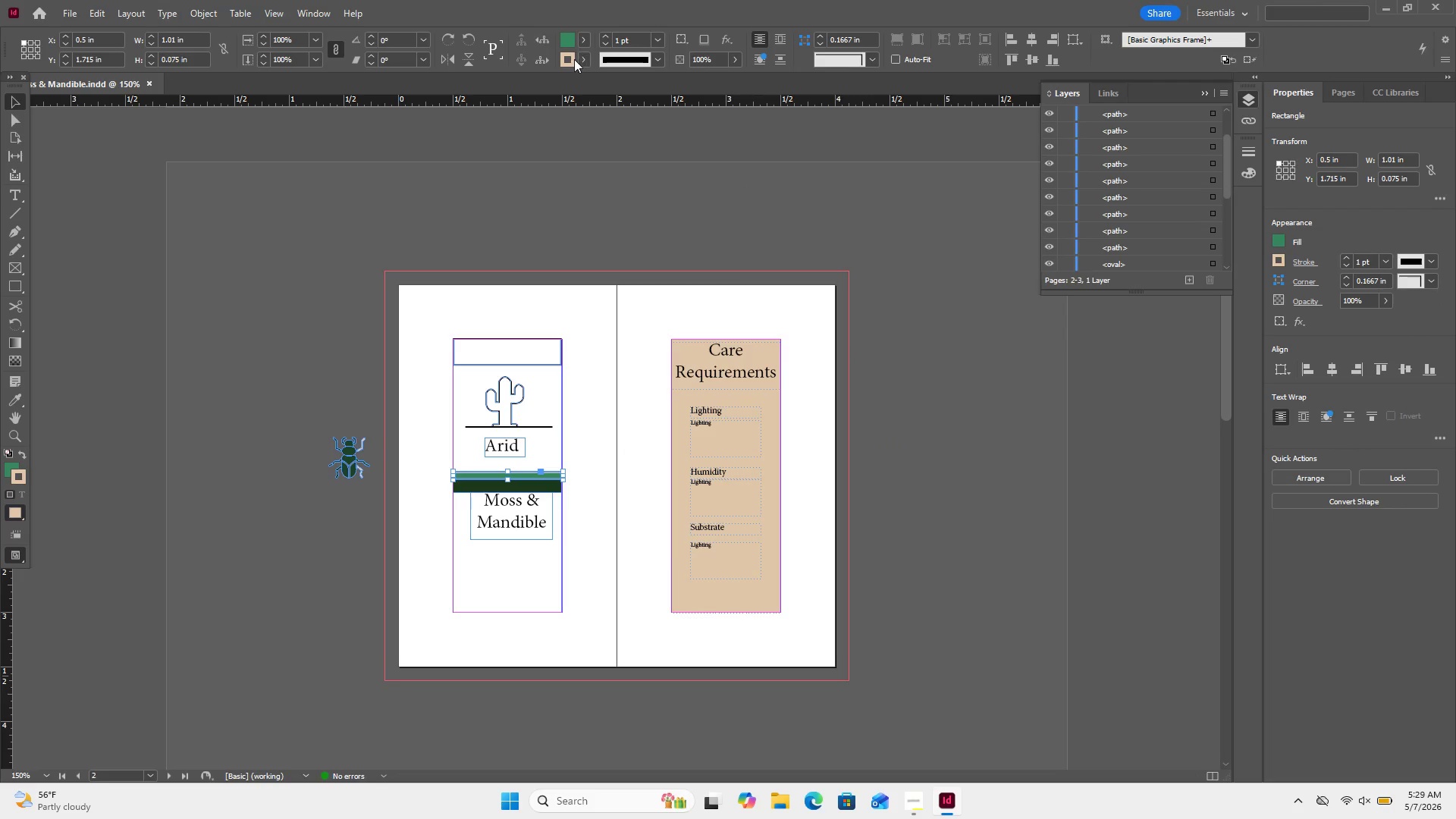 
left_click([579, 57])
 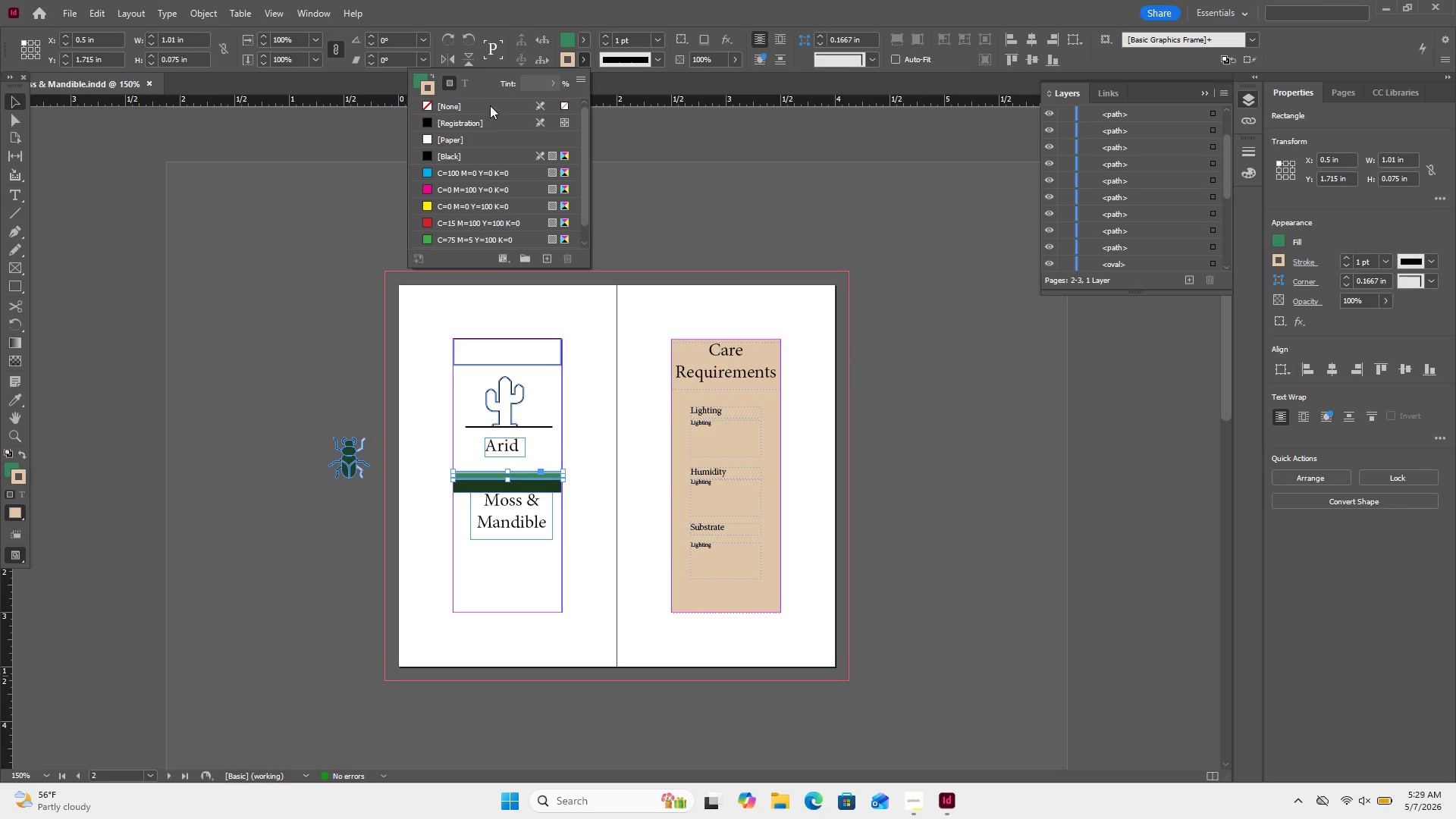 
left_click([490, 105])
 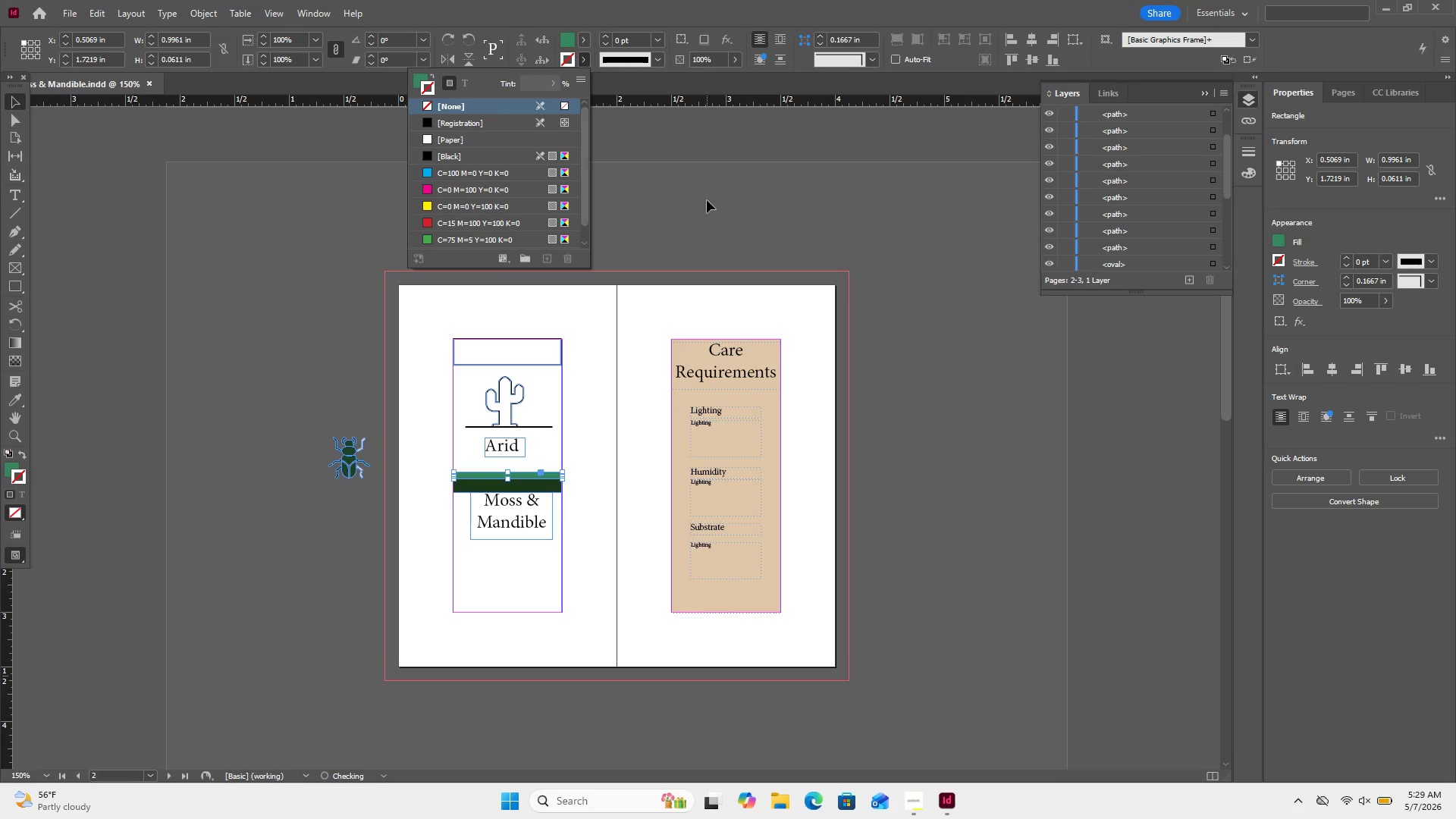 
left_click([708, 200])
 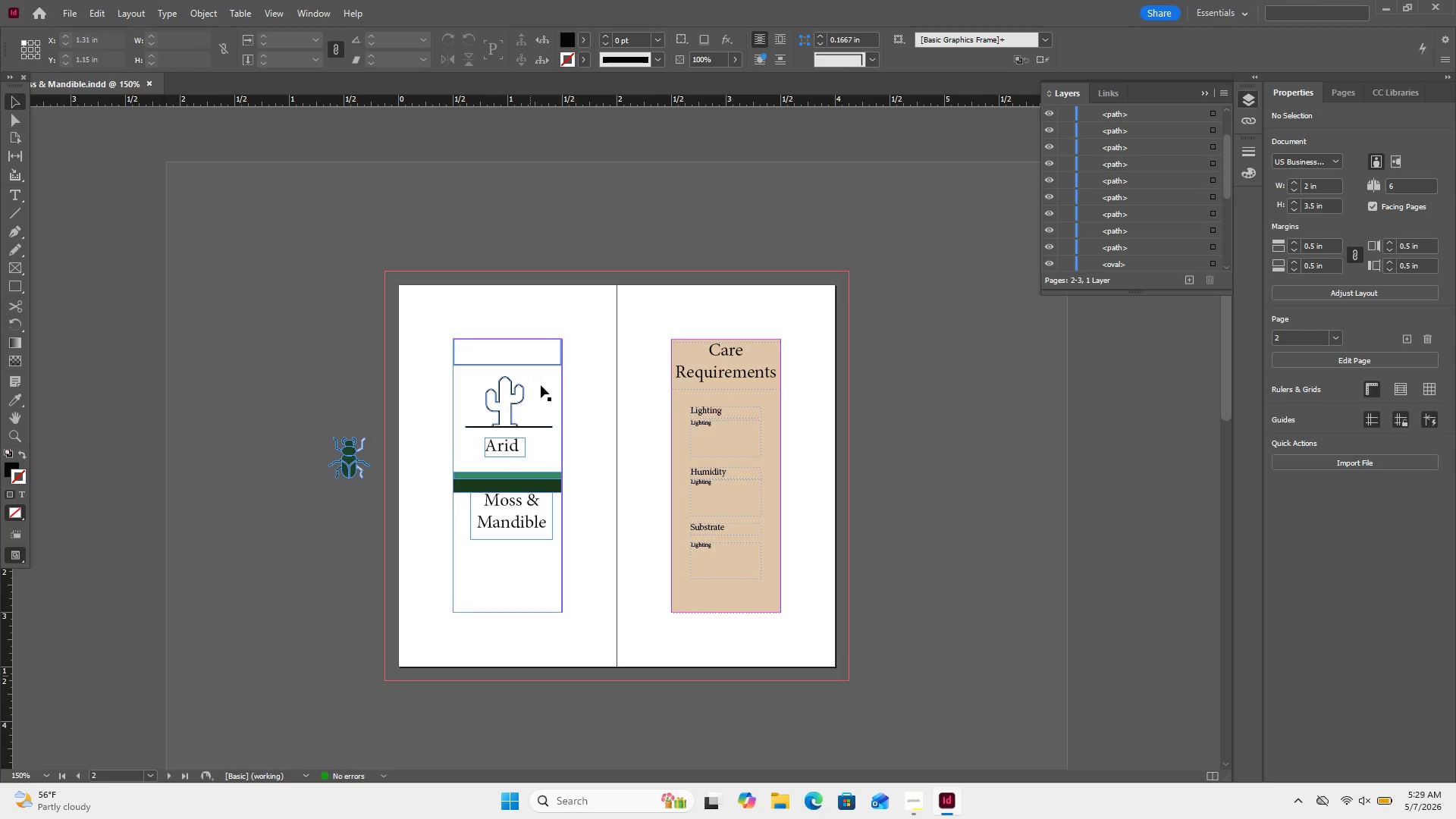 
left_click([497, 394])
 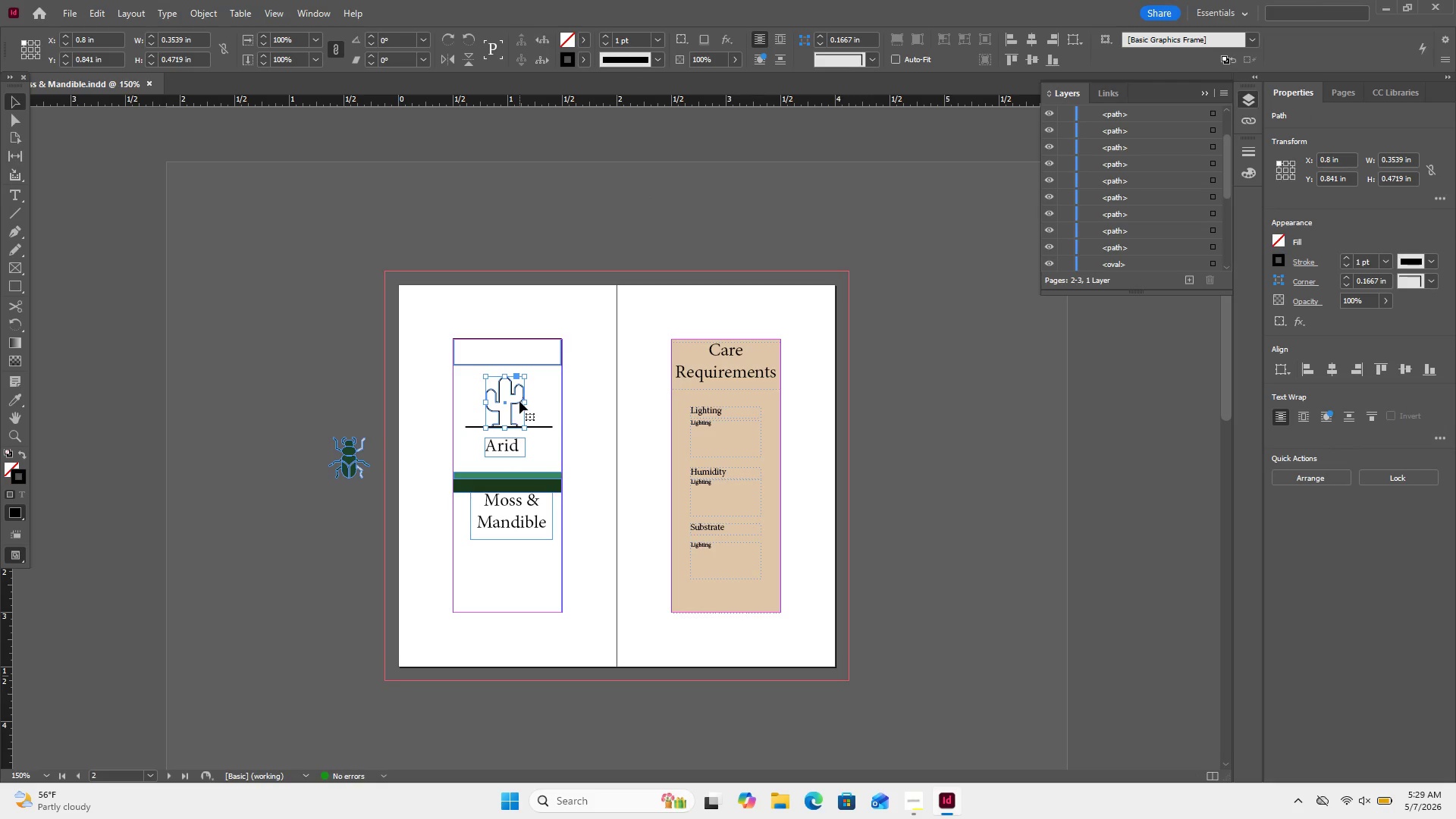 
key(Backspace)
 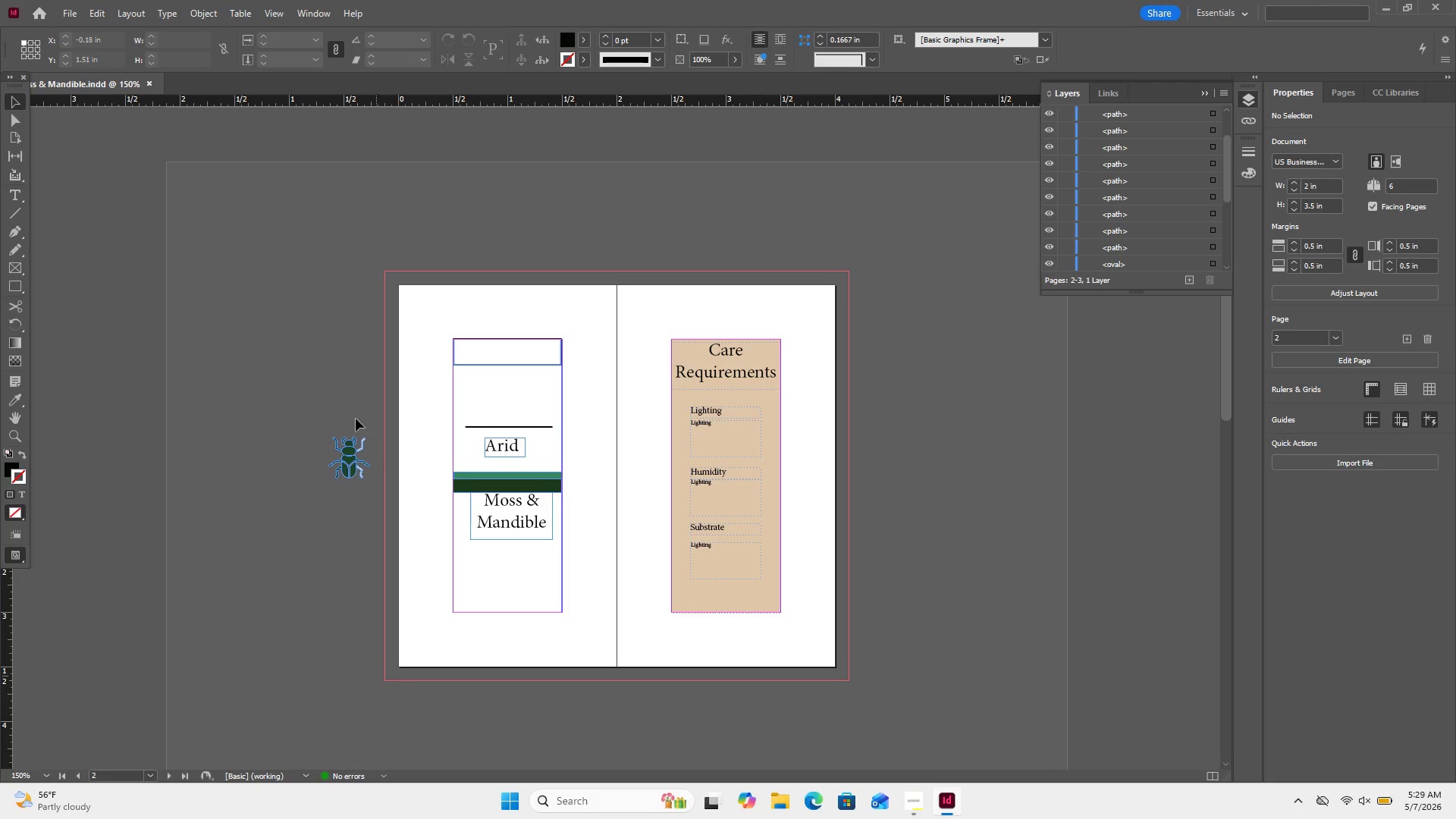 
left_click_drag(start_coordinate=[341, 373], to_coordinate=[393, 495])
 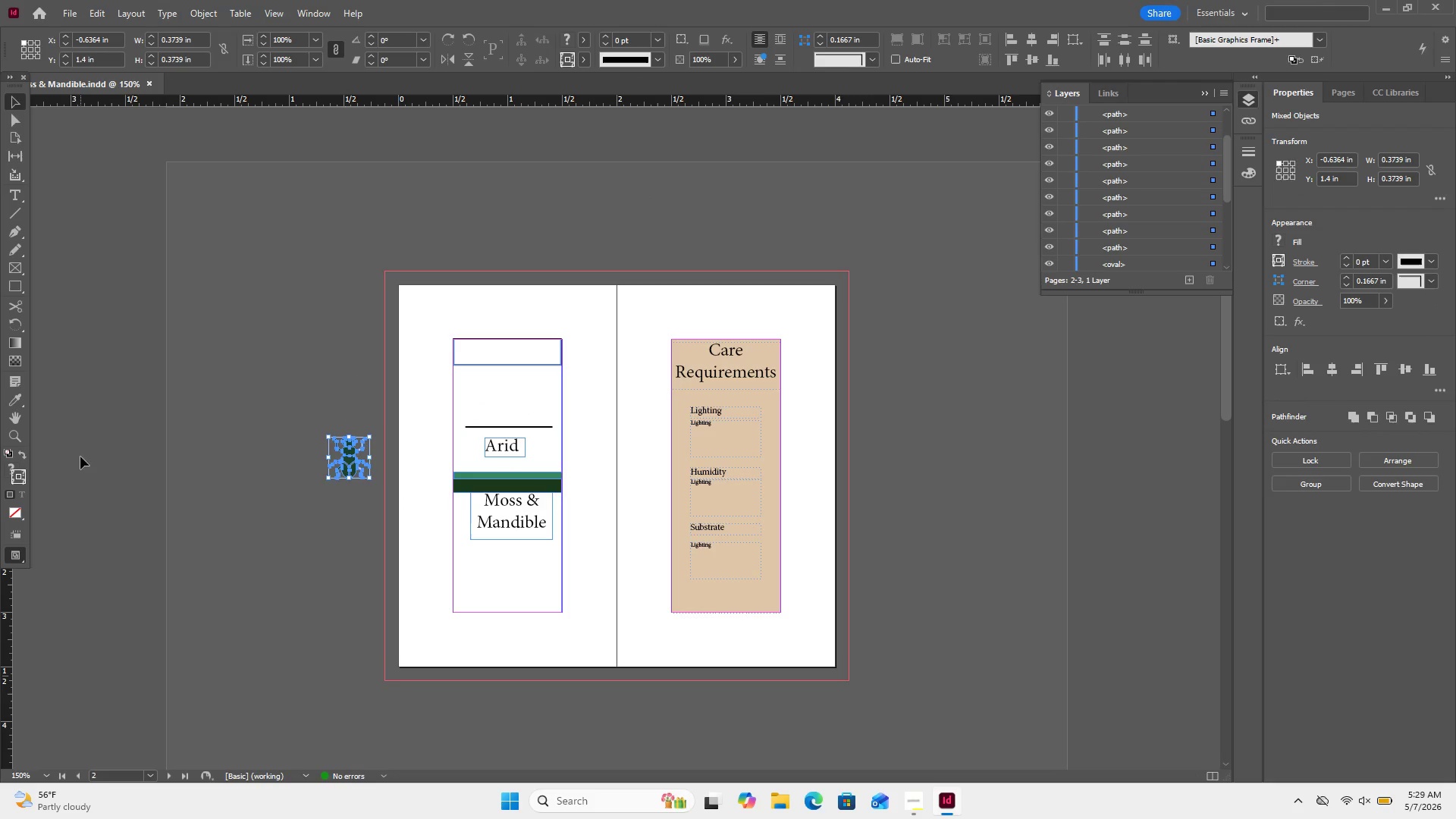 
left_click([243, 391])
 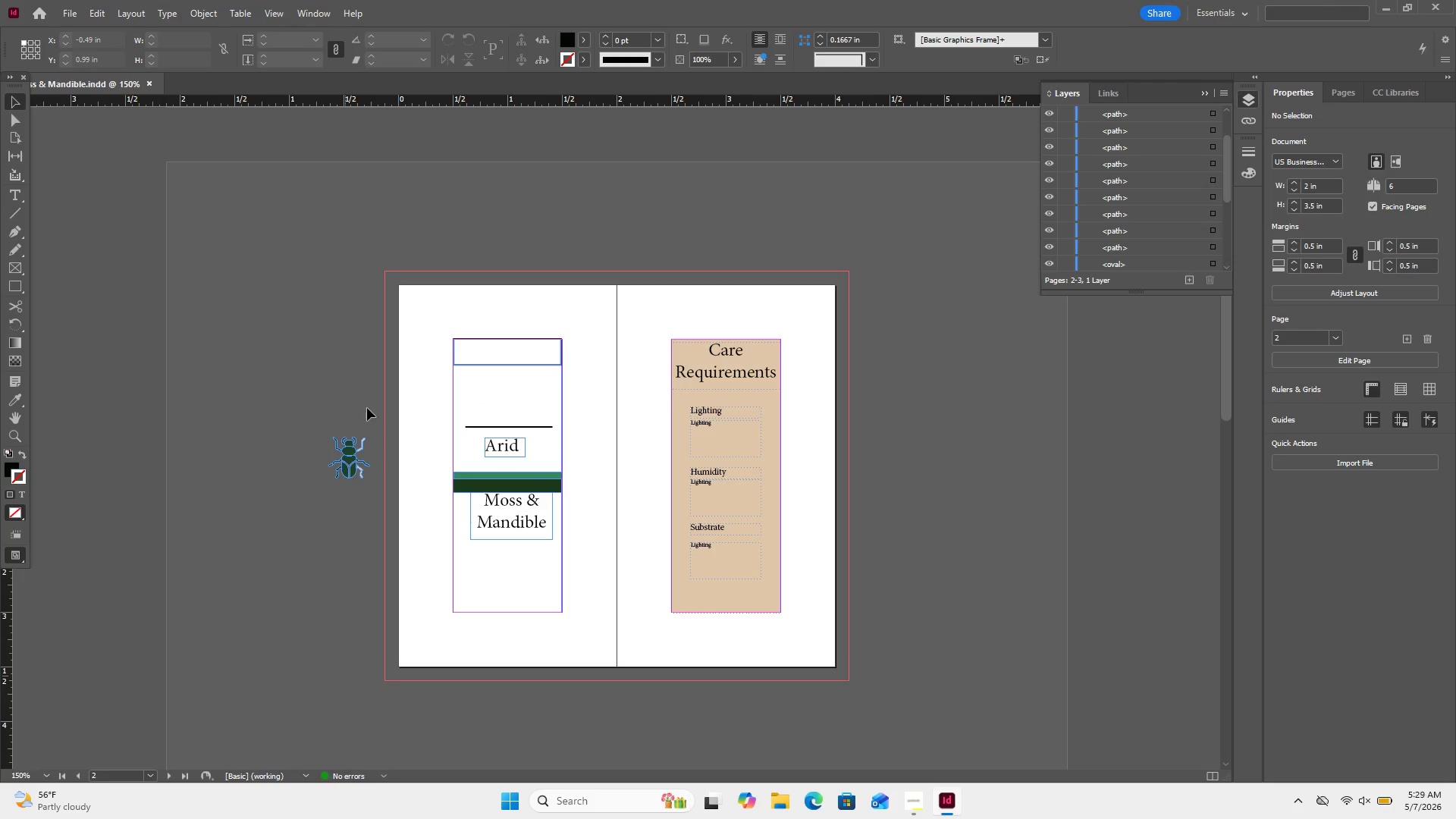 
left_click_drag(start_coordinate=[368, 415], to_coordinate=[358, 488])
 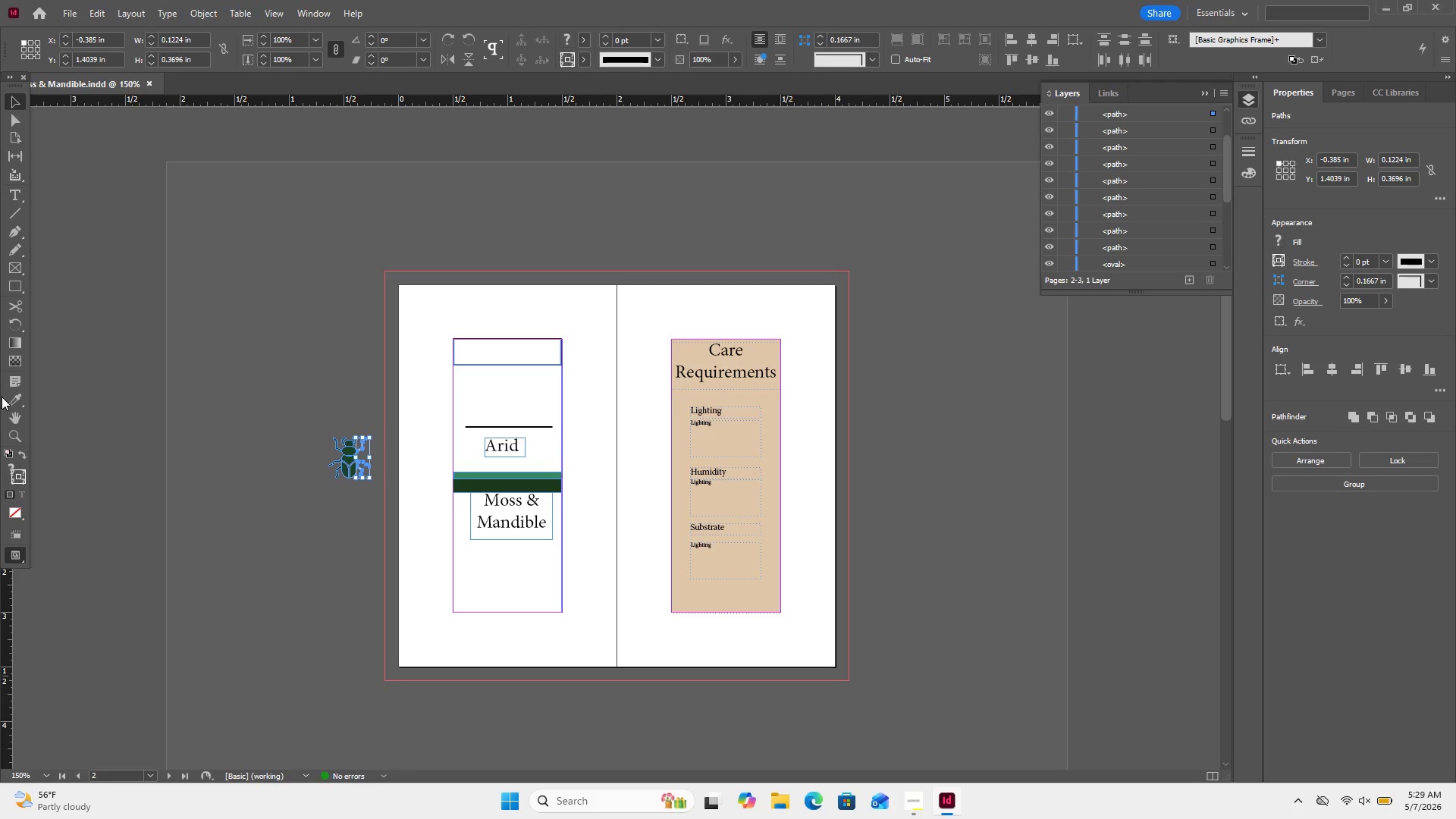 
left_click([8, 398])
 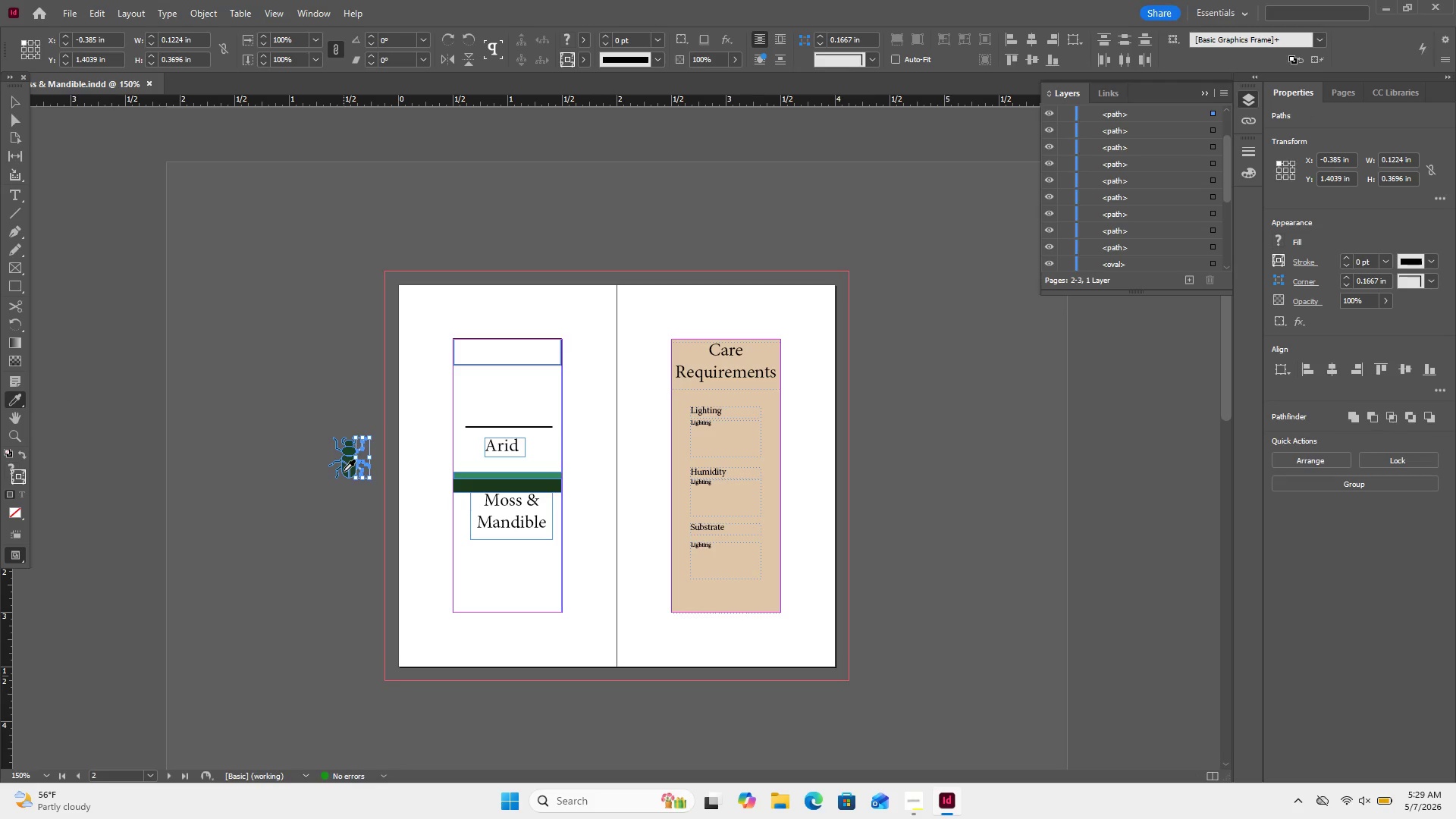 
left_click([344, 469])
 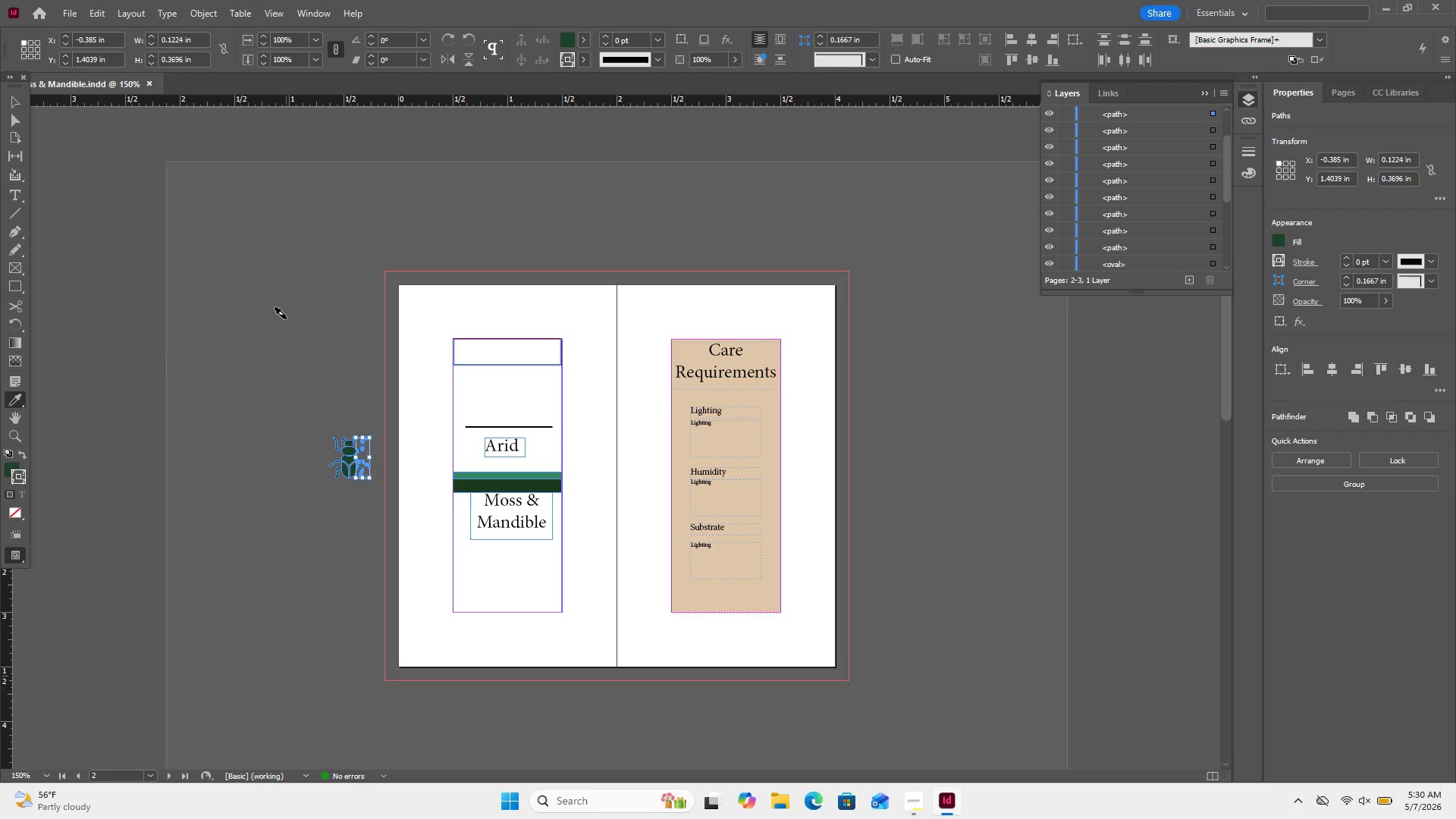 
wait(5.83)
 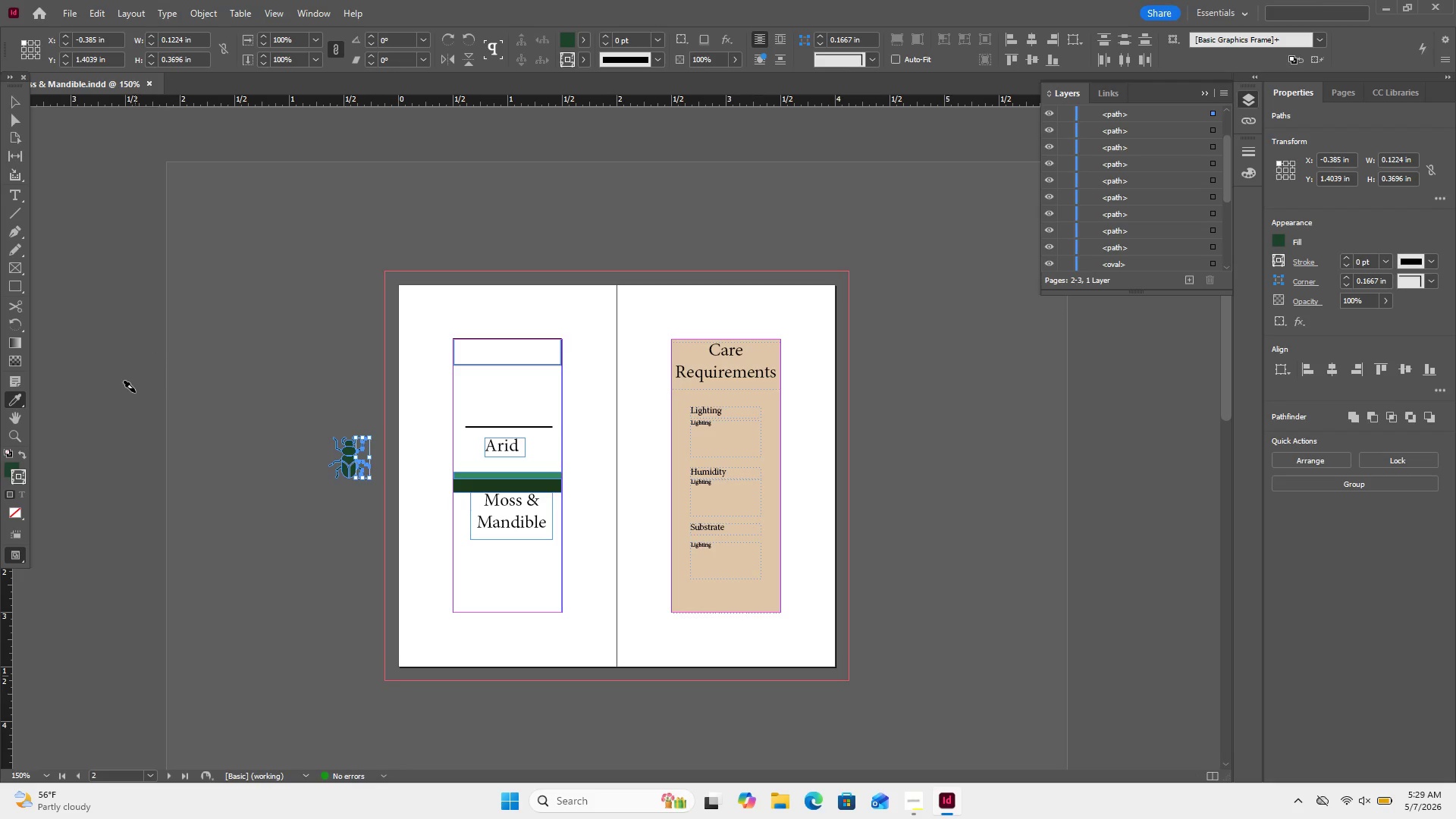 
double_click([221, 378])
 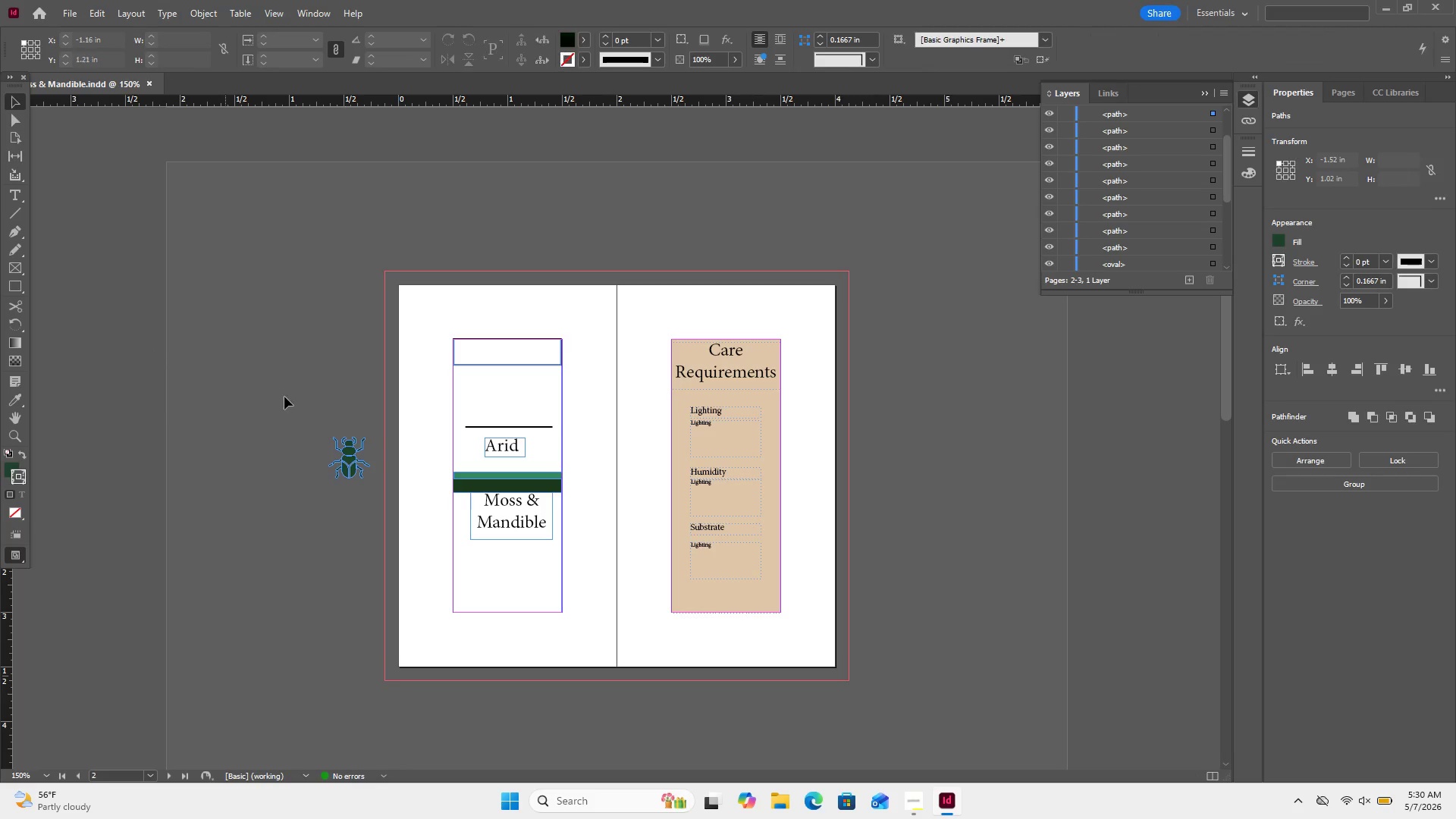 
left_click_drag(start_coordinate=[290, 397], to_coordinate=[381, 521])
 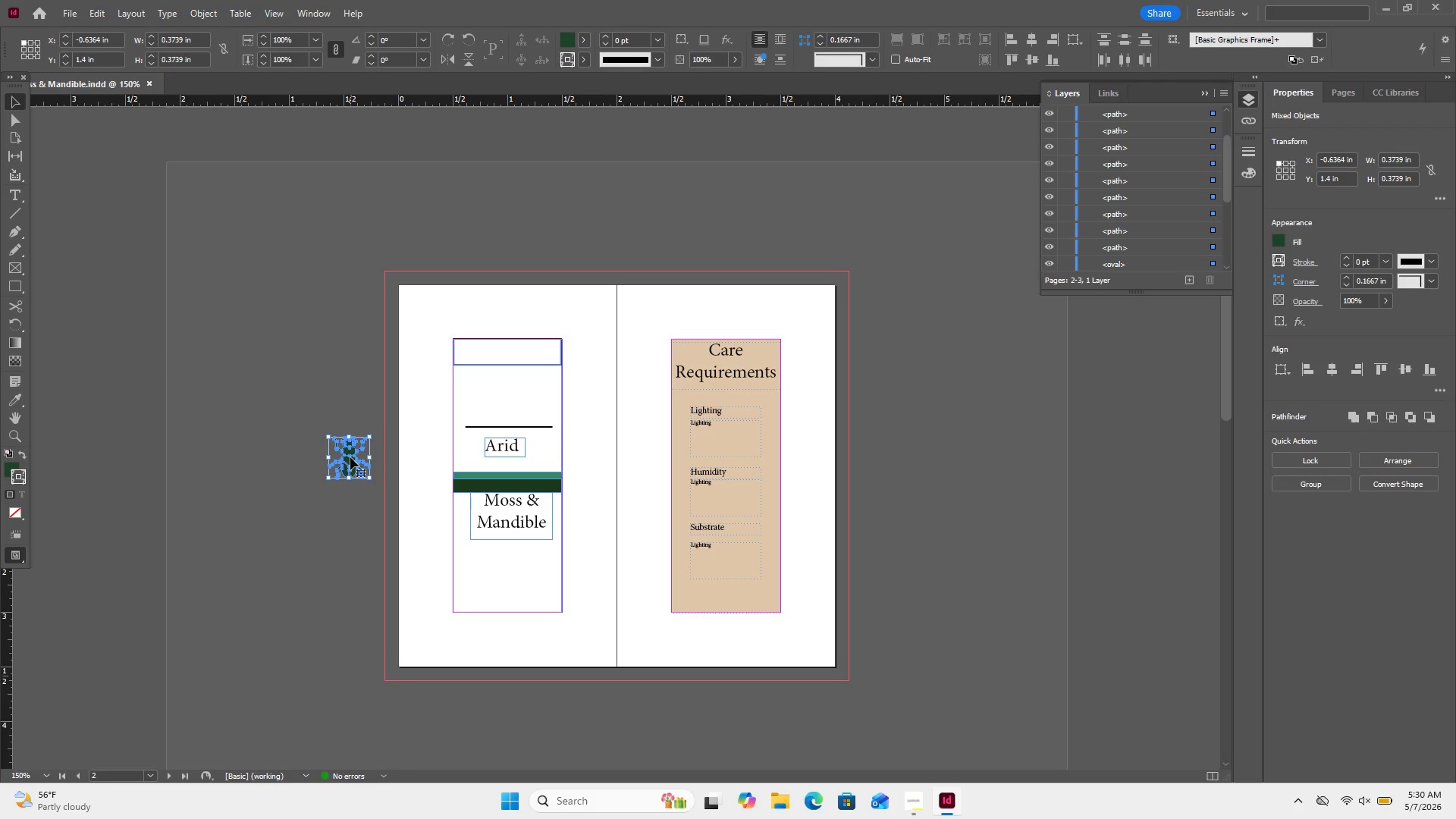 
left_click_drag(start_coordinate=[350, 457], to_coordinate=[509, 398])
 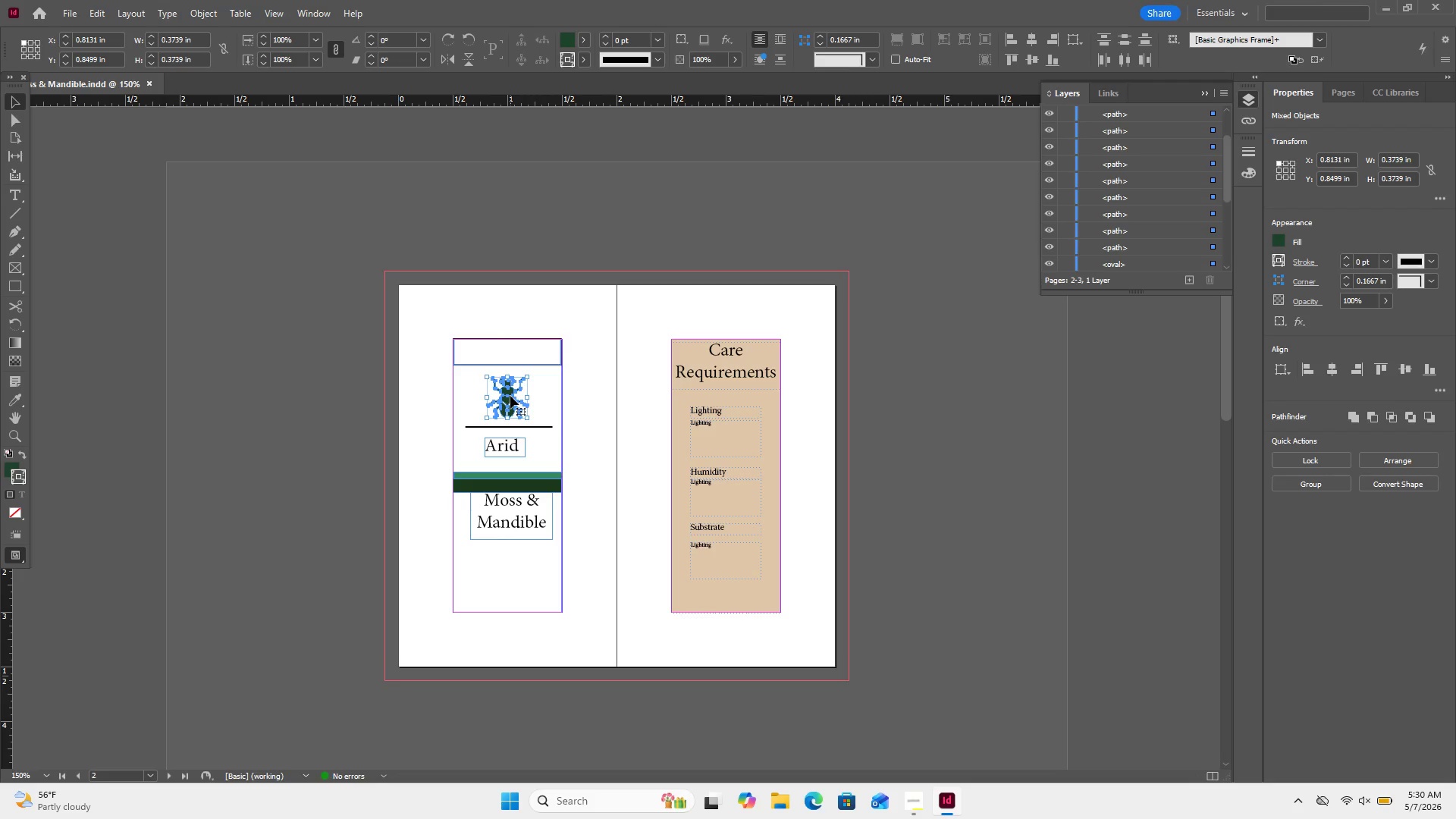 
key(Shift+G)
 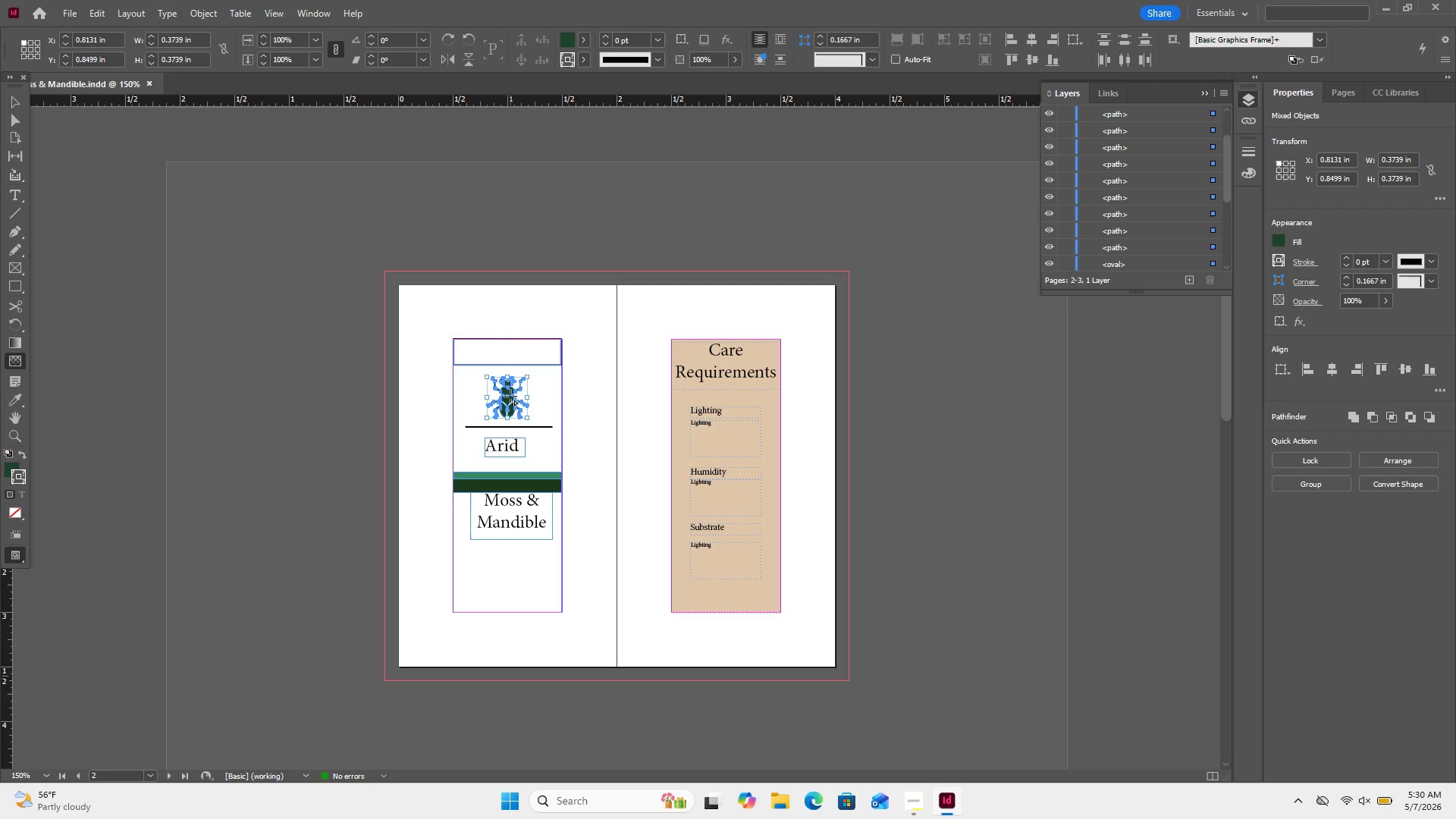 
key(Control+G)
 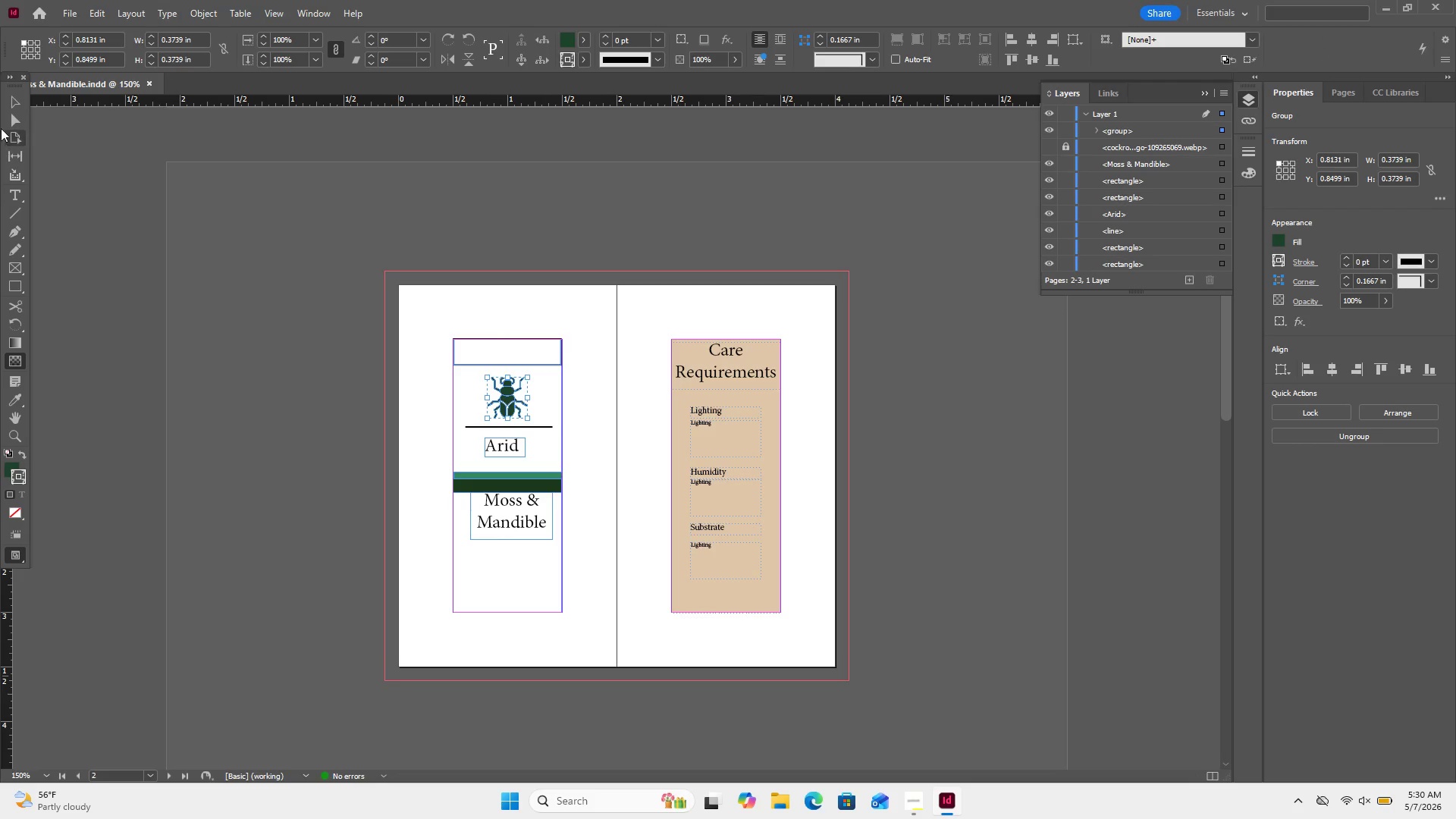 
left_click([11, 108])
 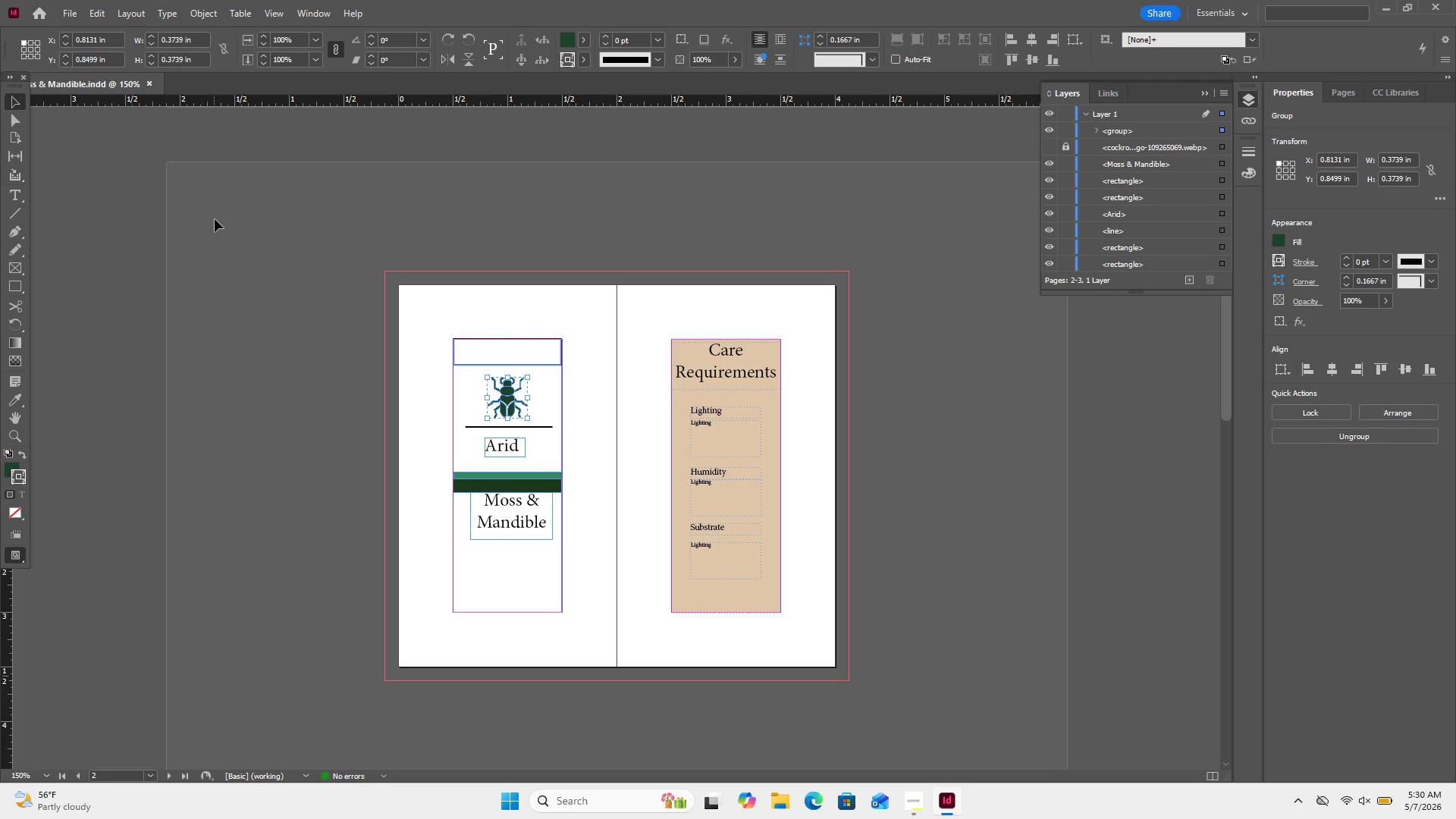 
left_click([215, 219])
 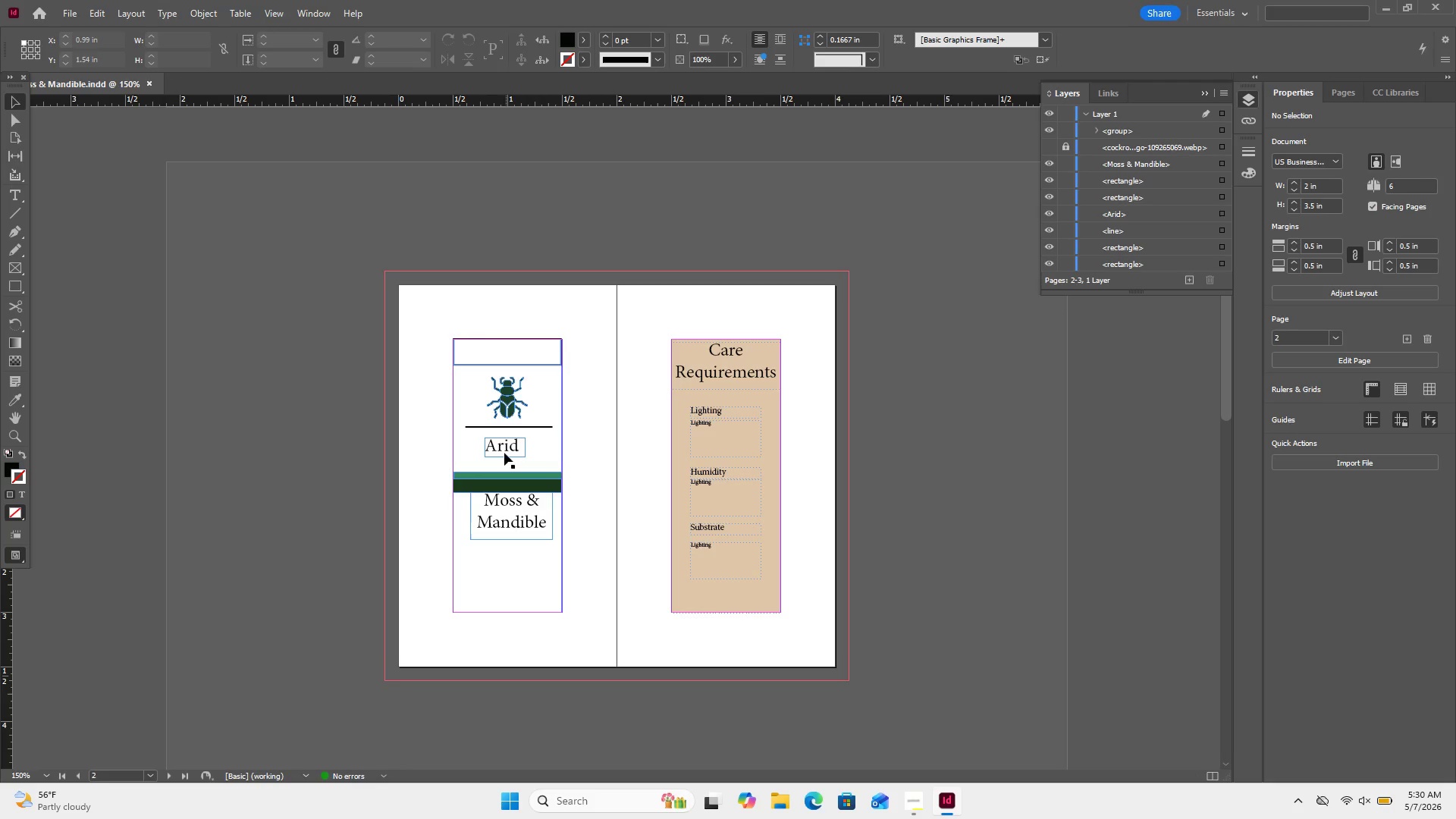 
double_click([502, 444])
 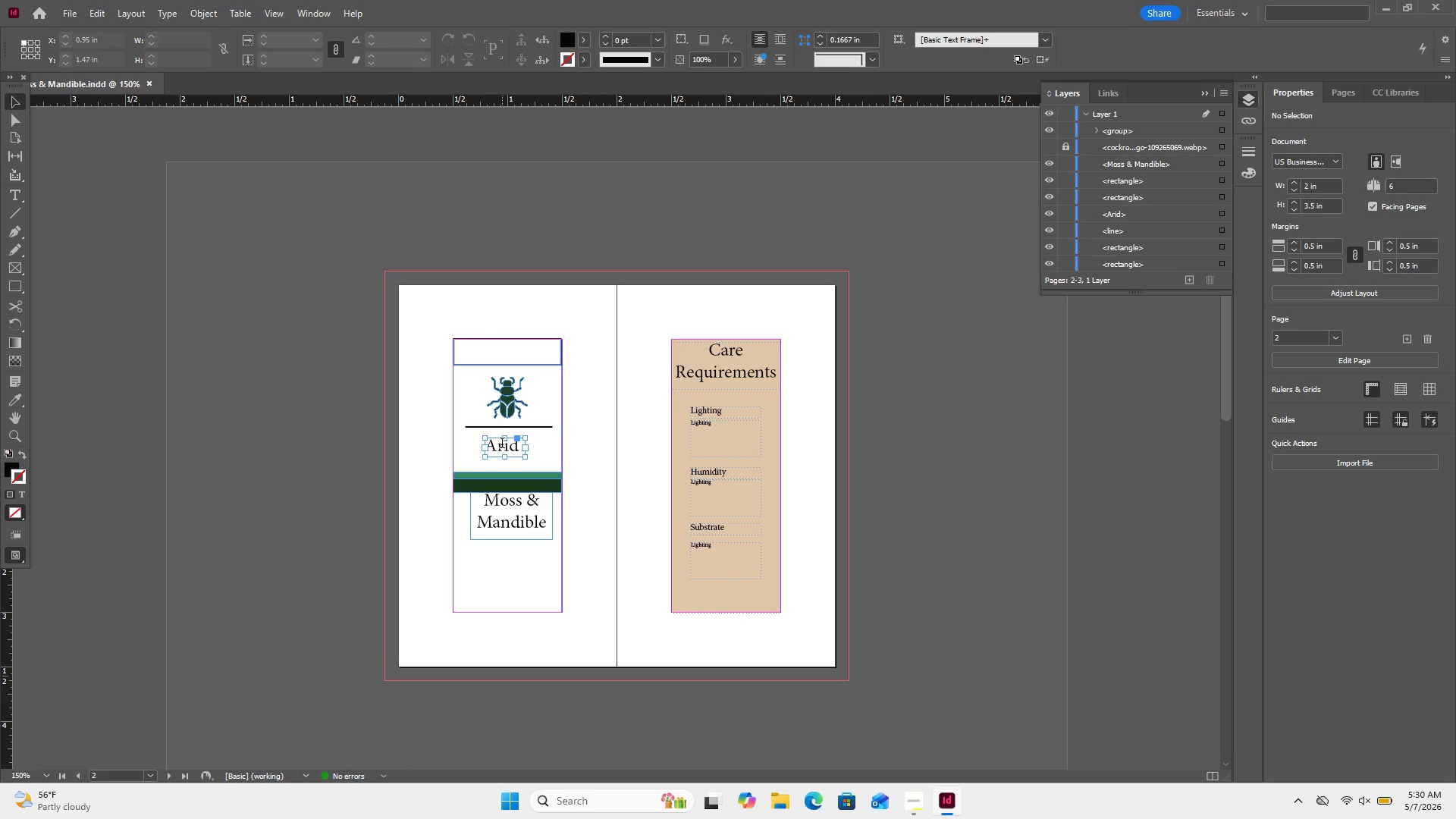 
left_click([502, 444])
 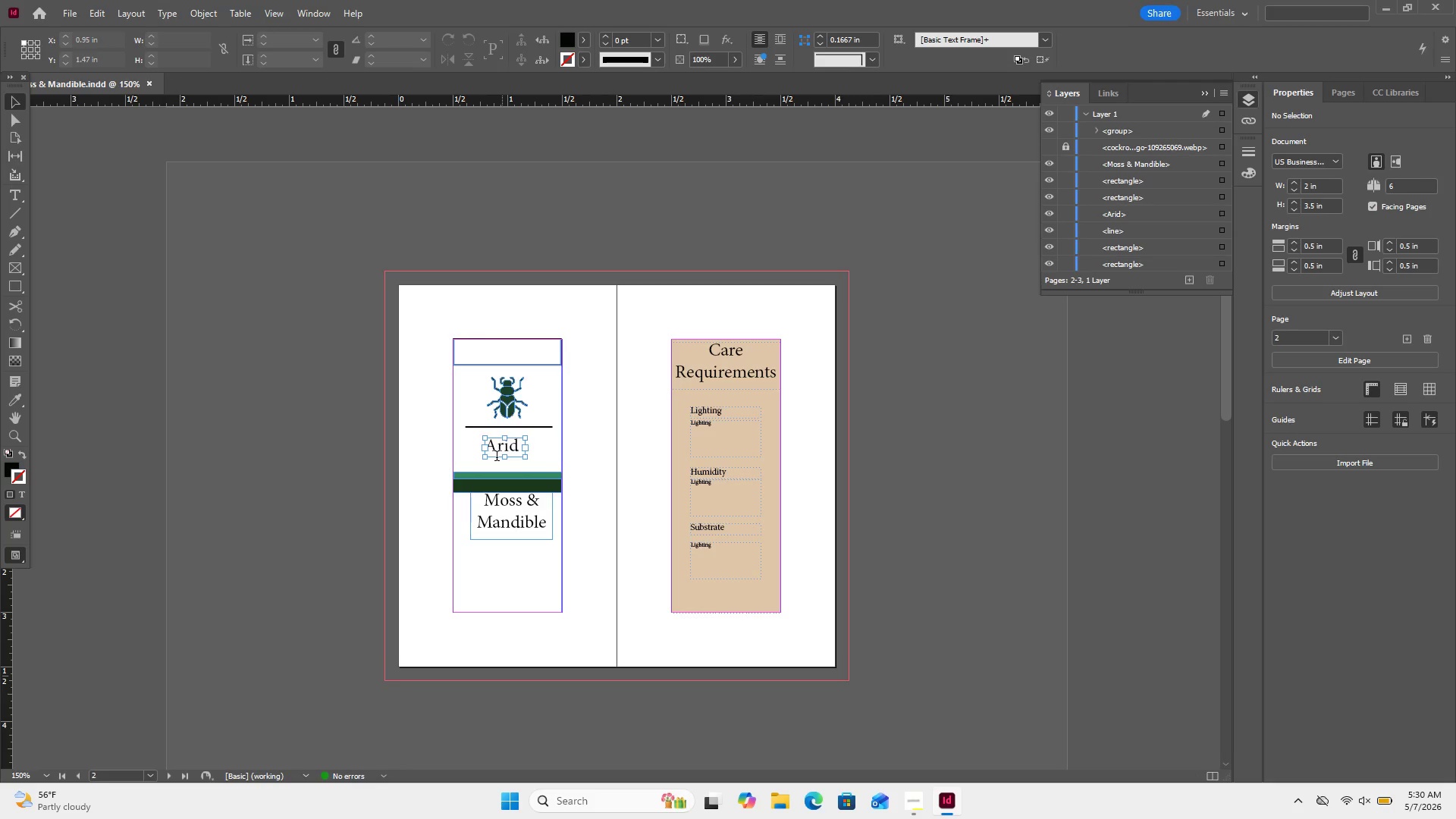 
hold_key(key=ControlLeft, duration=0.52)
 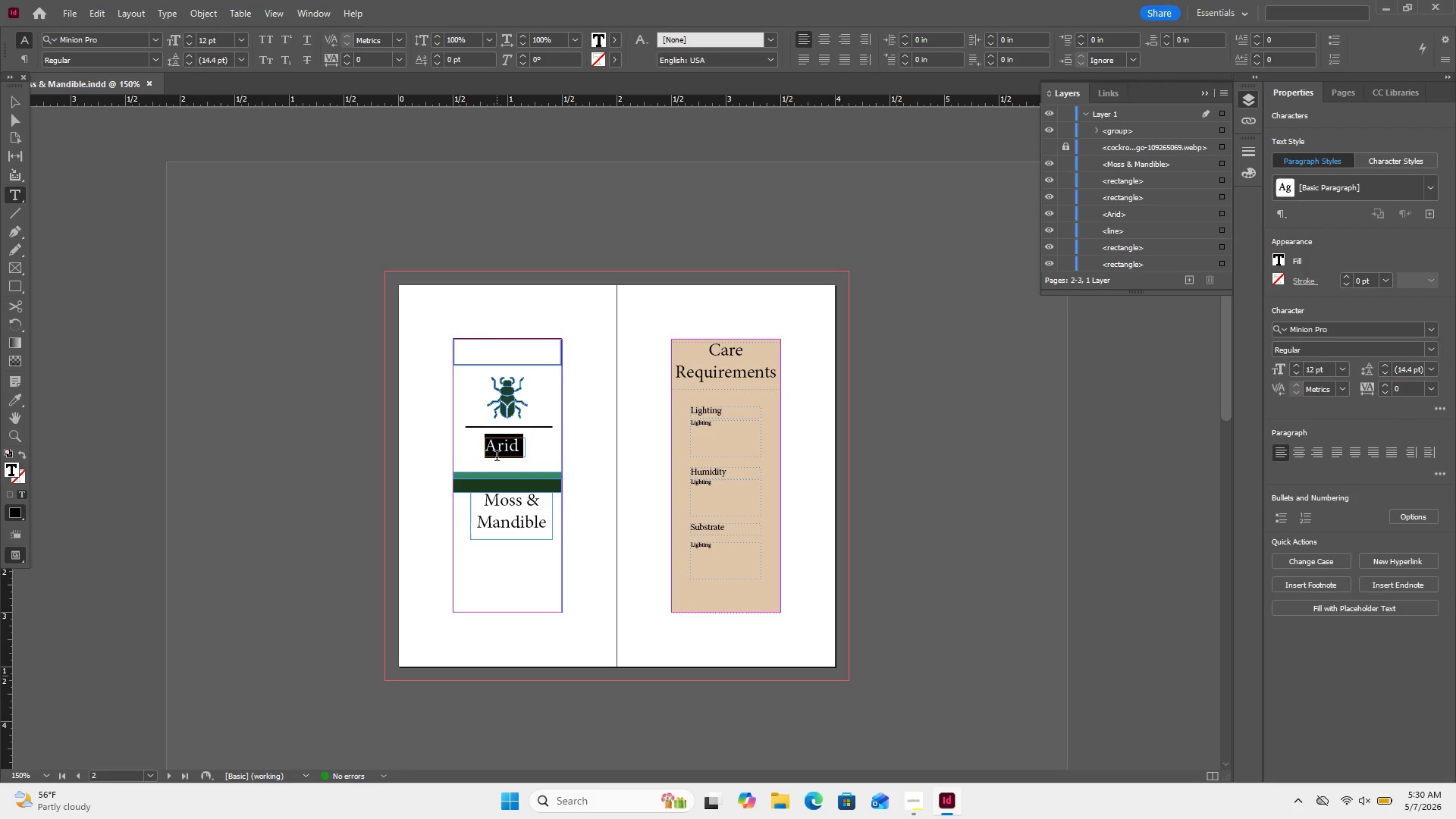 
key(Control+T)
 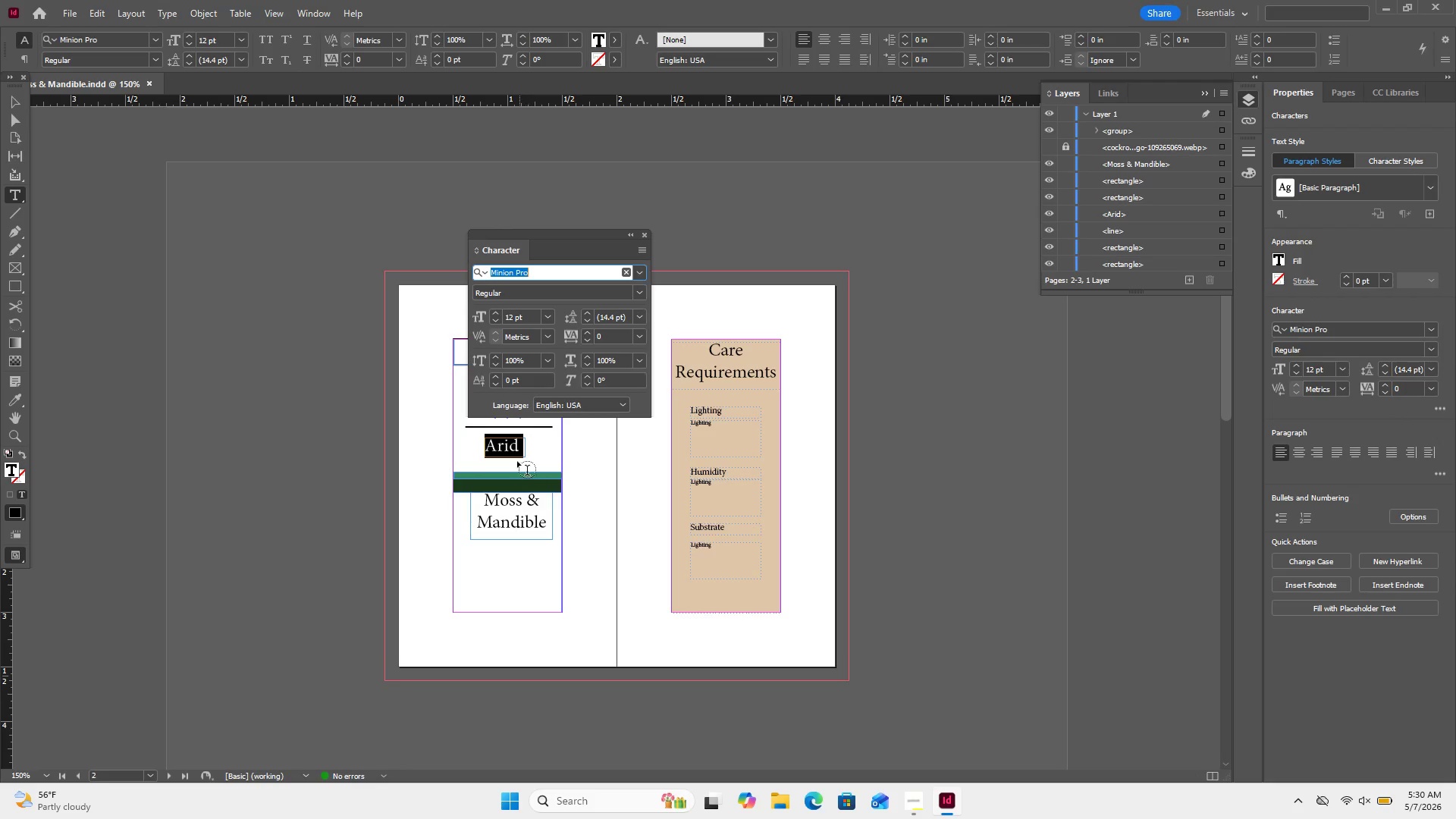 
double_click([507, 450])
 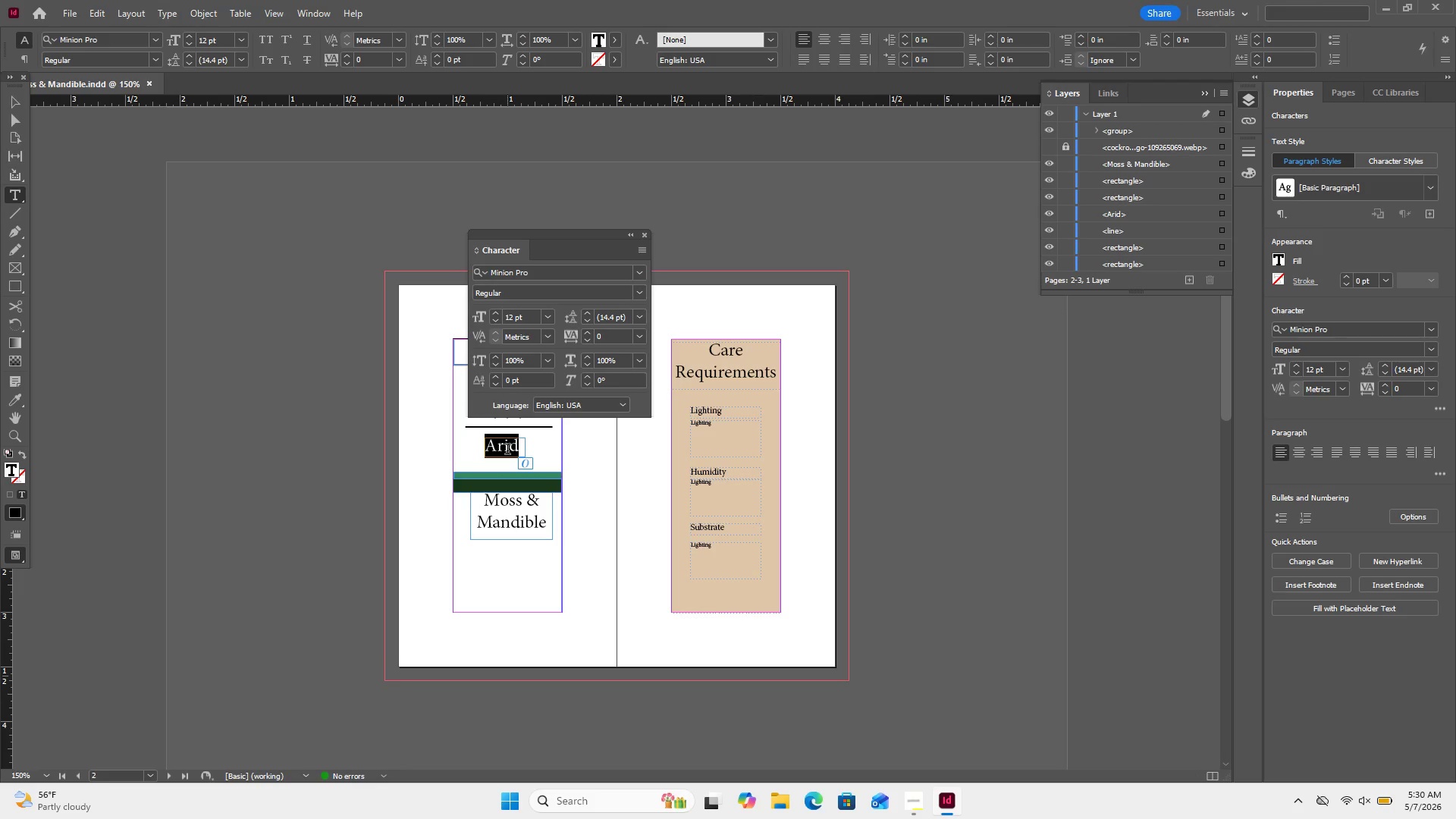 
type(Tropi)
 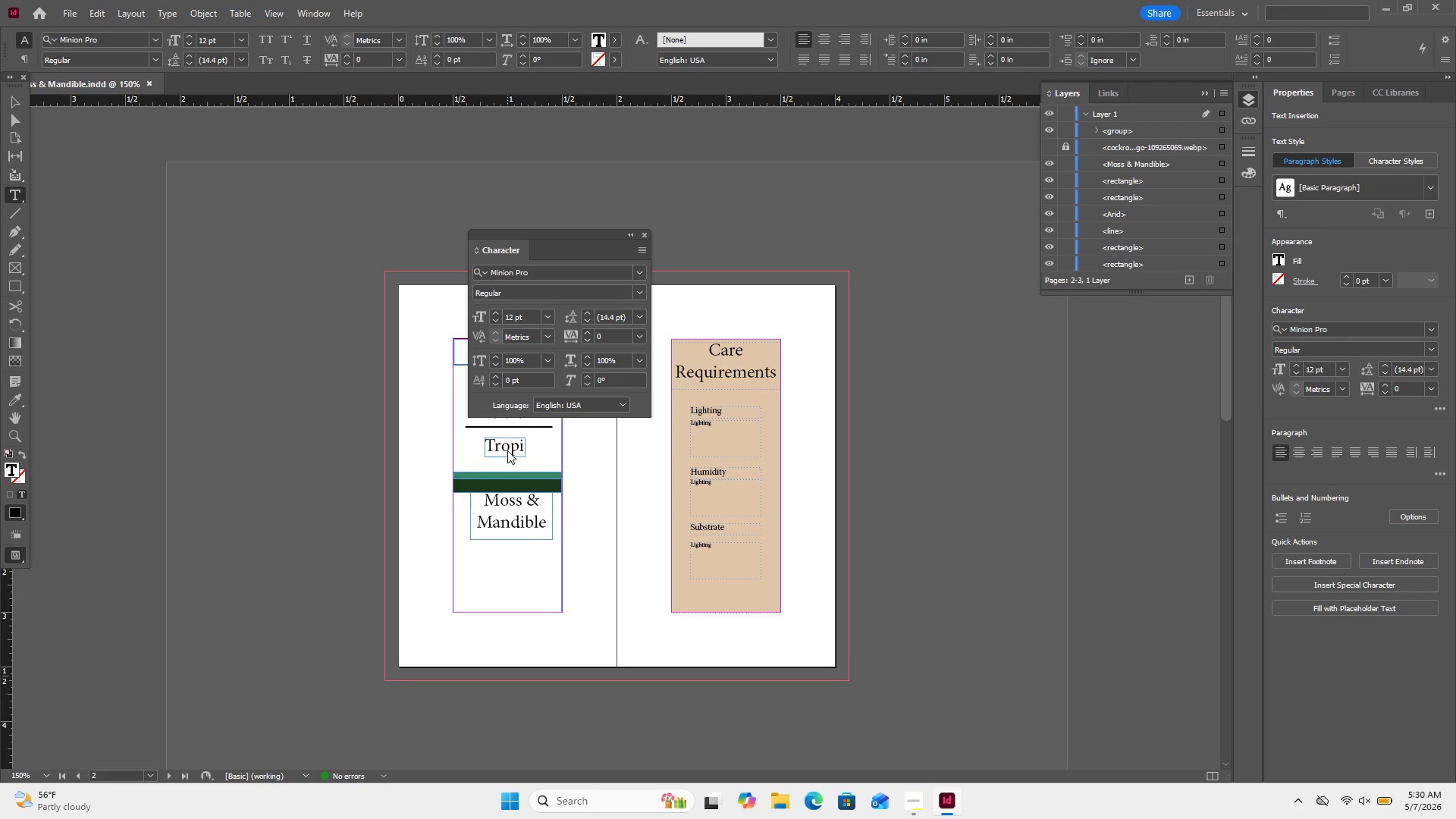 
type(cal)
 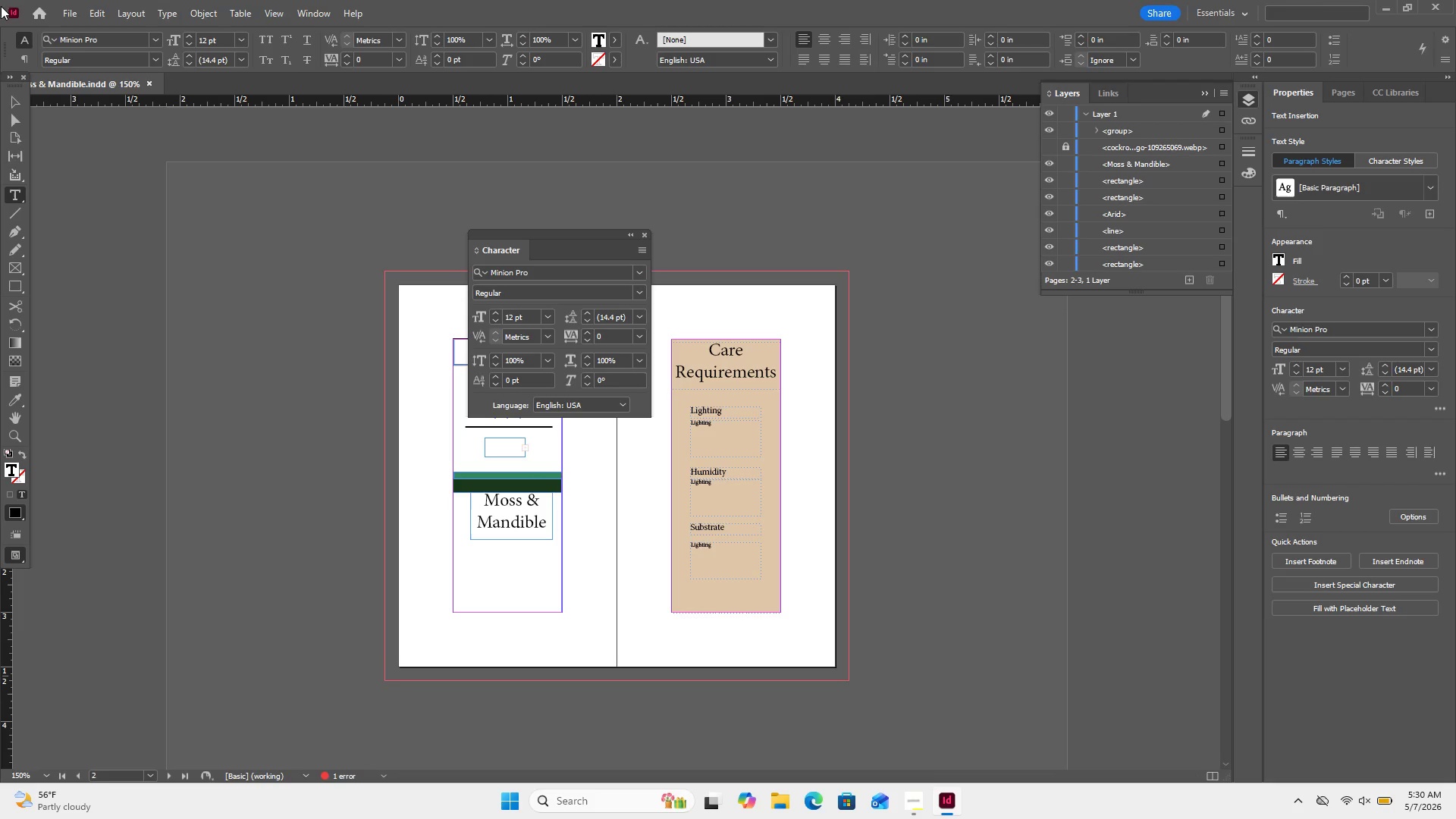 
left_click([14, 101])
 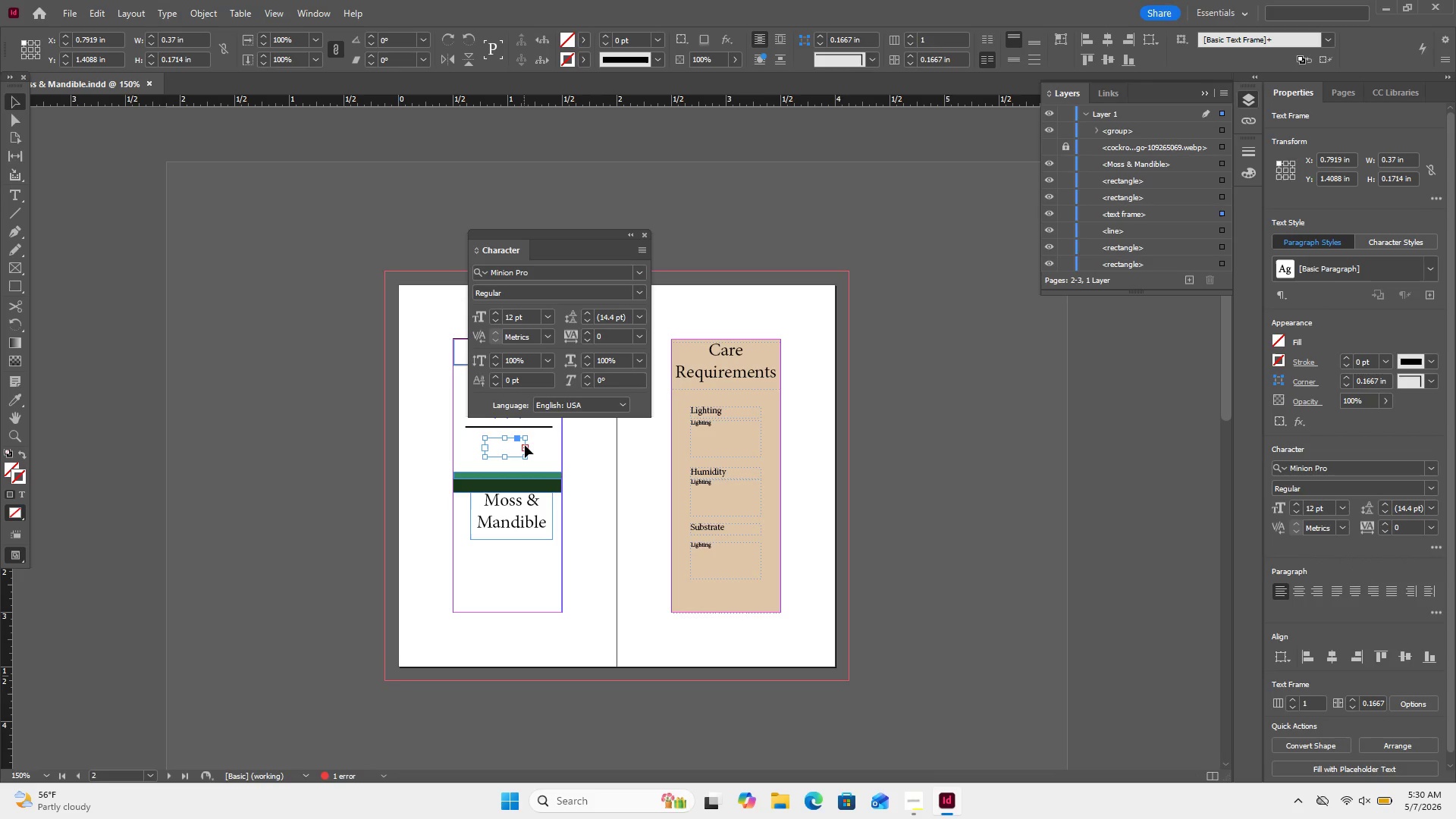 
left_click_drag(start_coordinate=[526, 457], to_coordinate=[560, 458])
 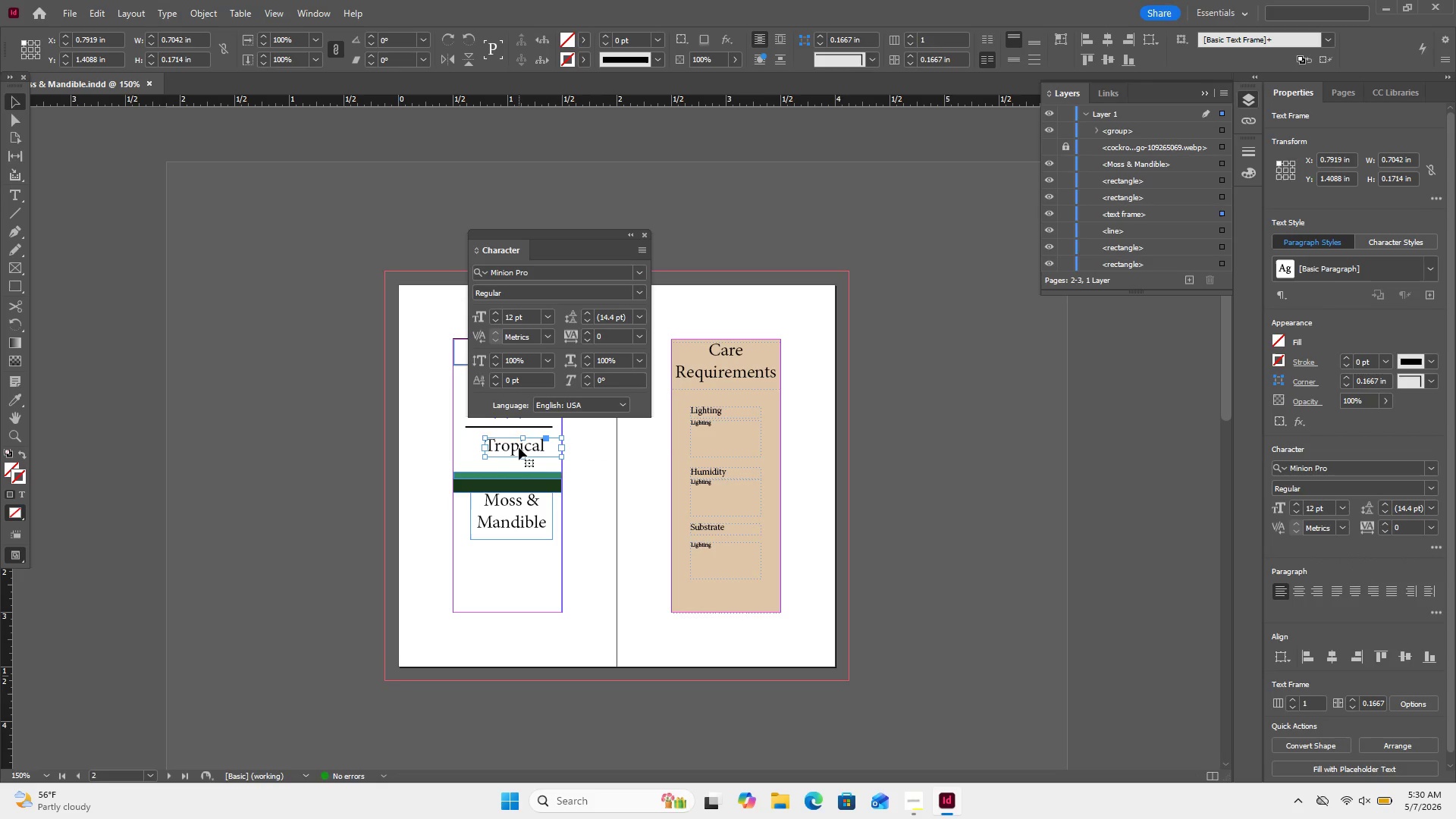 
left_click_drag(start_coordinate=[519, 447], to_coordinate=[502, 447])
 